 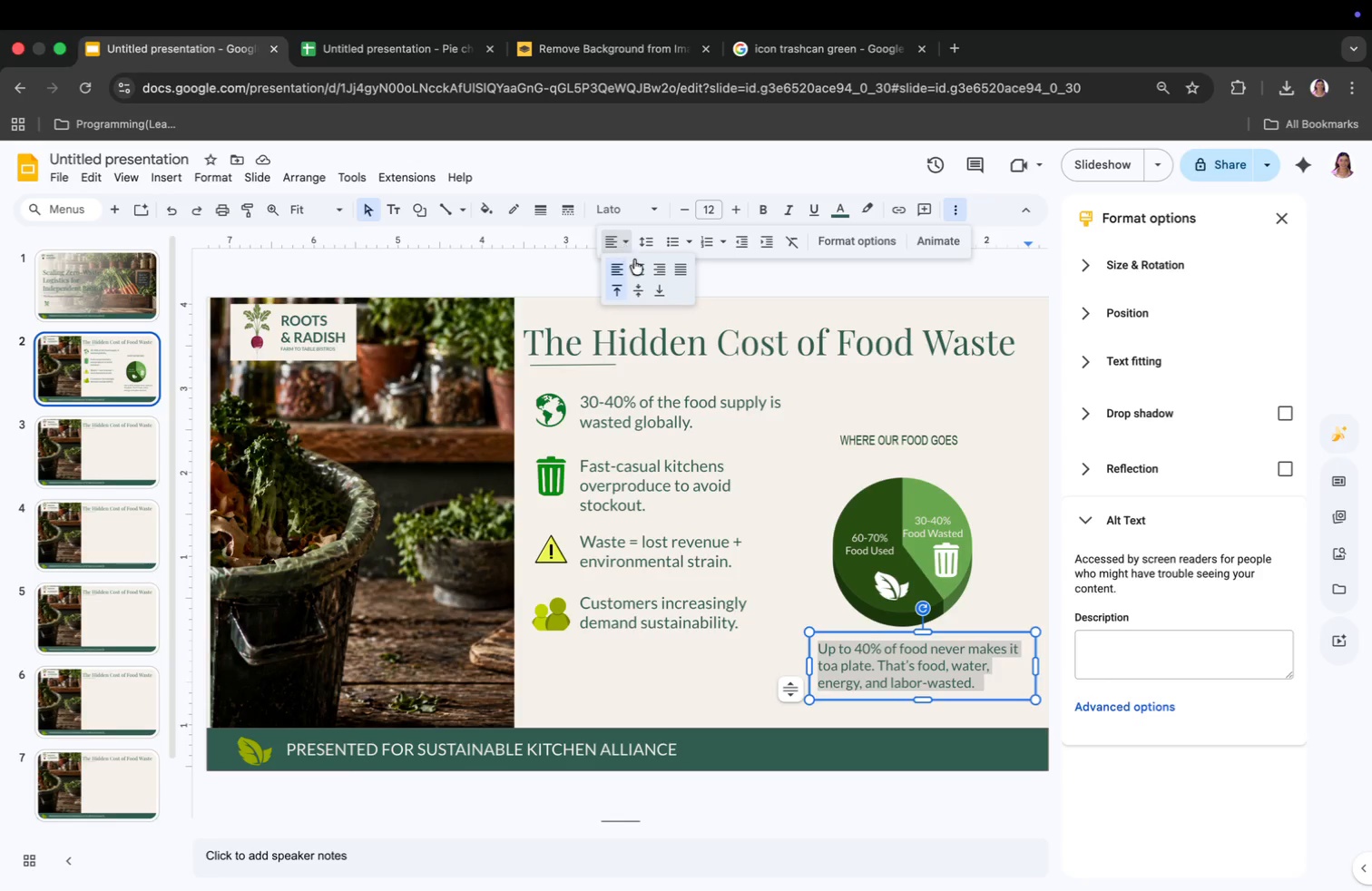 
left_click_drag(start_coordinate=[944, 694], to_coordinate=[924, 690])
 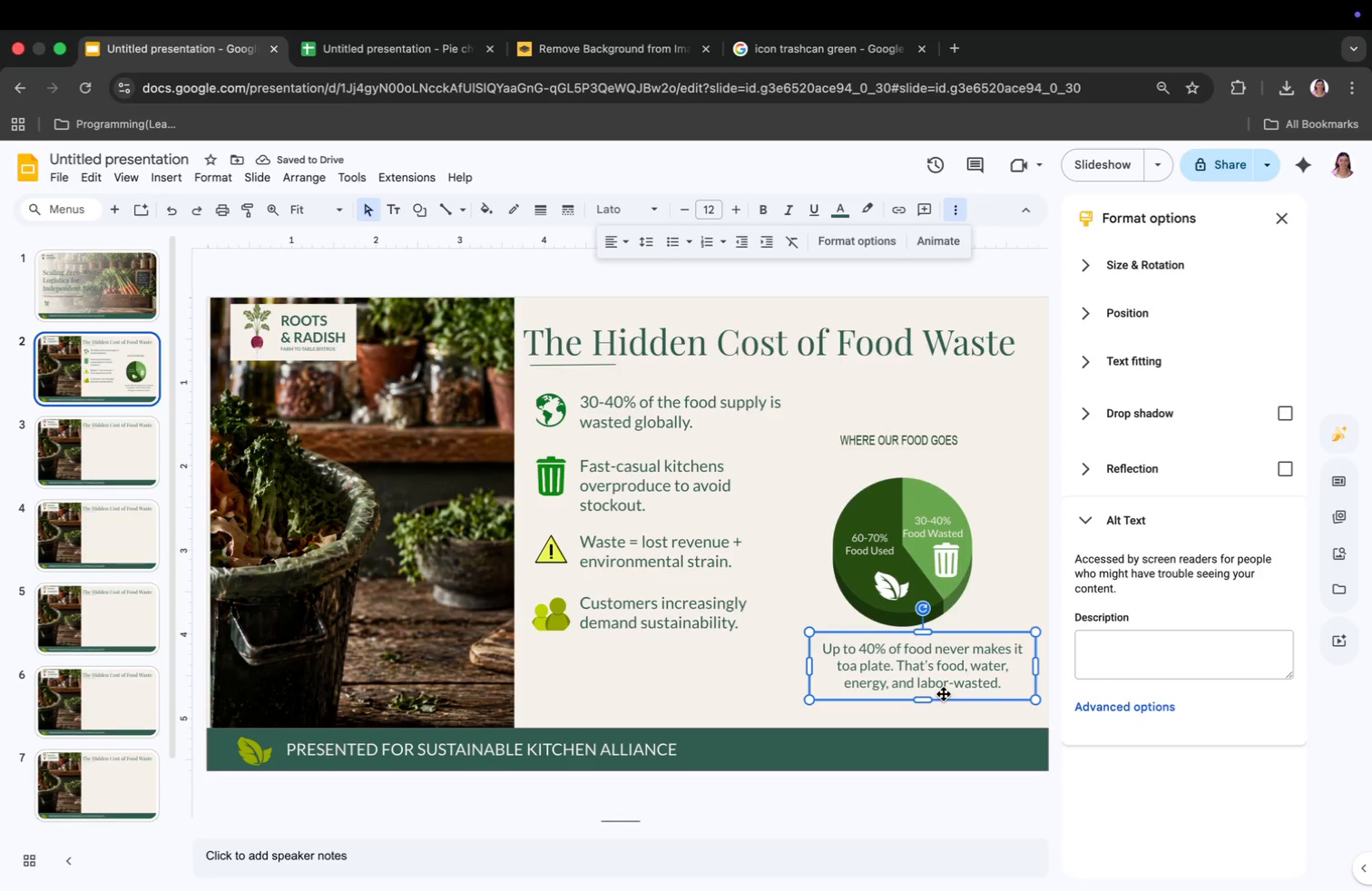 
wait(8.1)
 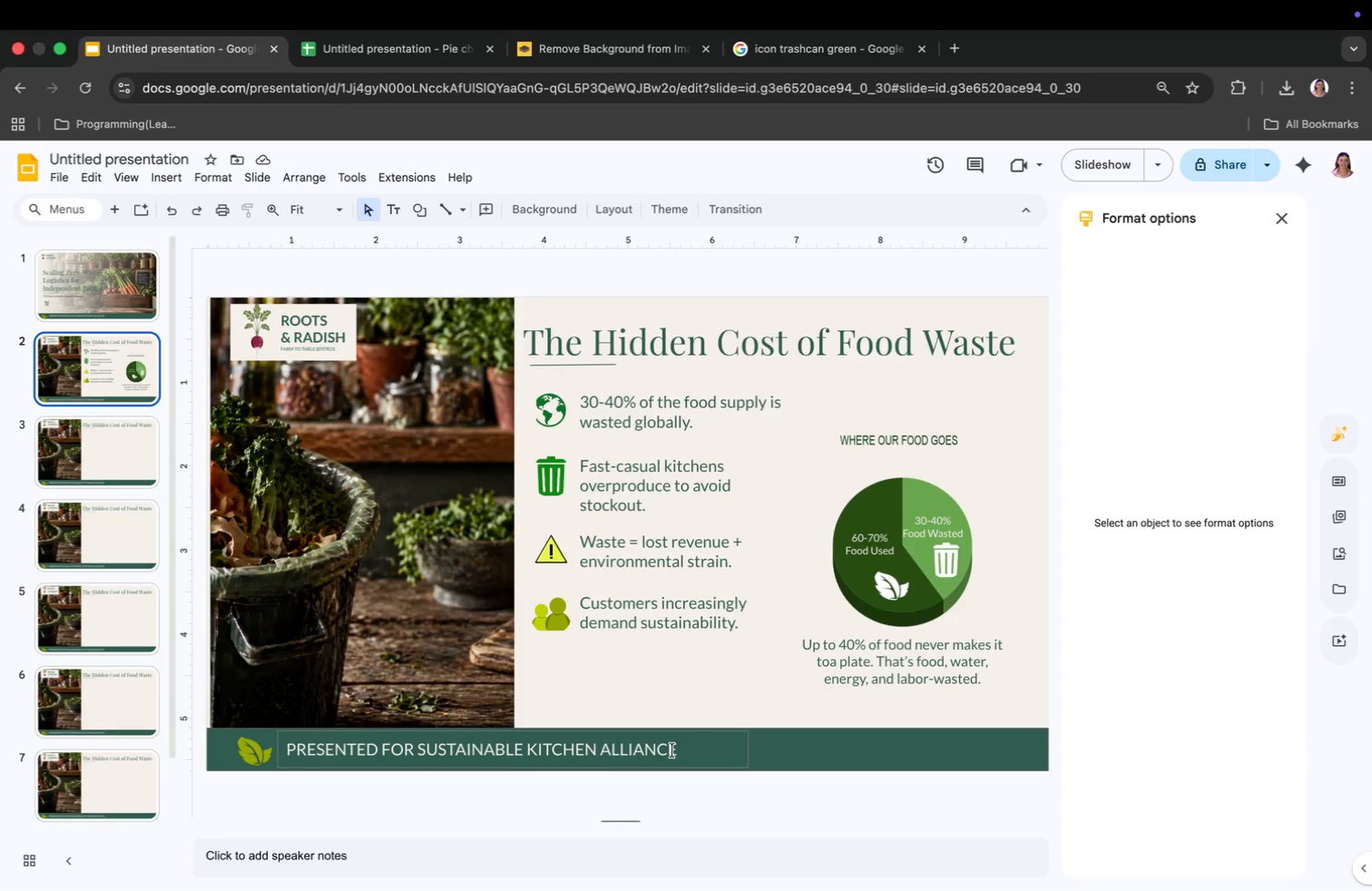 
left_click([672, 750])
 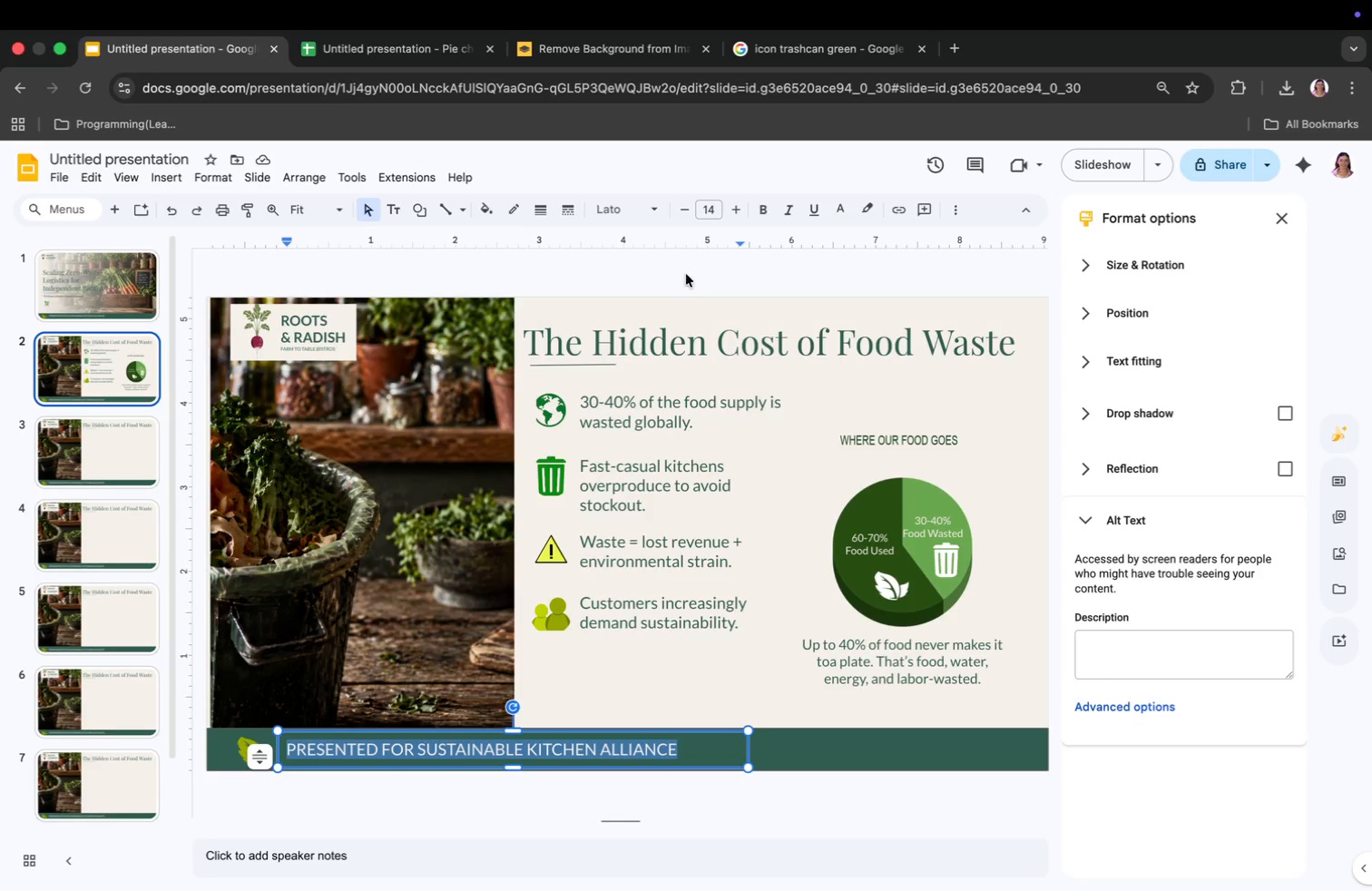 
left_click_drag(start_coordinate=[672, 750], to_coordinate=[288, 752])
 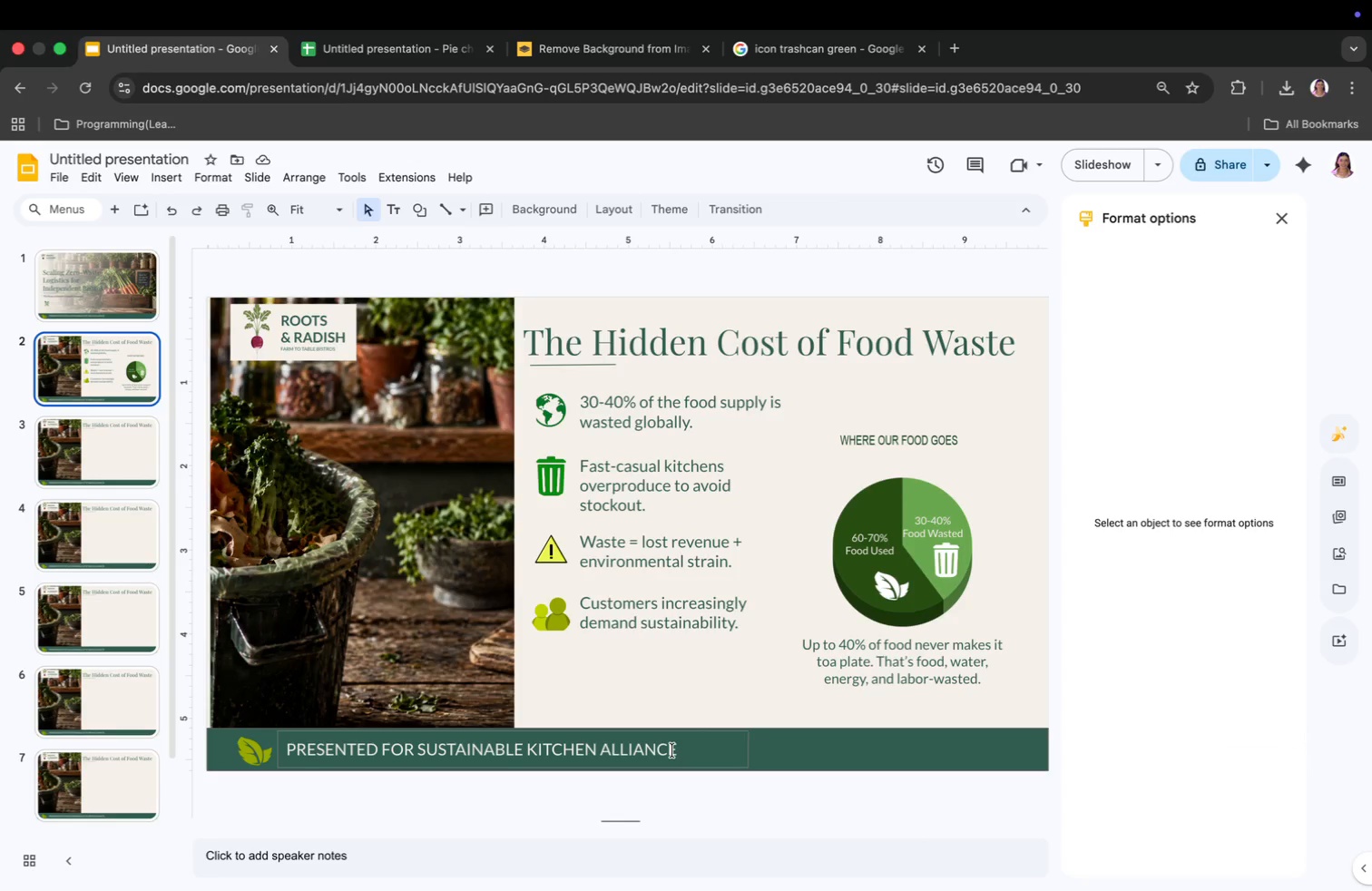 
double_click([690, 210])
 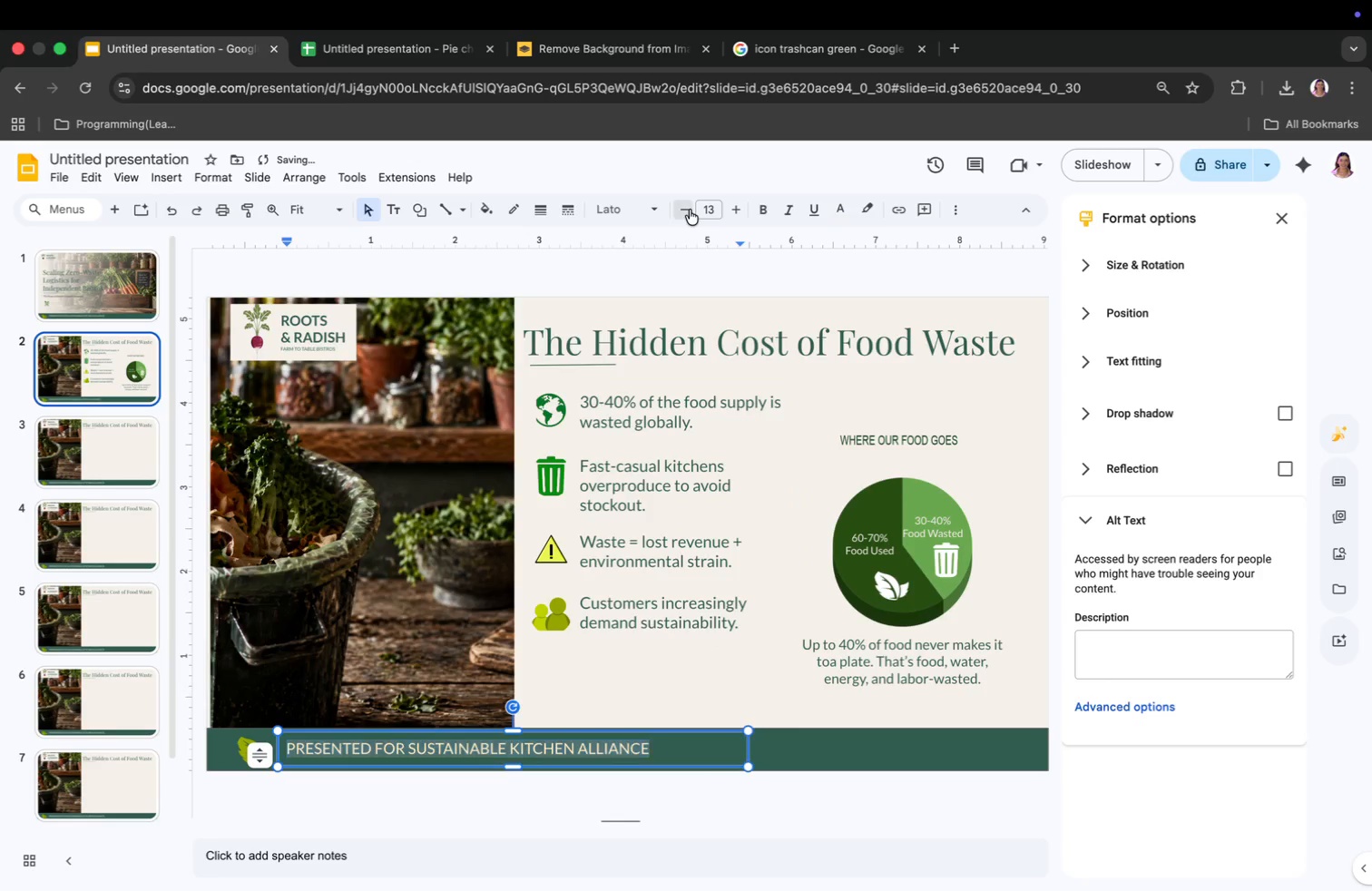 
triple_click([690, 210])
 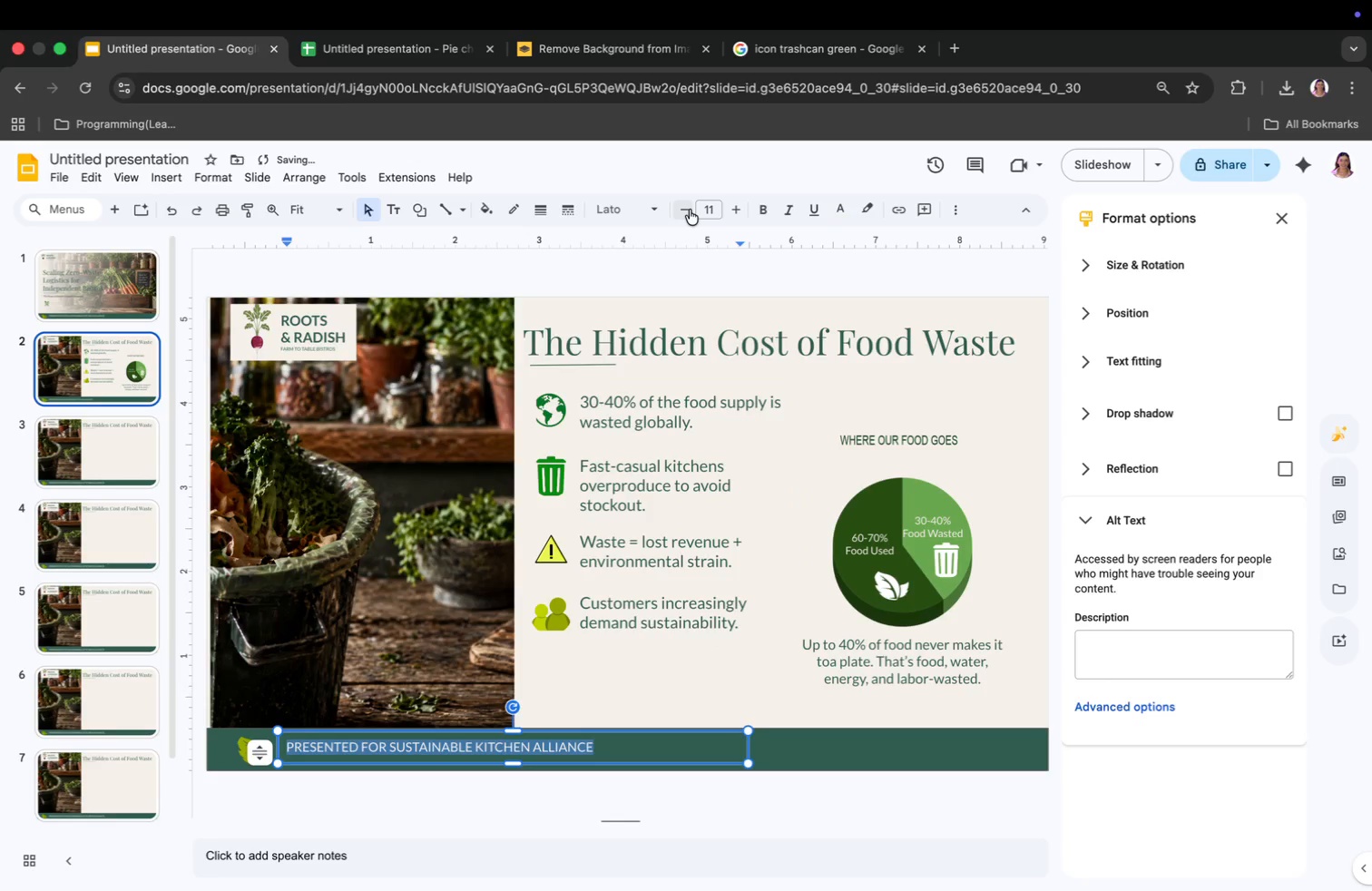 
left_click([690, 210])
 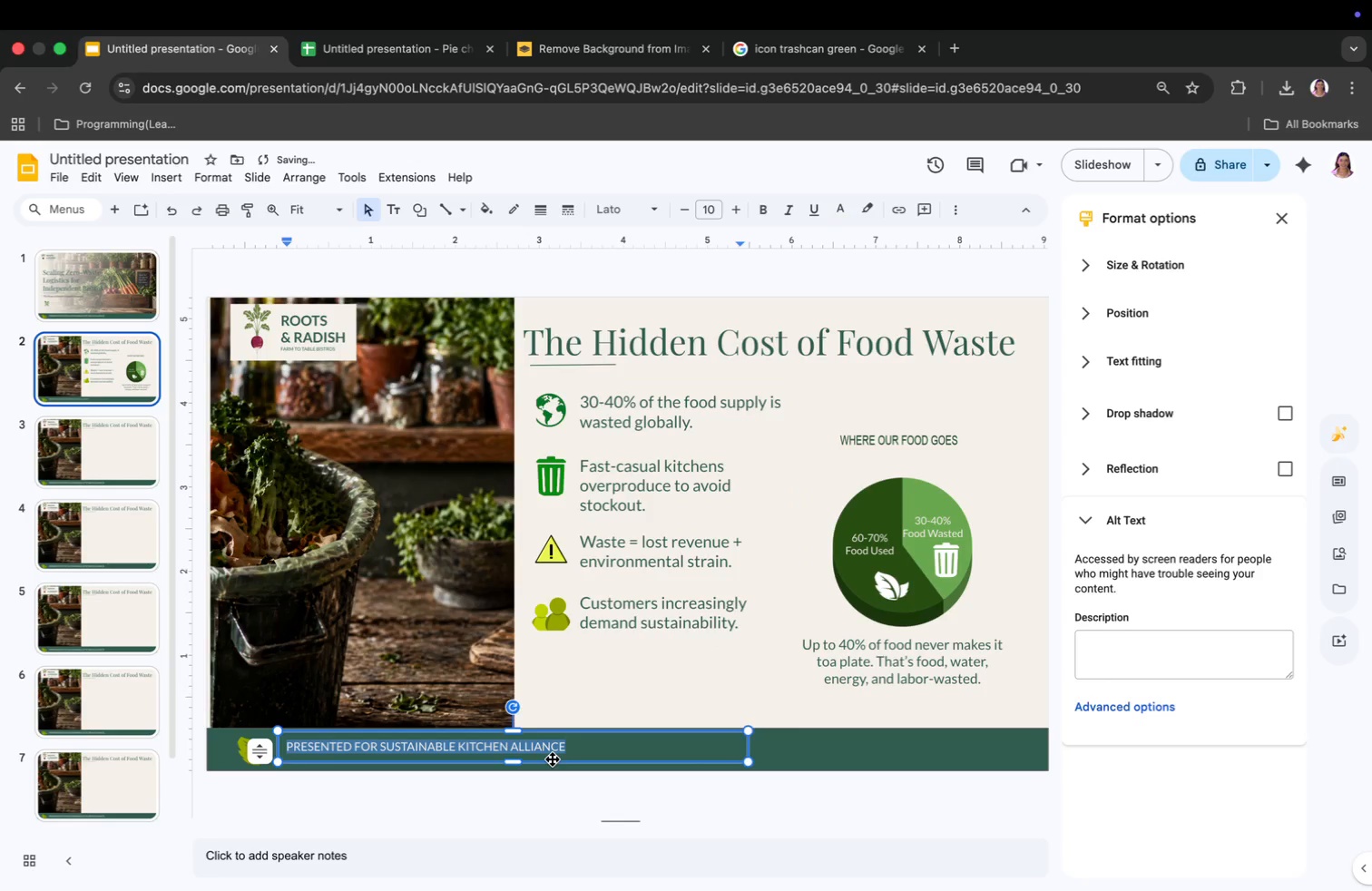 
type(lE)
key(Backspace)
key(Backspace)
type(Less waste. ,)
key(Backspace)
type(More flavor. Better for poeple)
 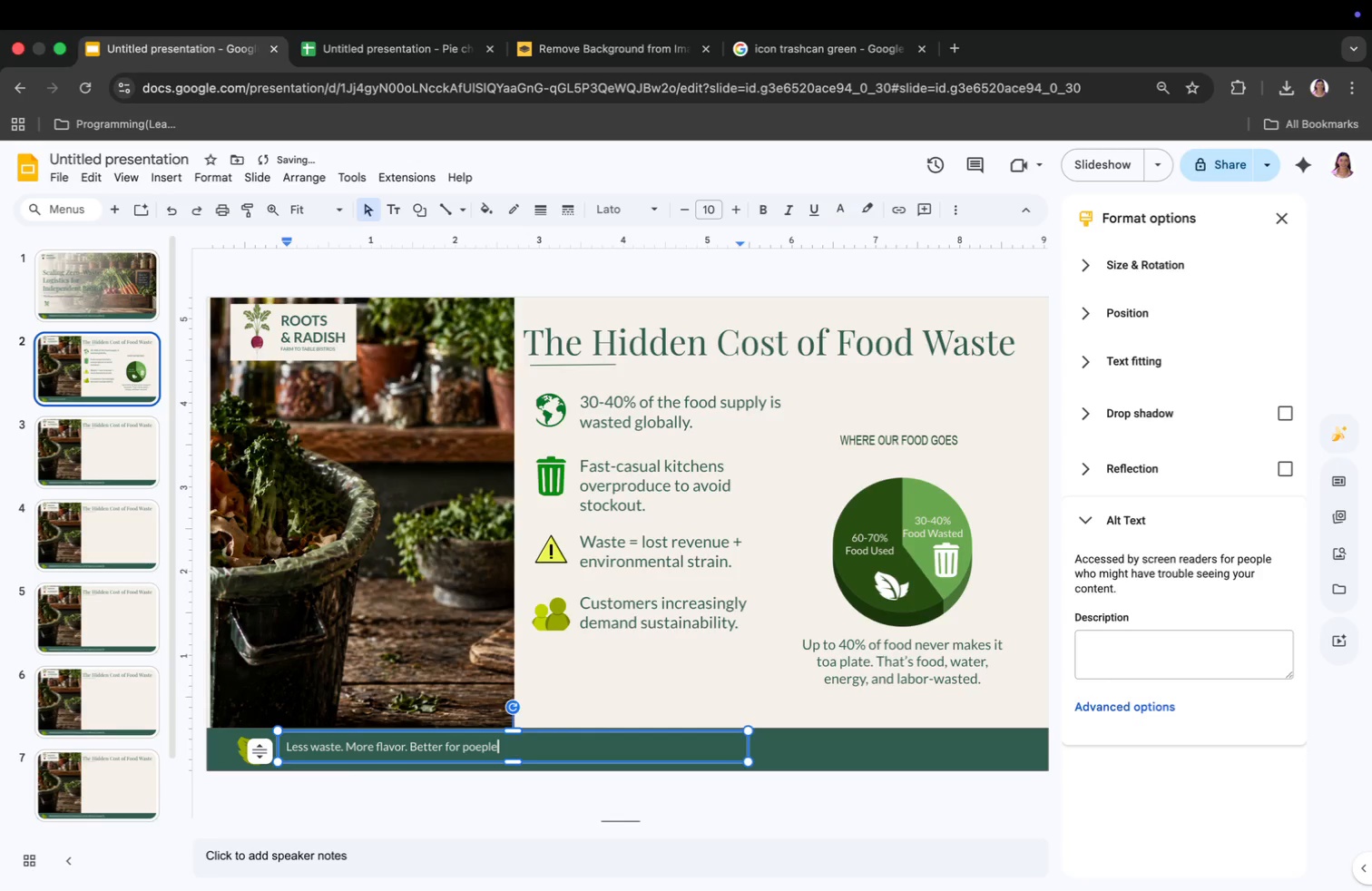 
key(Backspace)
key(Backspace)
key(Backspace)
key(Backspace)
key(Backspace)
type(eople an )
key(Backspace)
type(d planert)
key(Backspace)
key(Backspace)
type(t.)
 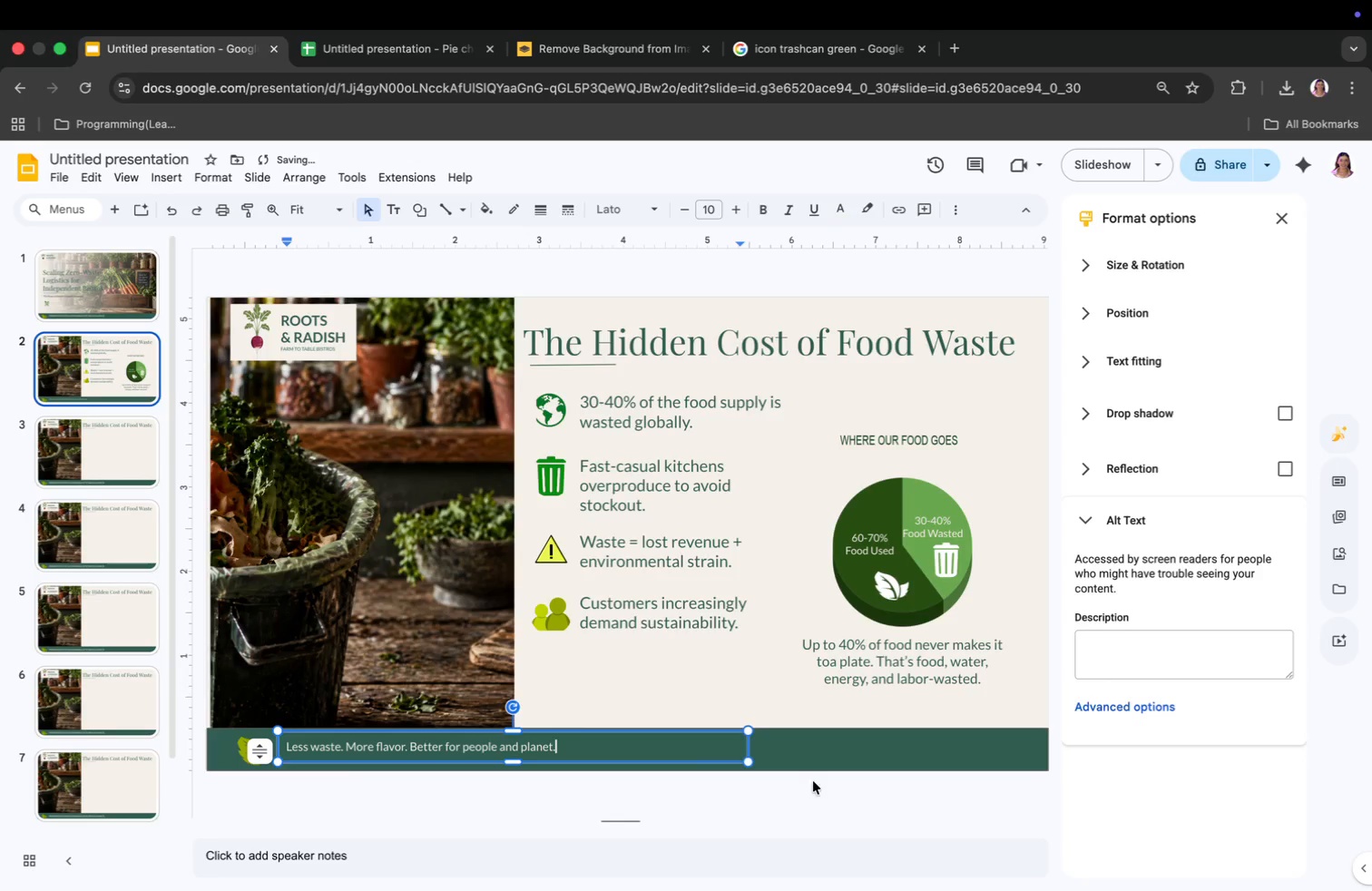 
left_click([829, 258])
 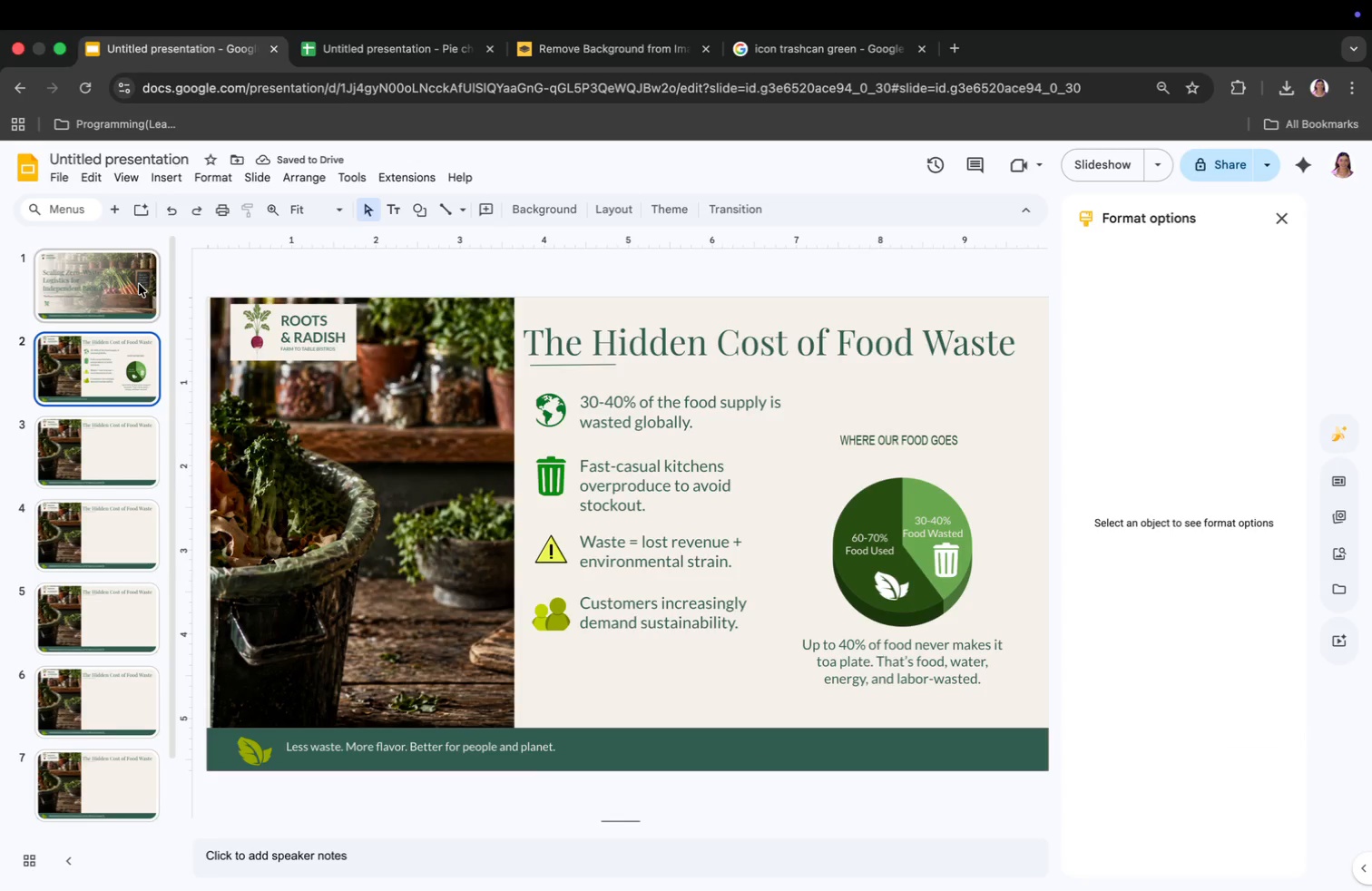 
left_click([122, 293])
 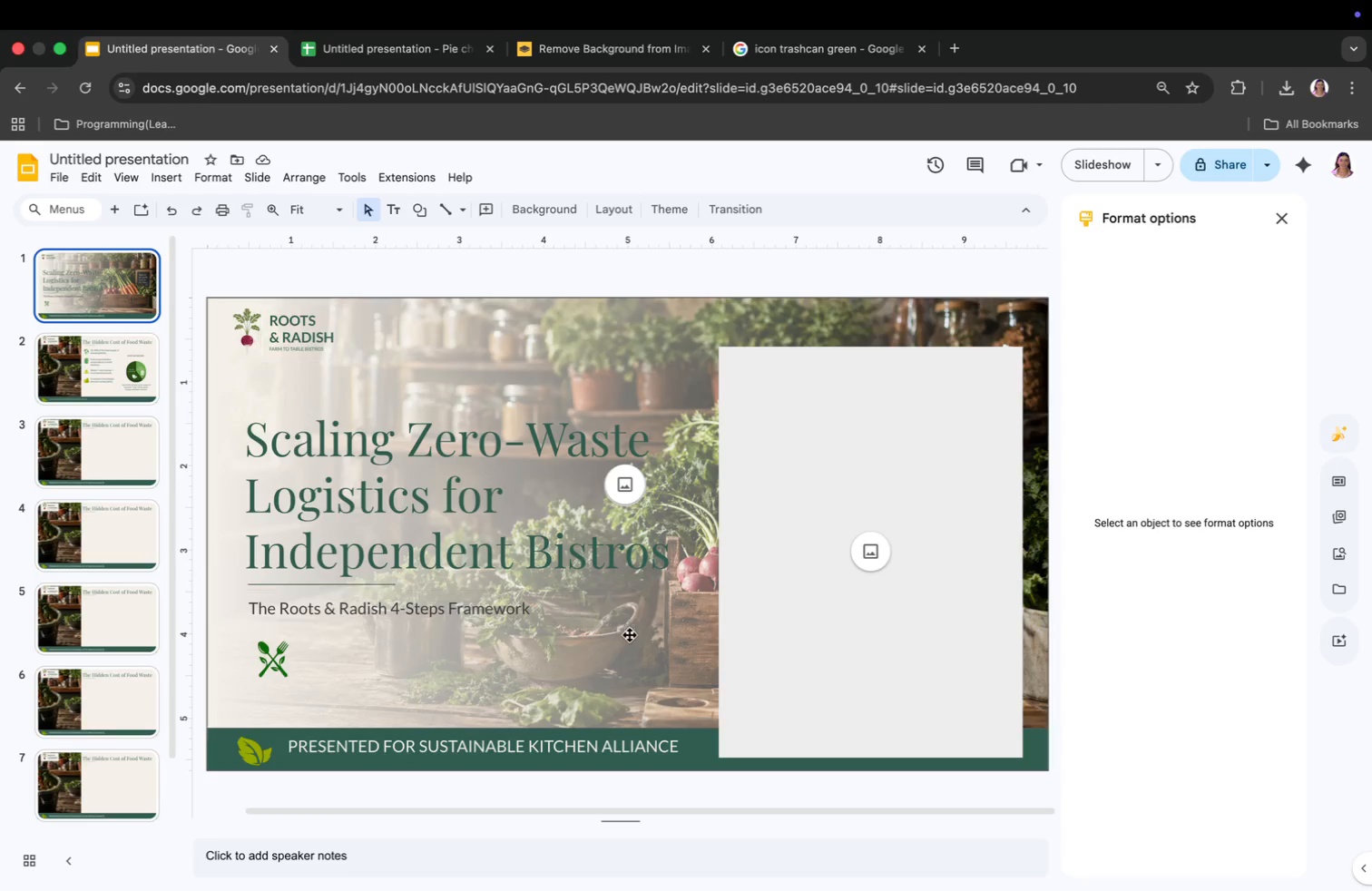 
left_click([635, 478])
 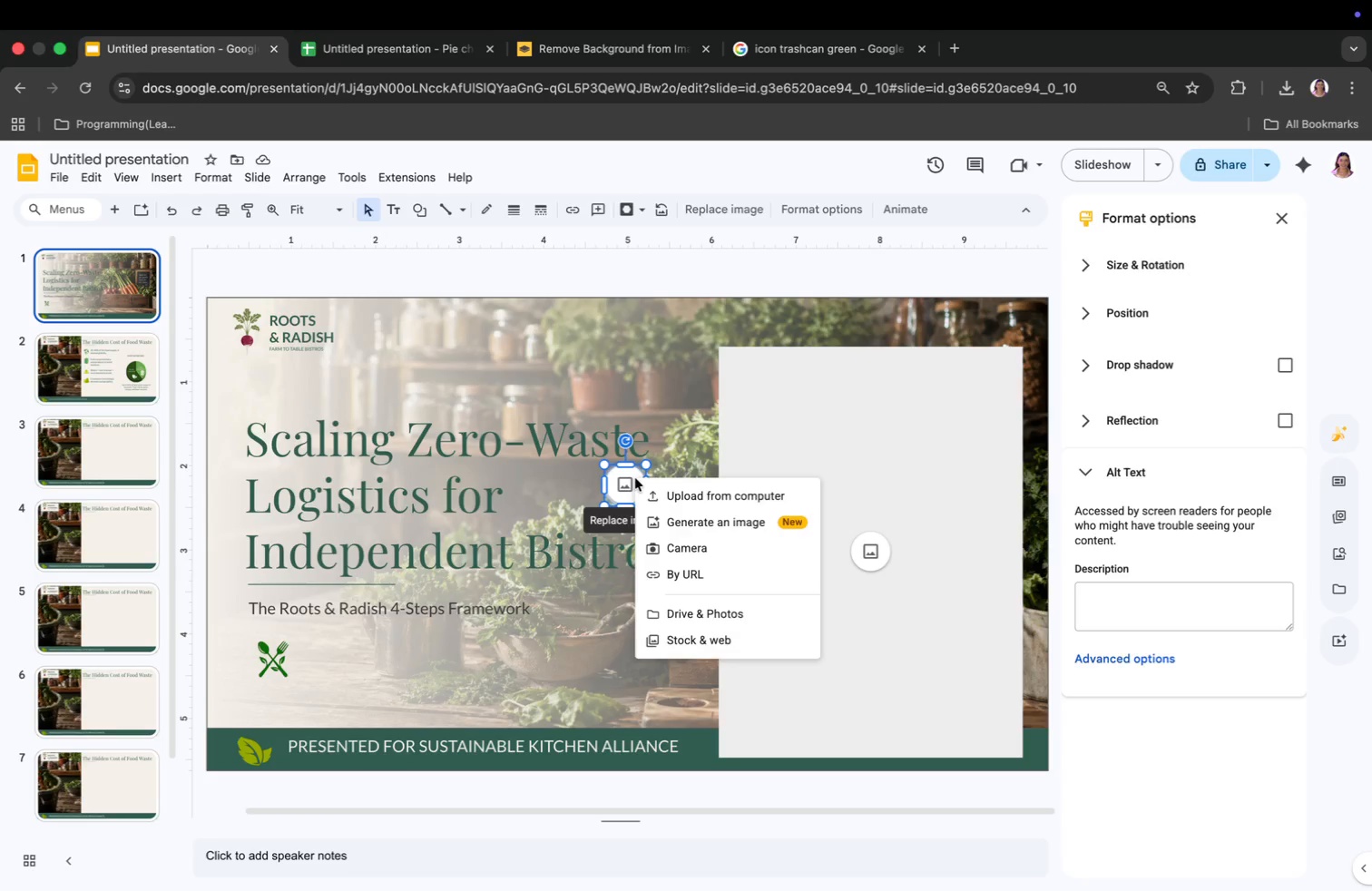 
key(Backspace)
 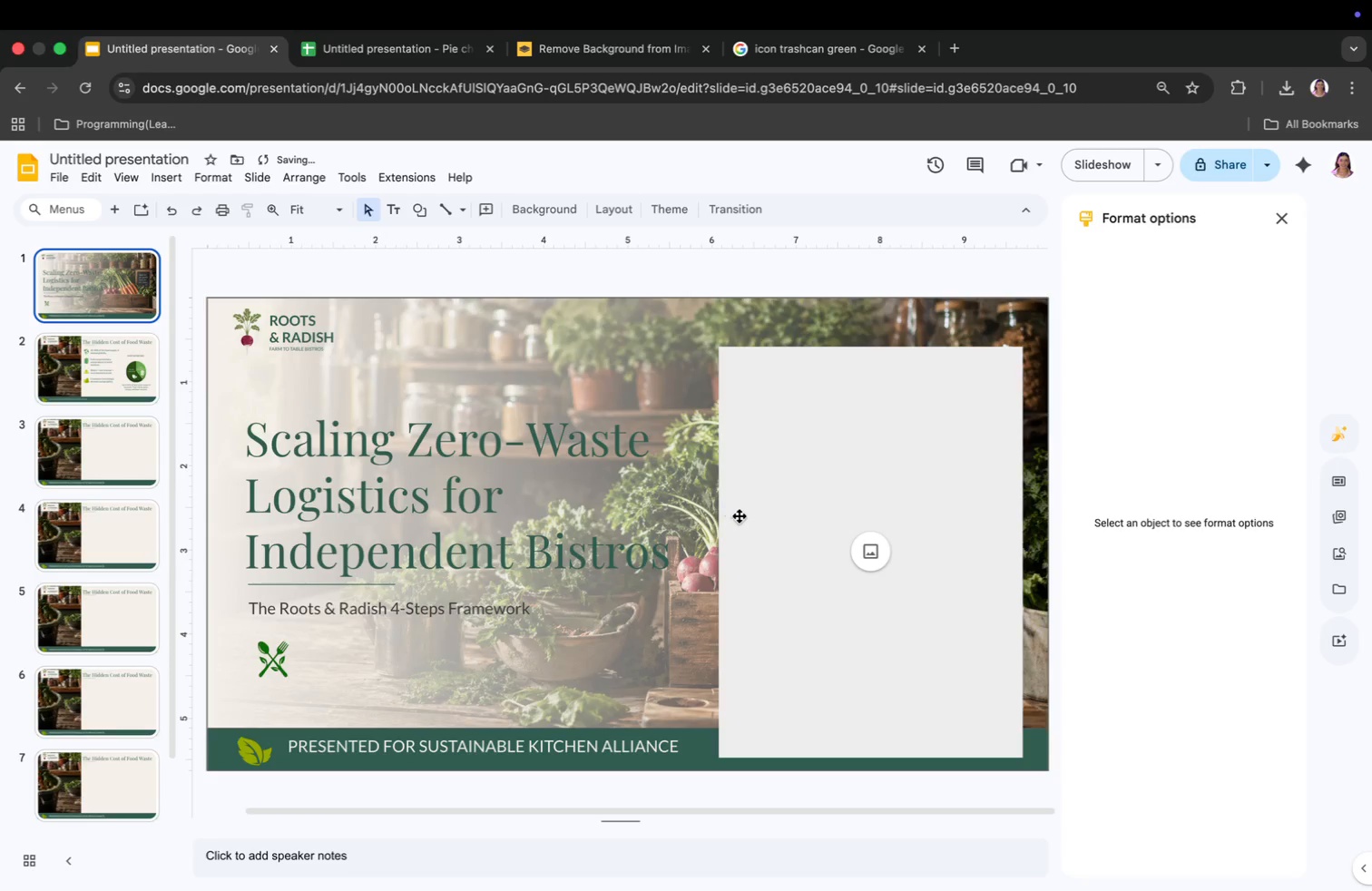 
left_click([798, 543])
 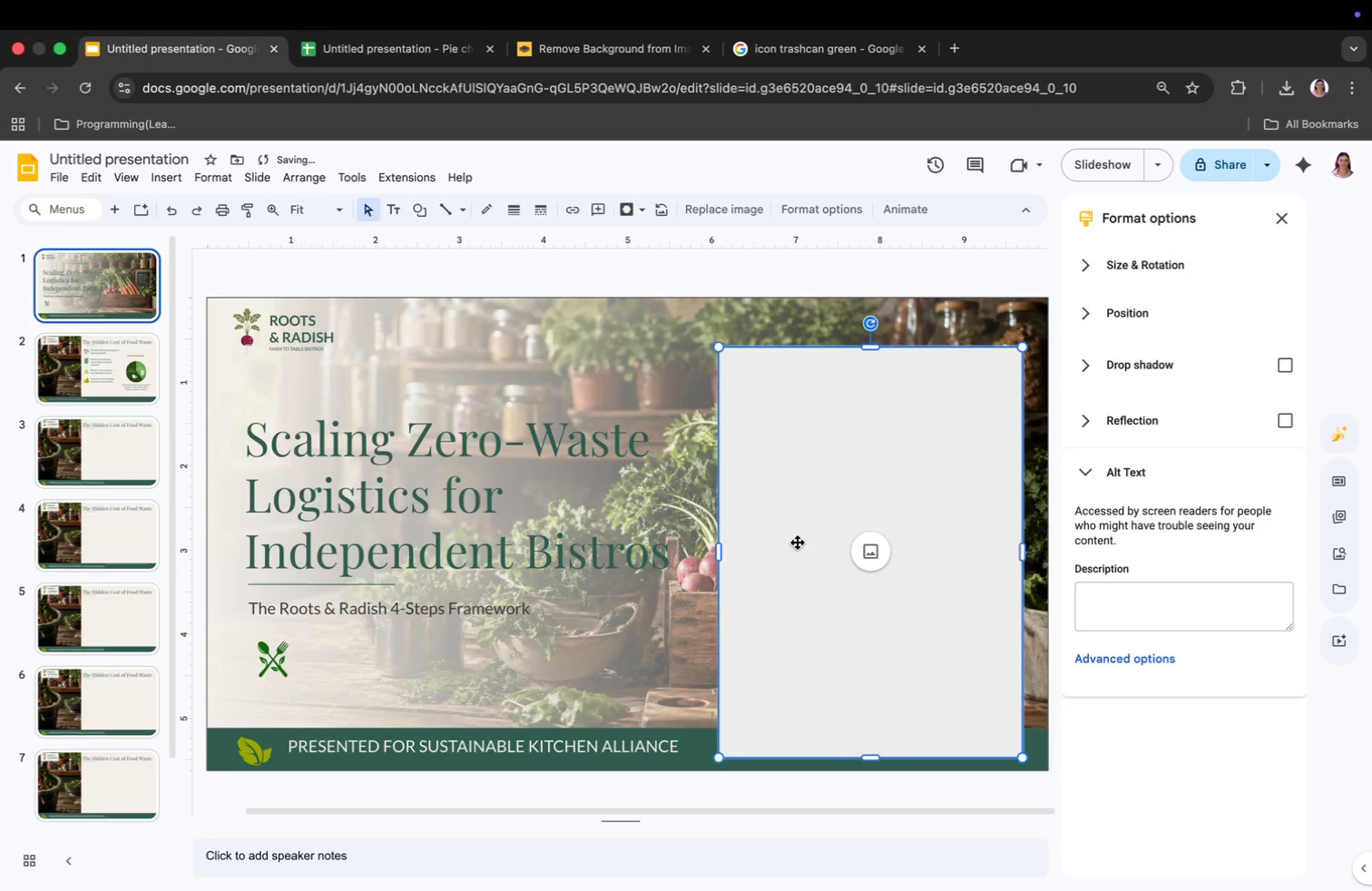 
key(Backspace)
 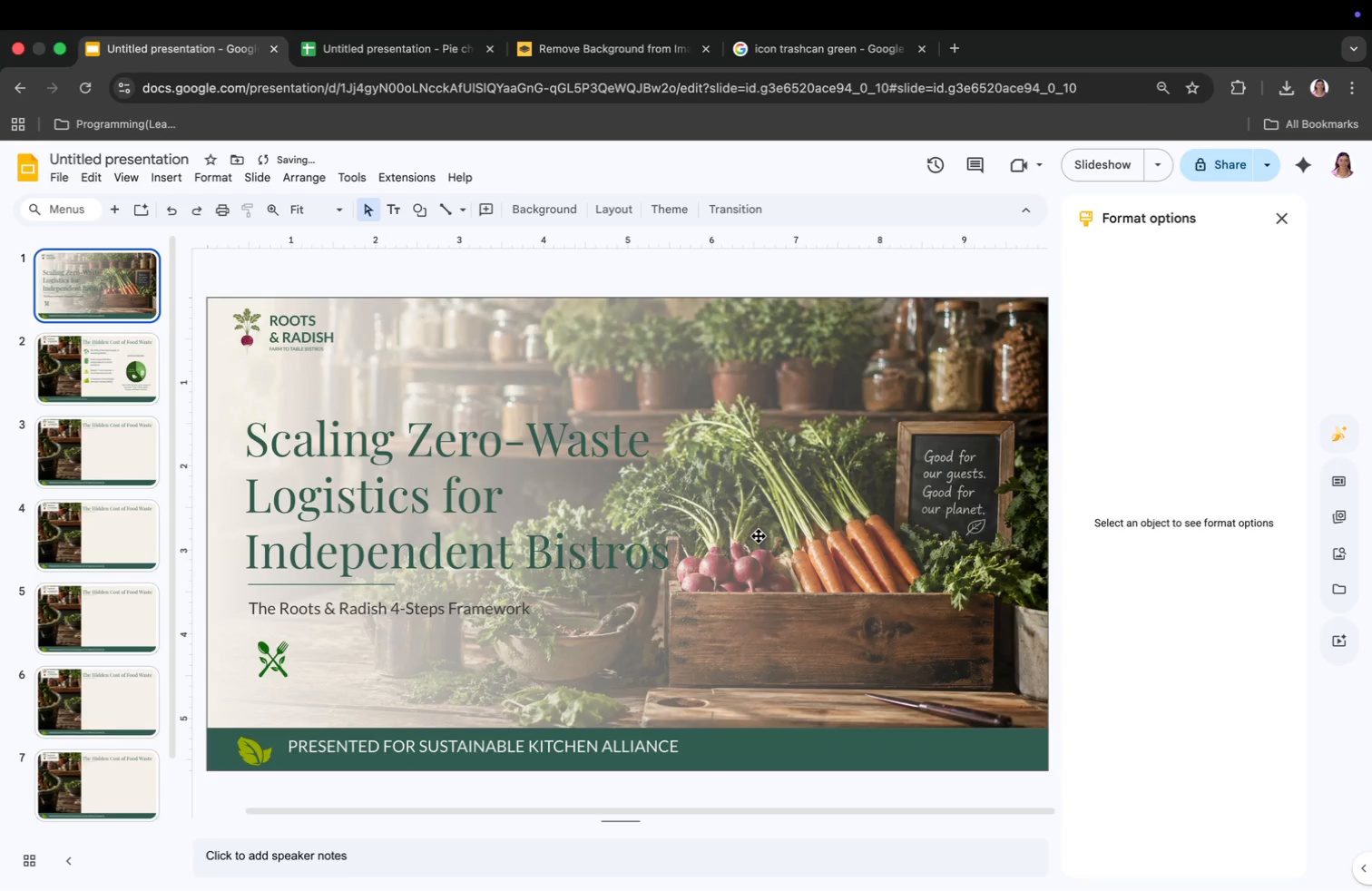 
left_click_drag(start_coordinate=[289, 746], to_coordinate=[683, 759])
 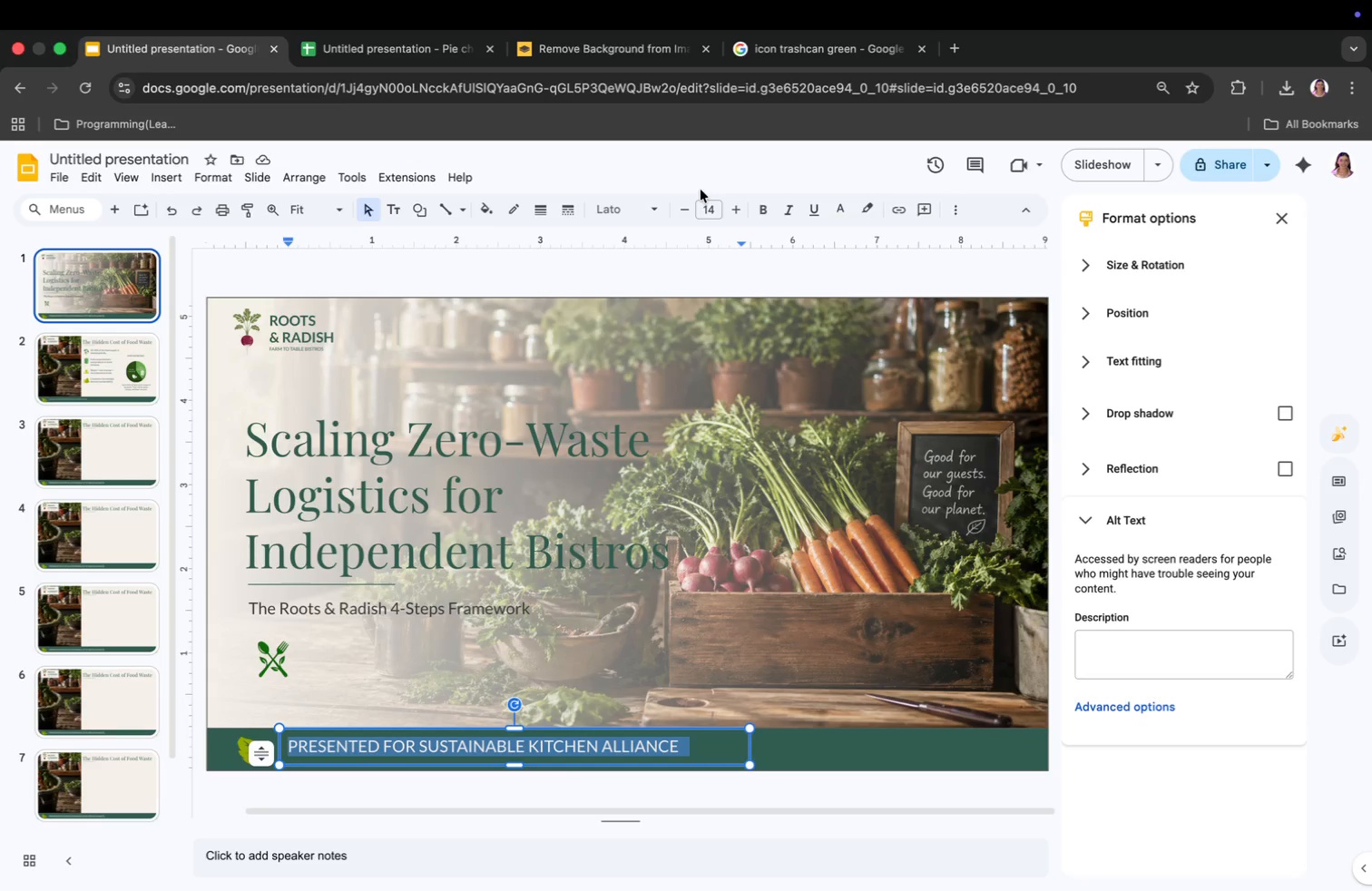 
double_click([689, 209])
 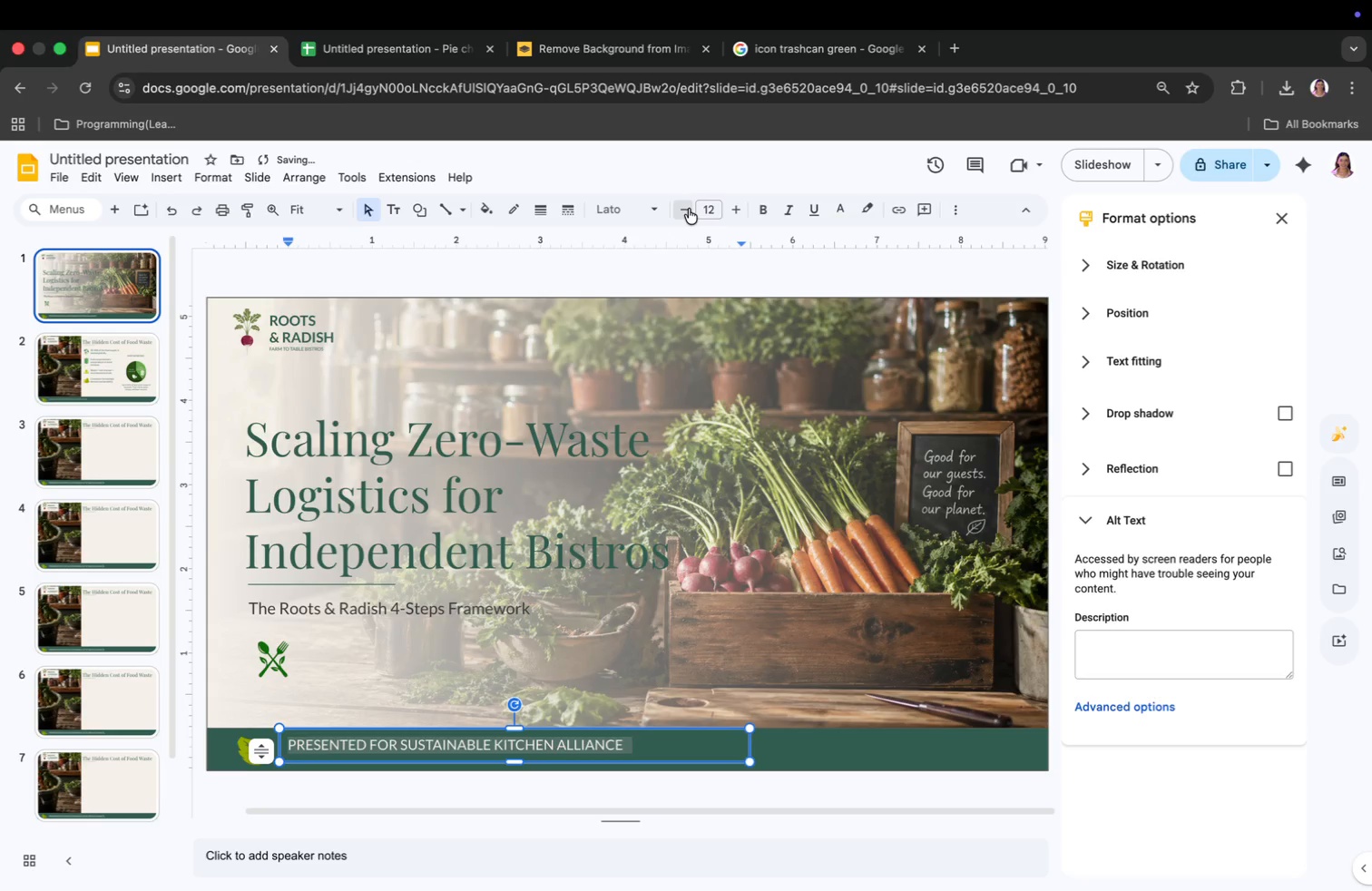 
triple_click([689, 209])
 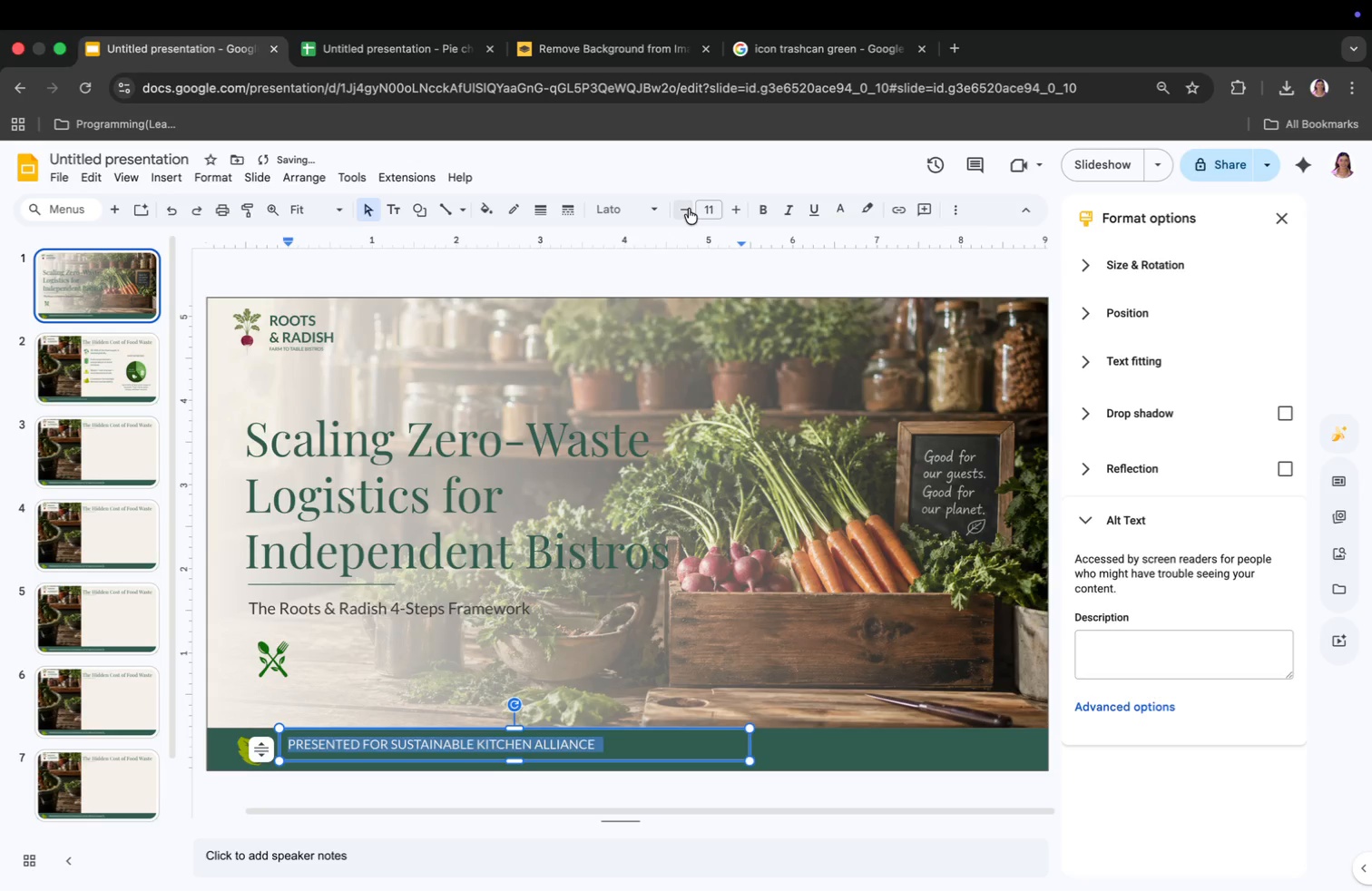 
left_click([689, 209])
 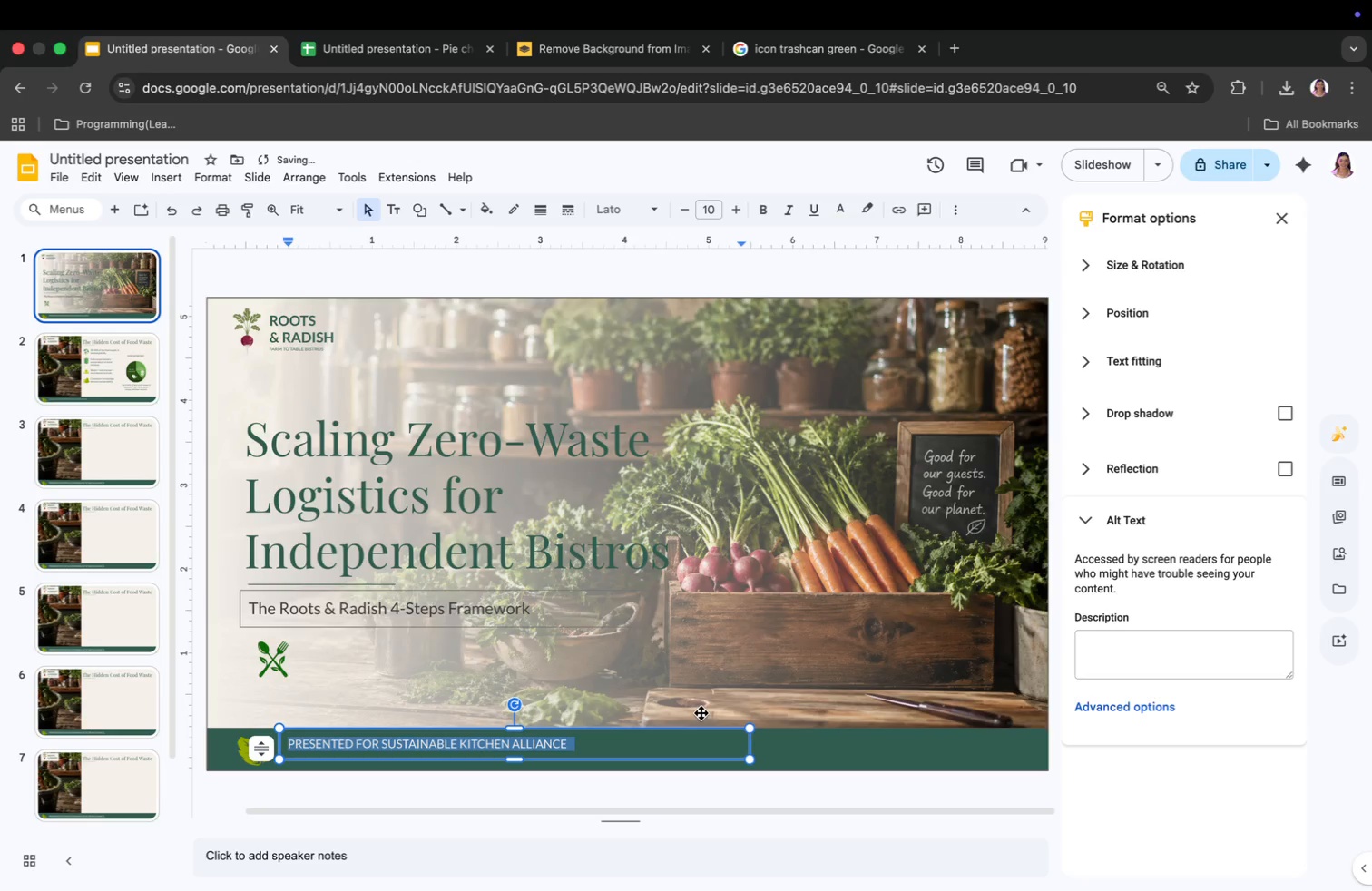 
left_click([797, 750])
 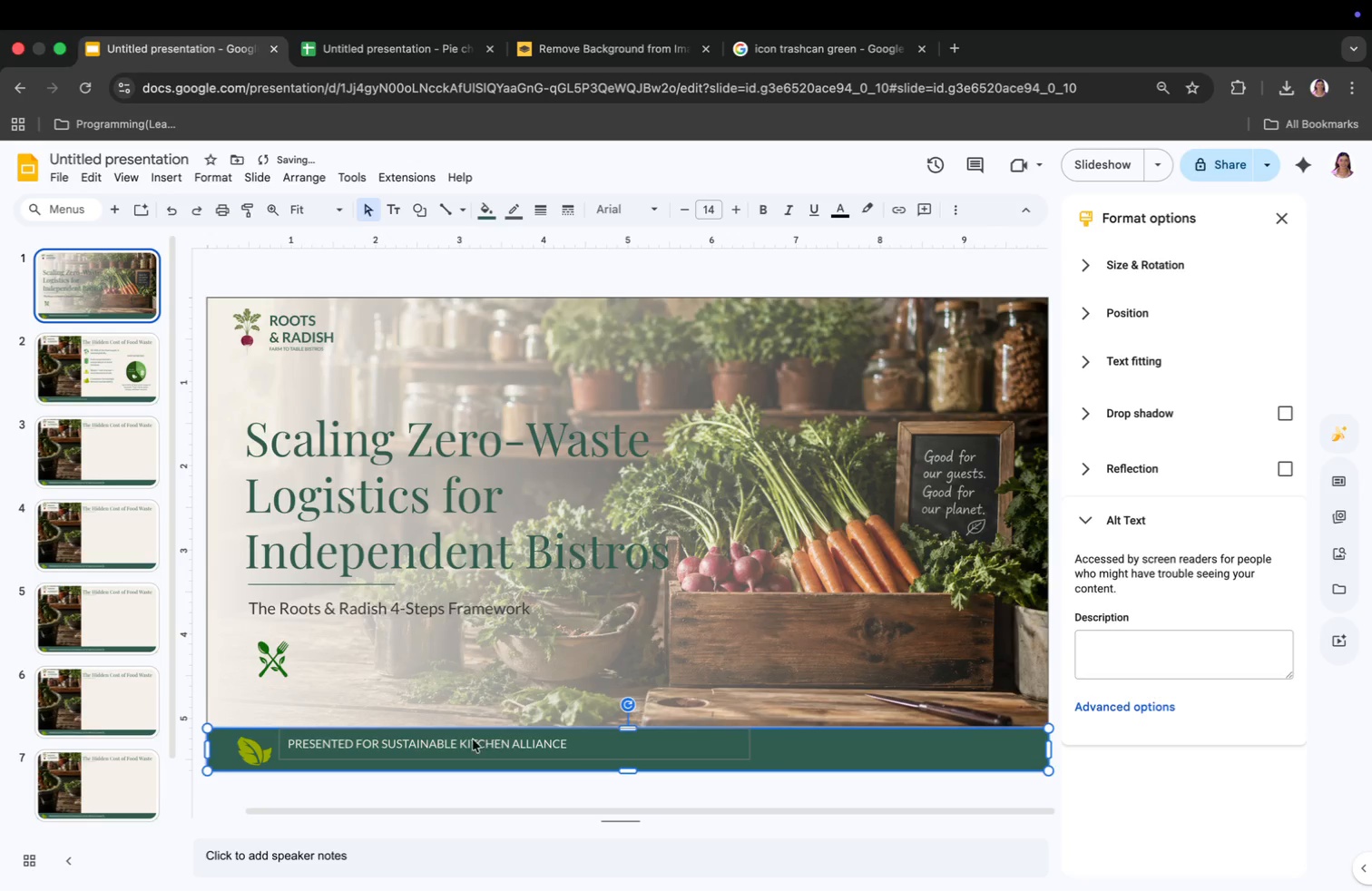 
left_click([466, 737])
 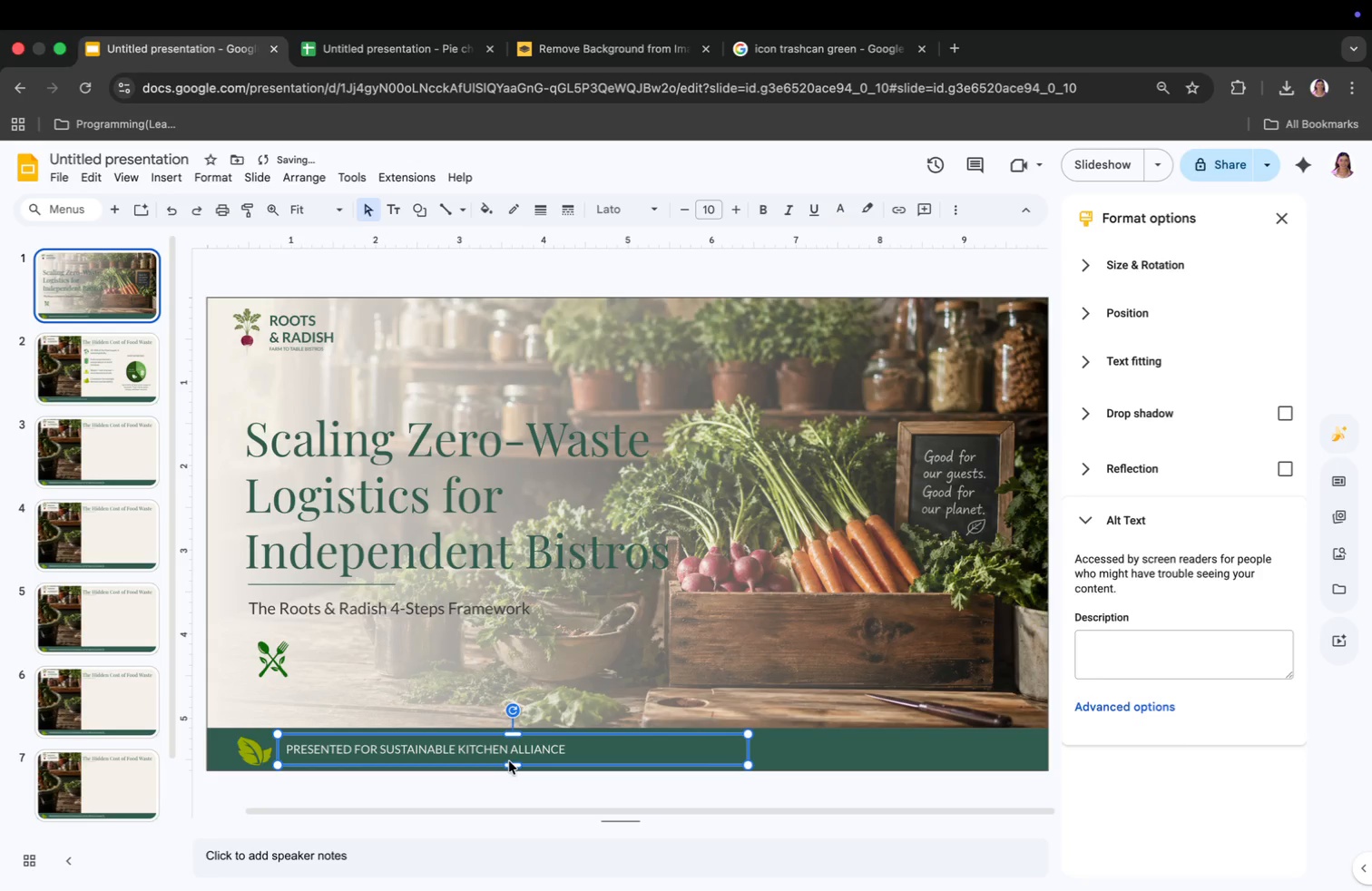 
left_click_drag(start_coordinate=[510, 754], to_coordinate=[509, 761])
 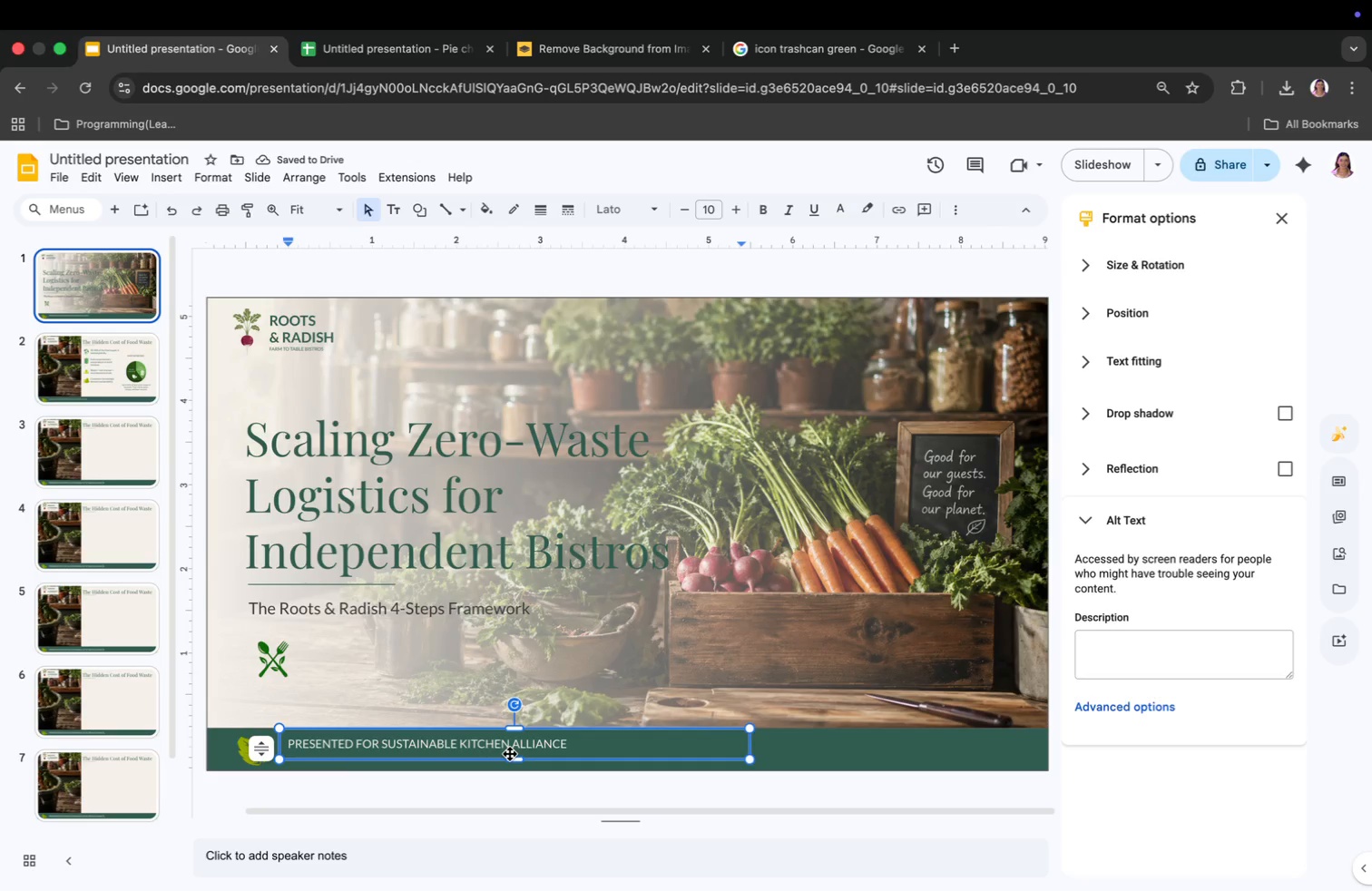 
left_click([818, 760])
 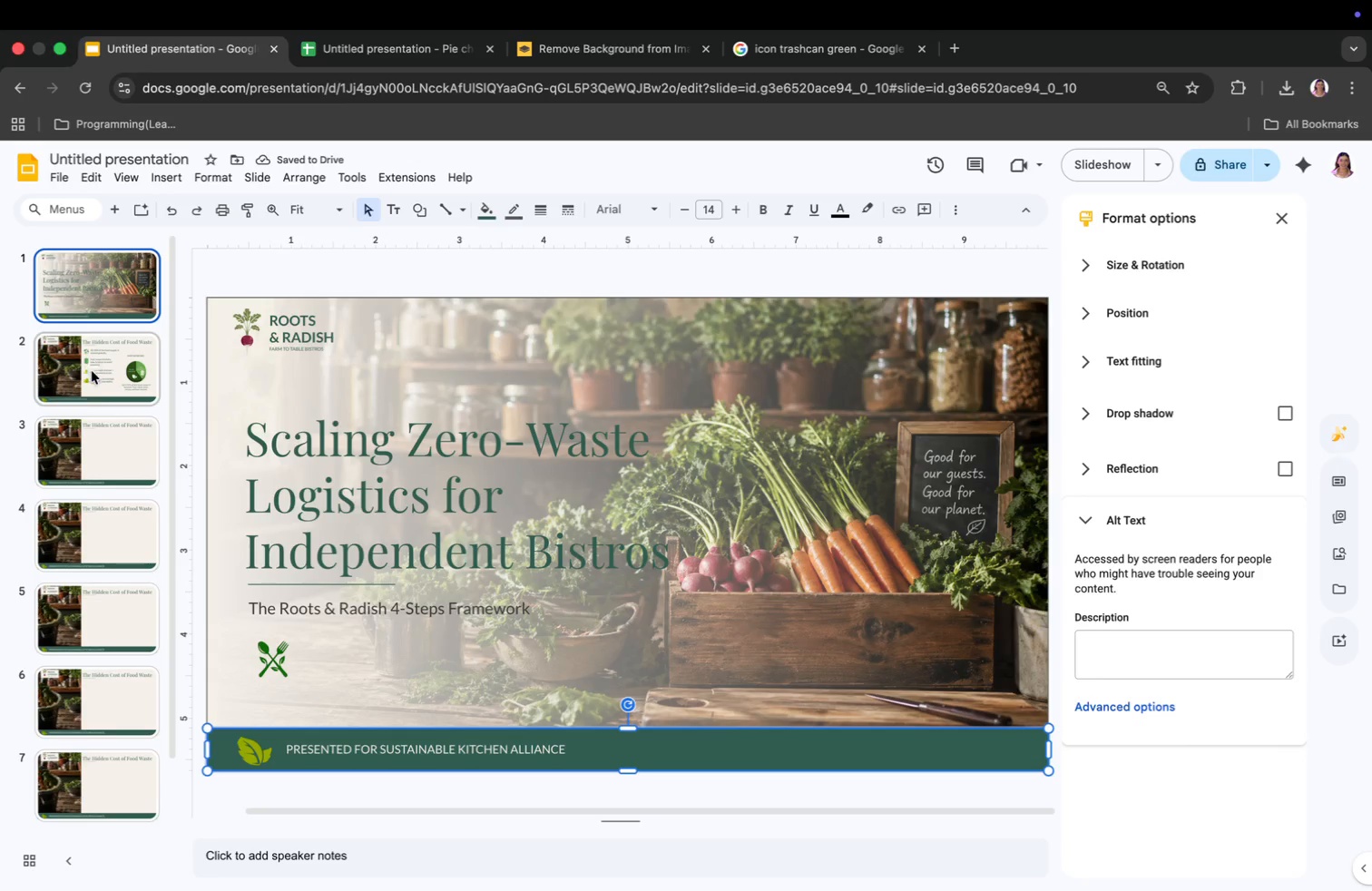 
left_click([85, 372])
 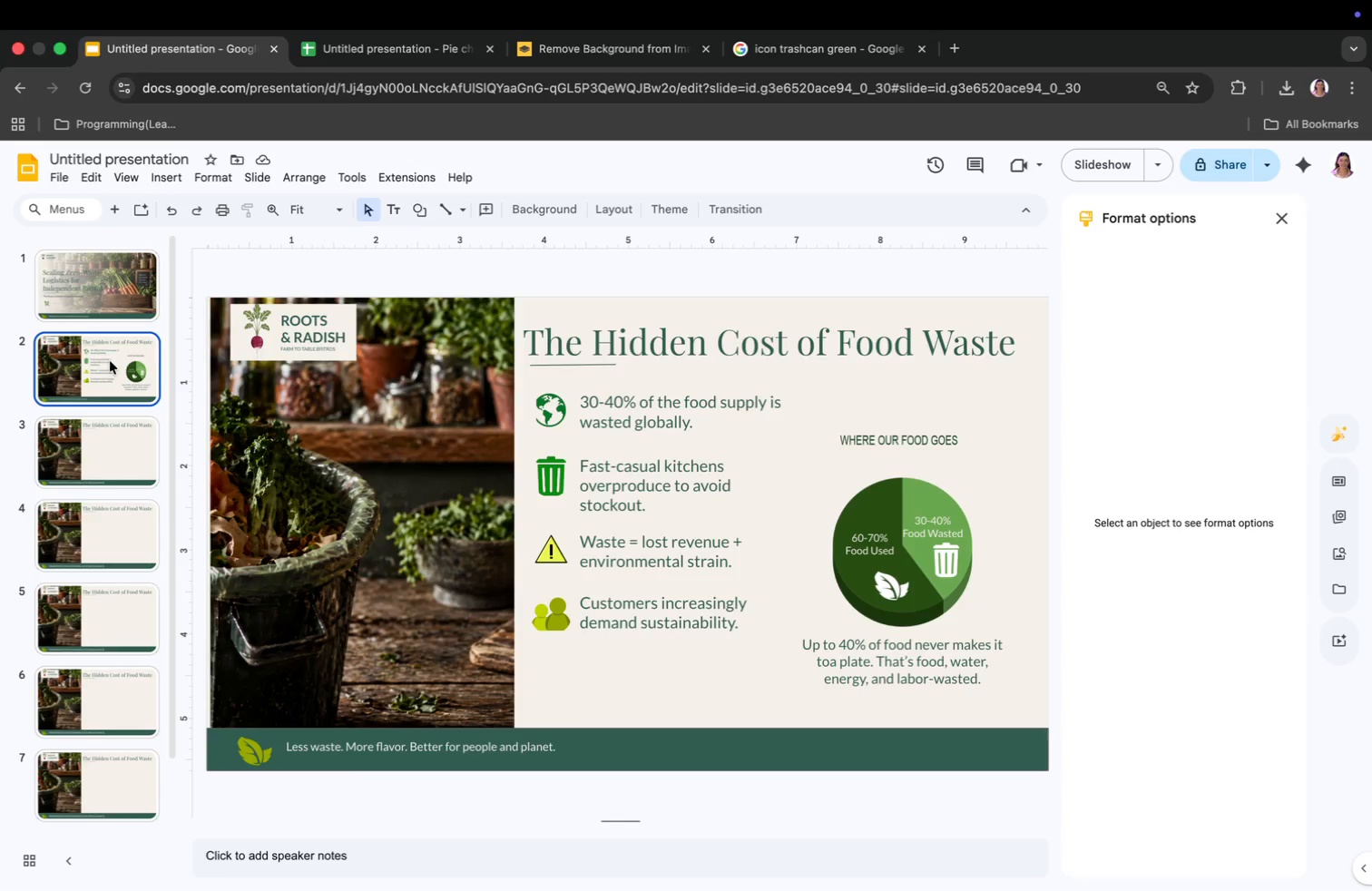 
wait(6.43)
 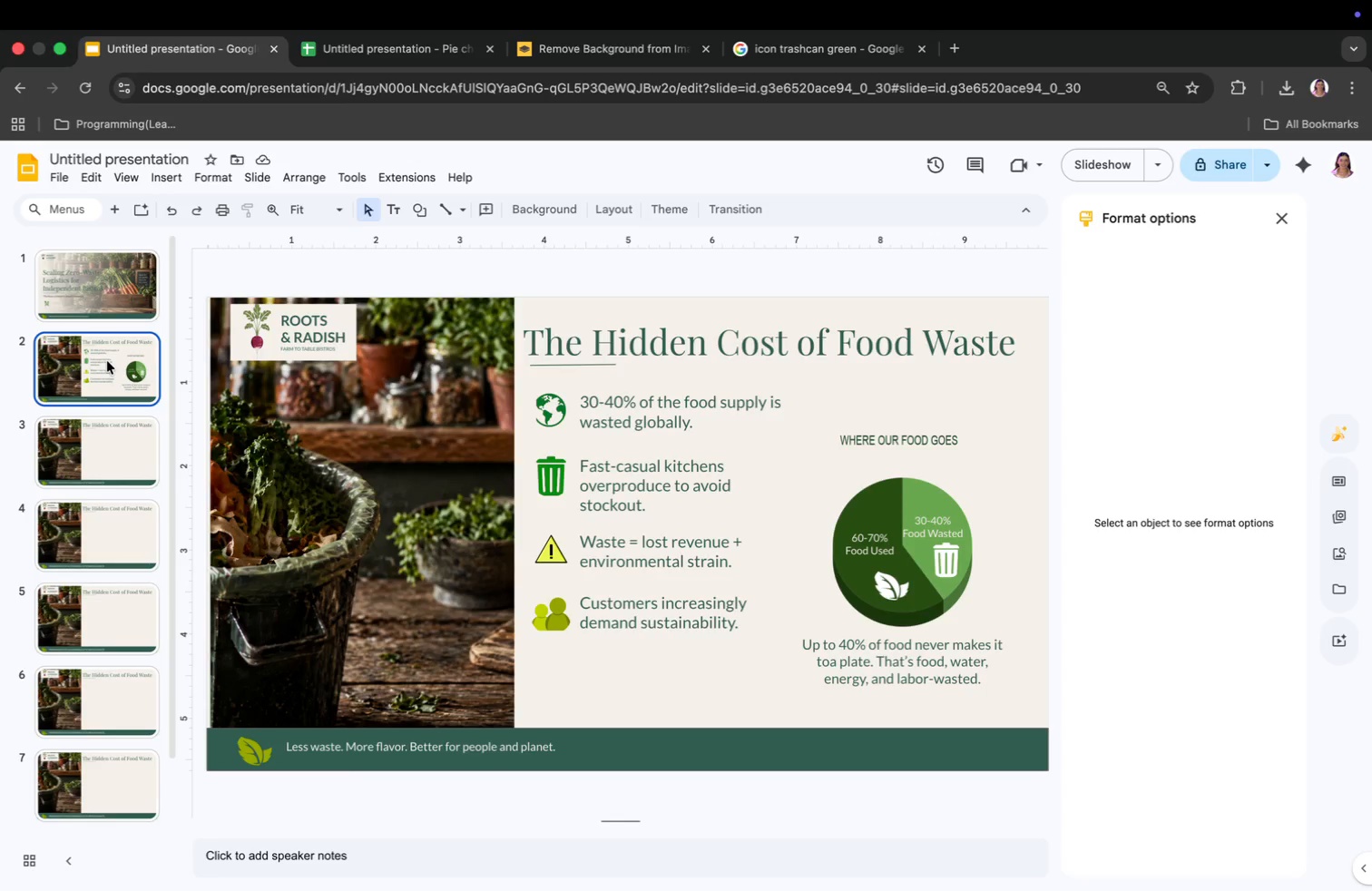 
right_click([545, 475])
 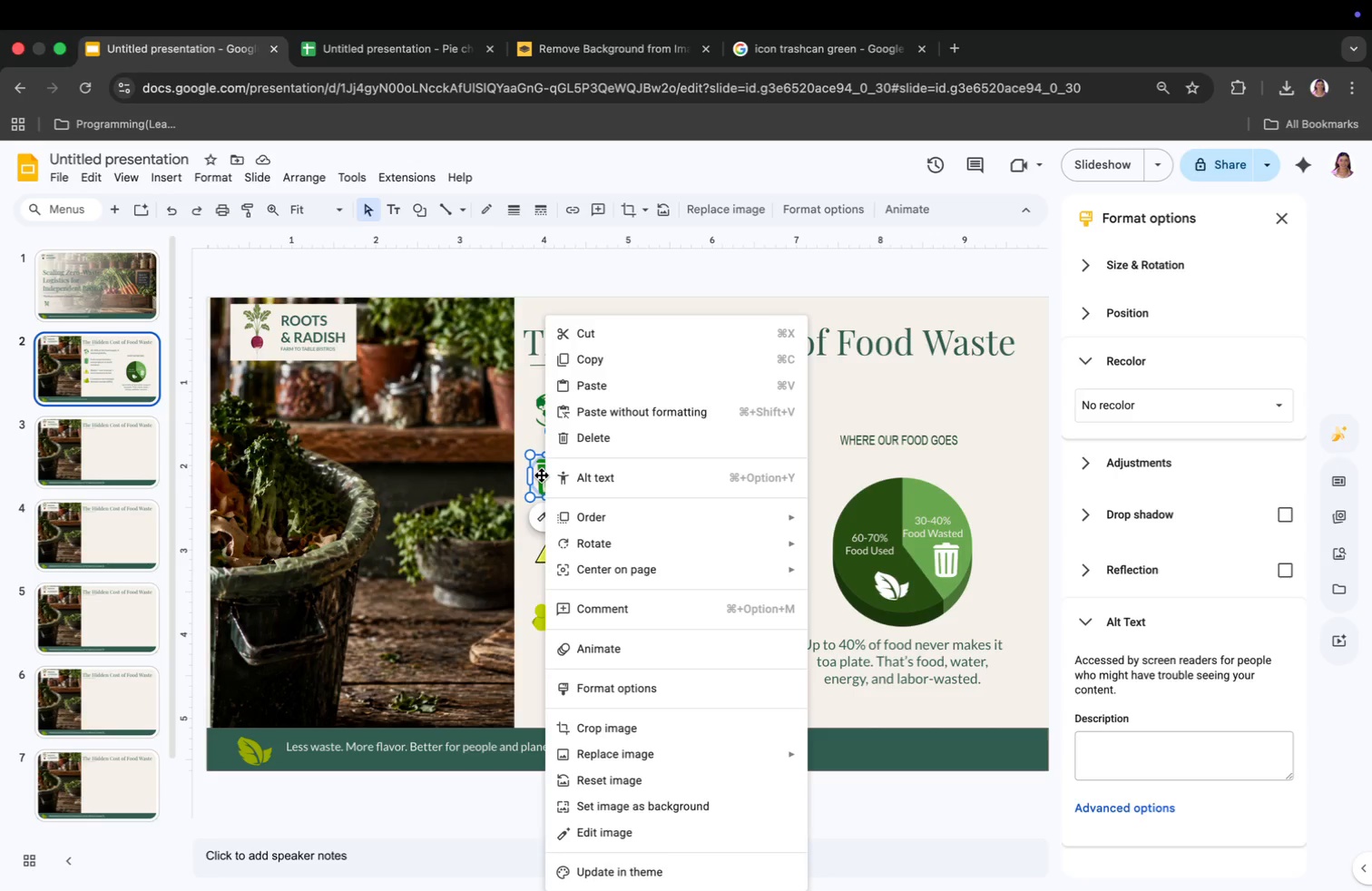 
left_click([538, 476])
 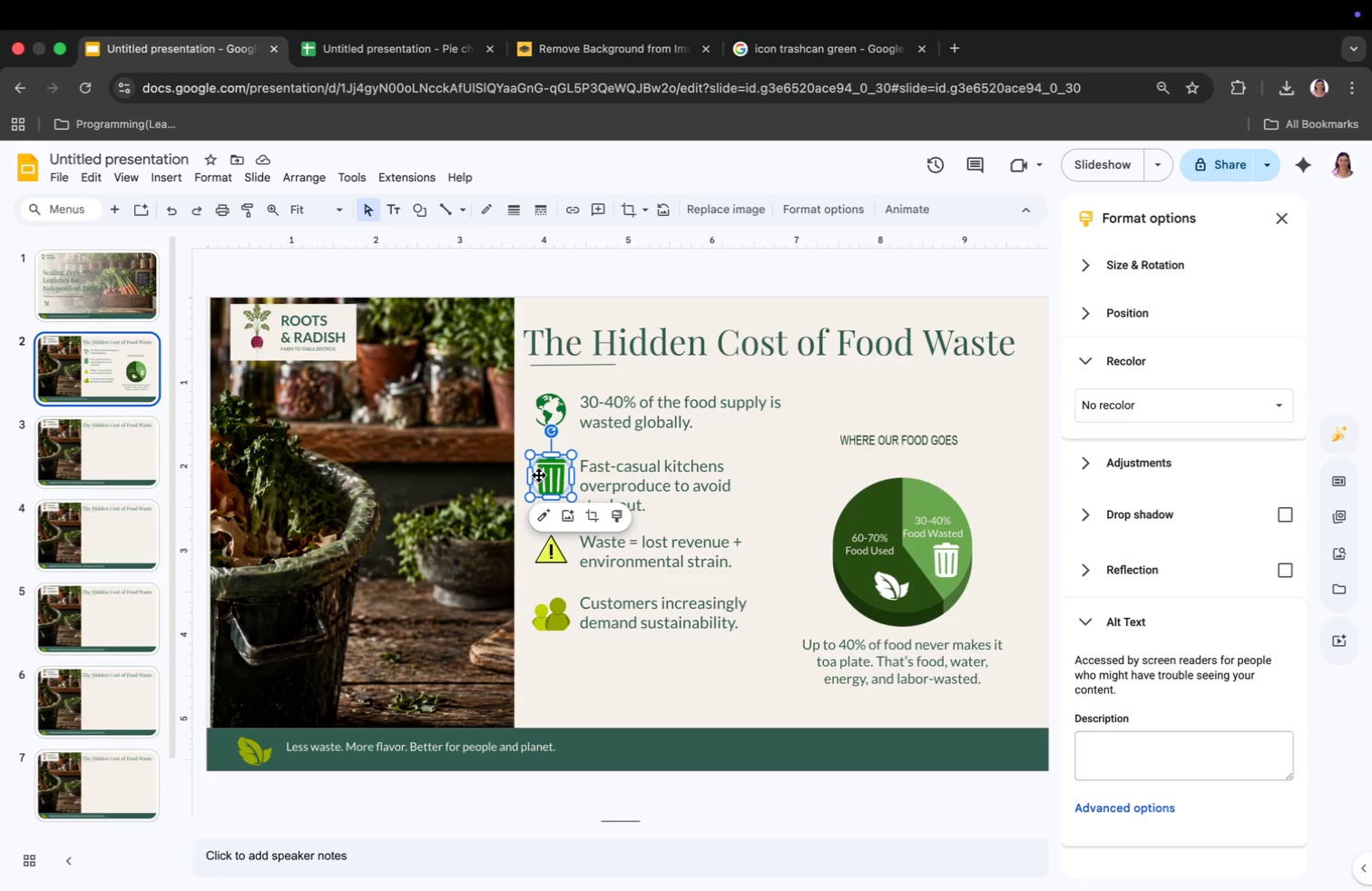 
left_click([539, 475])
 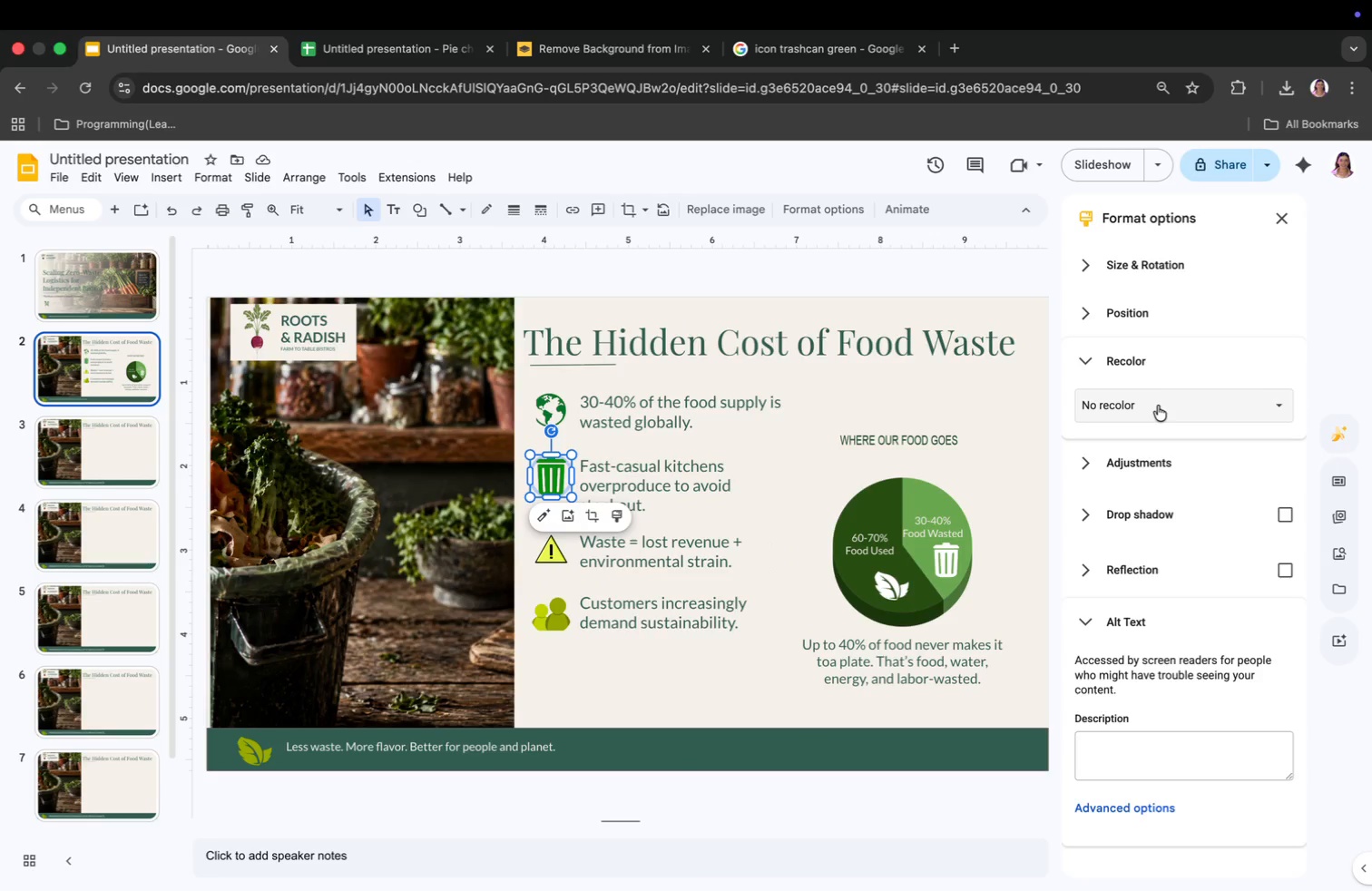 
left_click([1156, 407])
 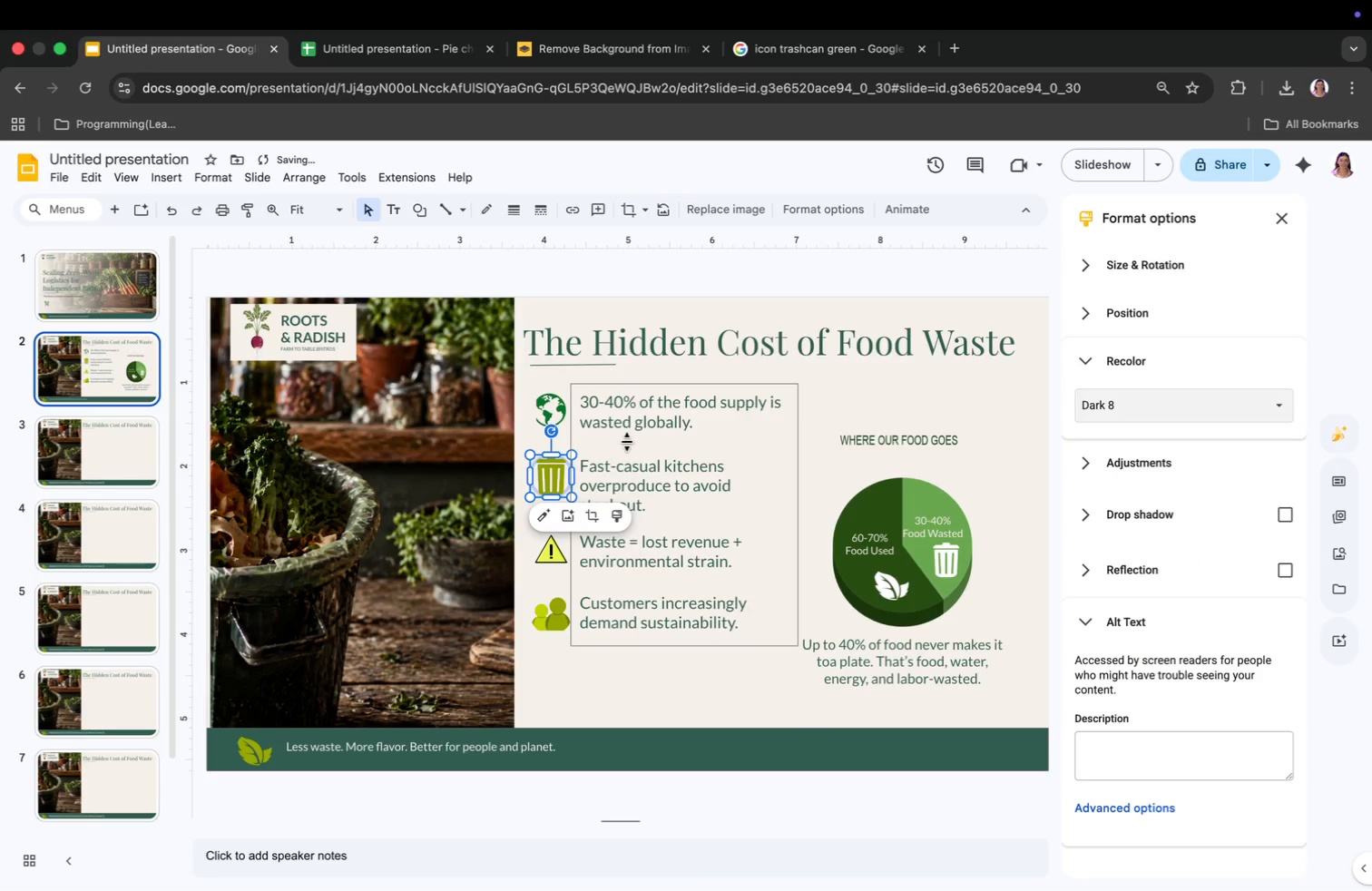 
left_click([542, 425])
 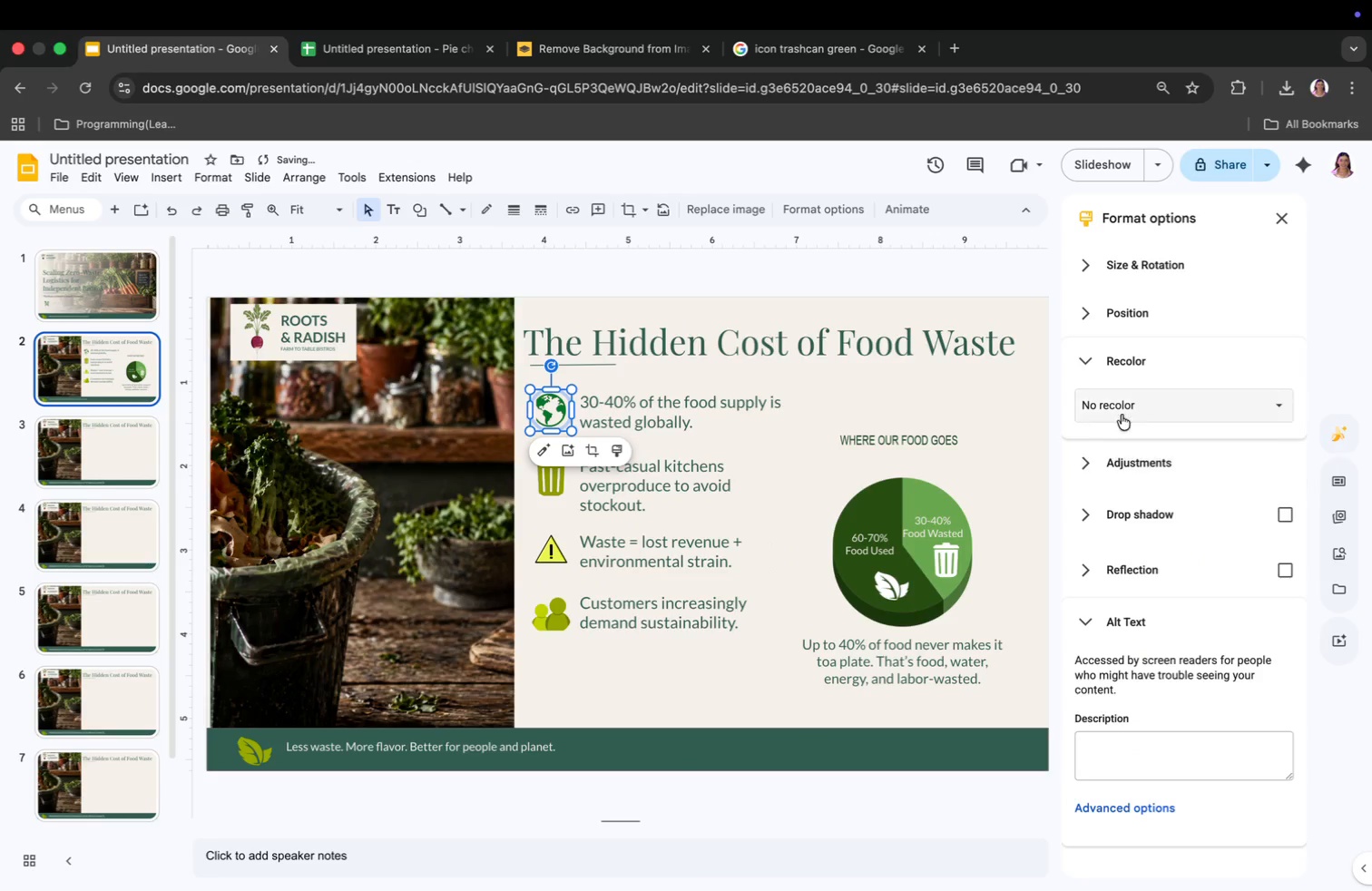 
left_click([1125, 405])
 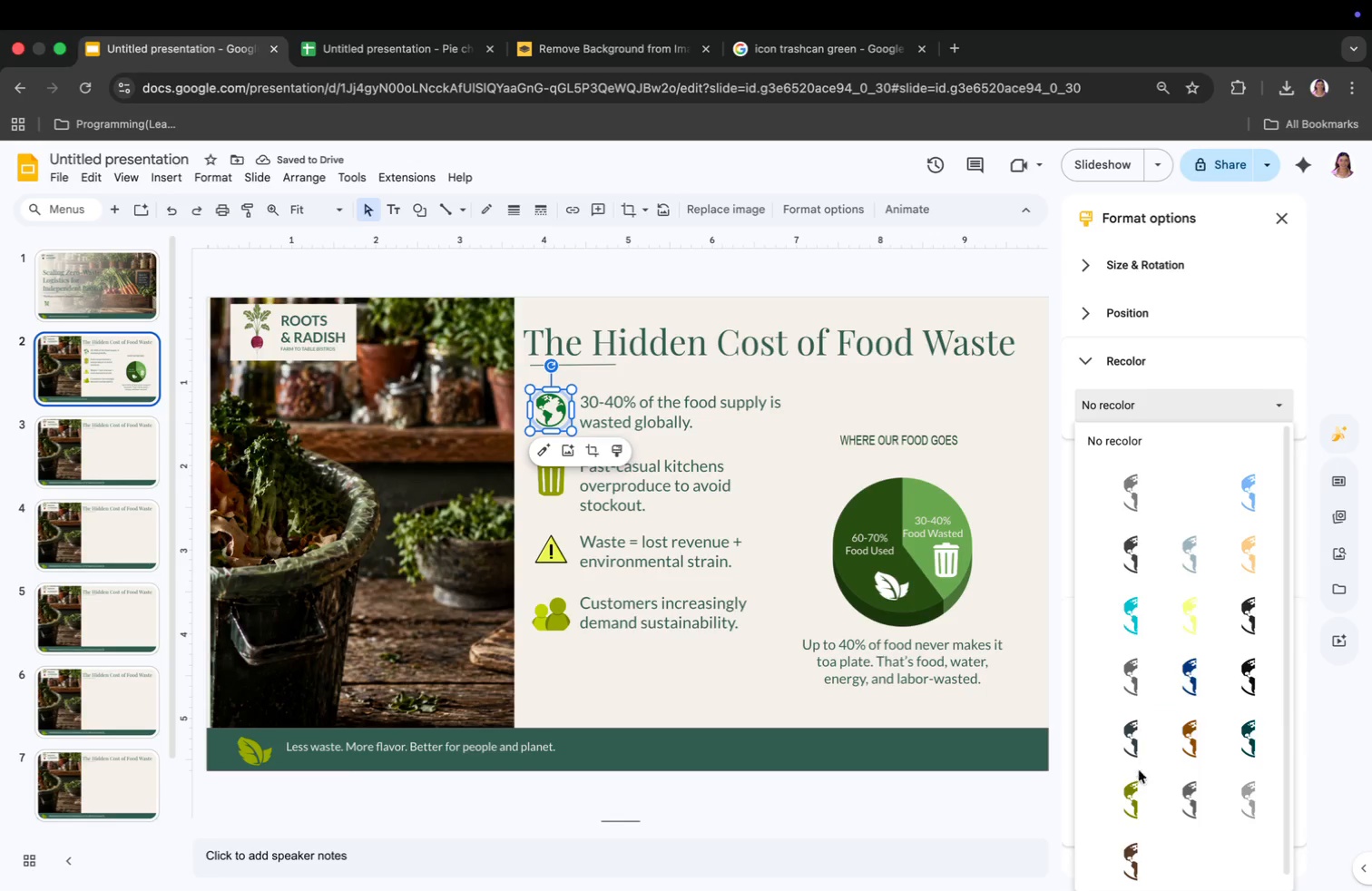 
left_click([1134, 783])
 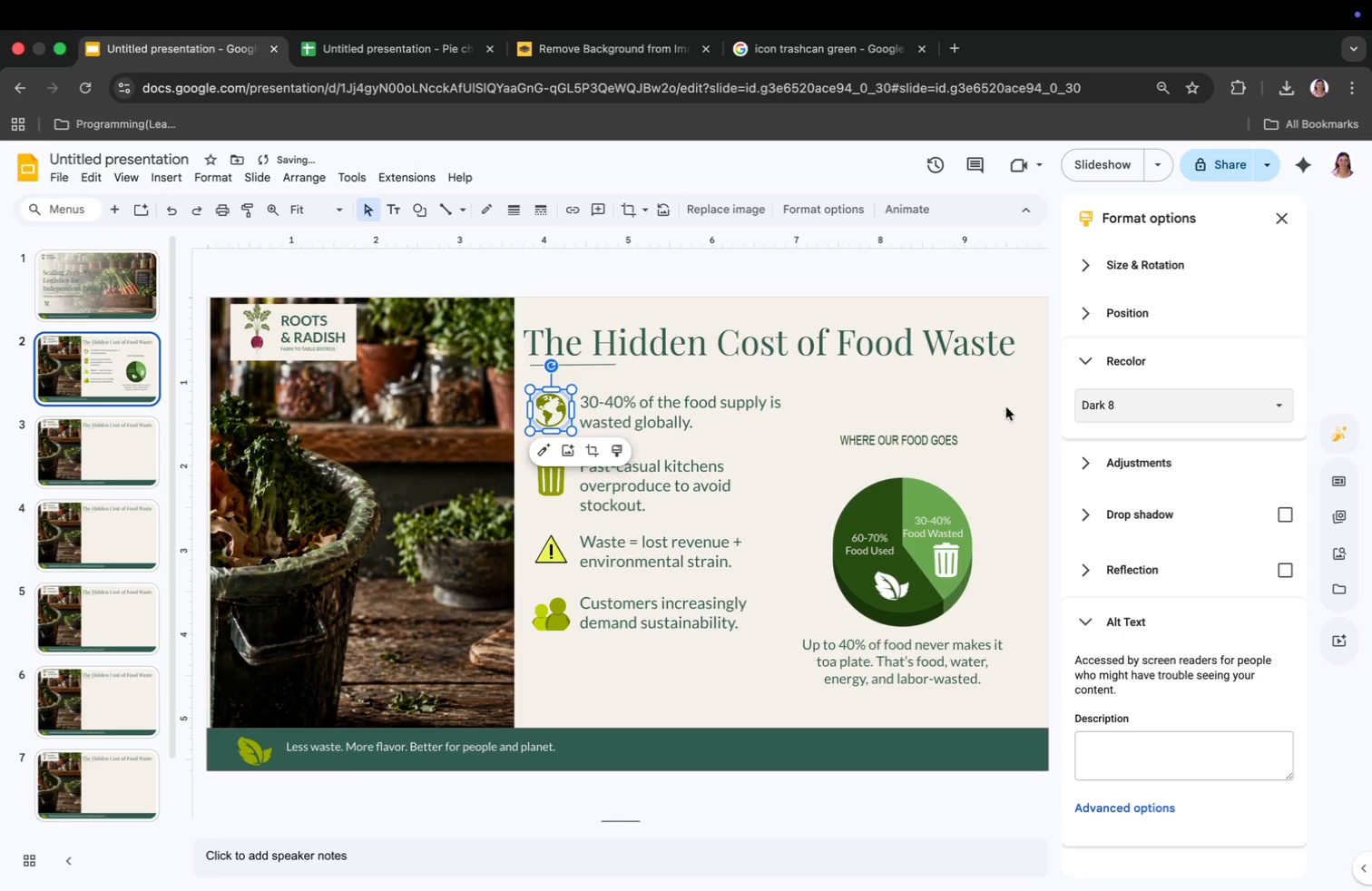 
left_click([1013, 387])
 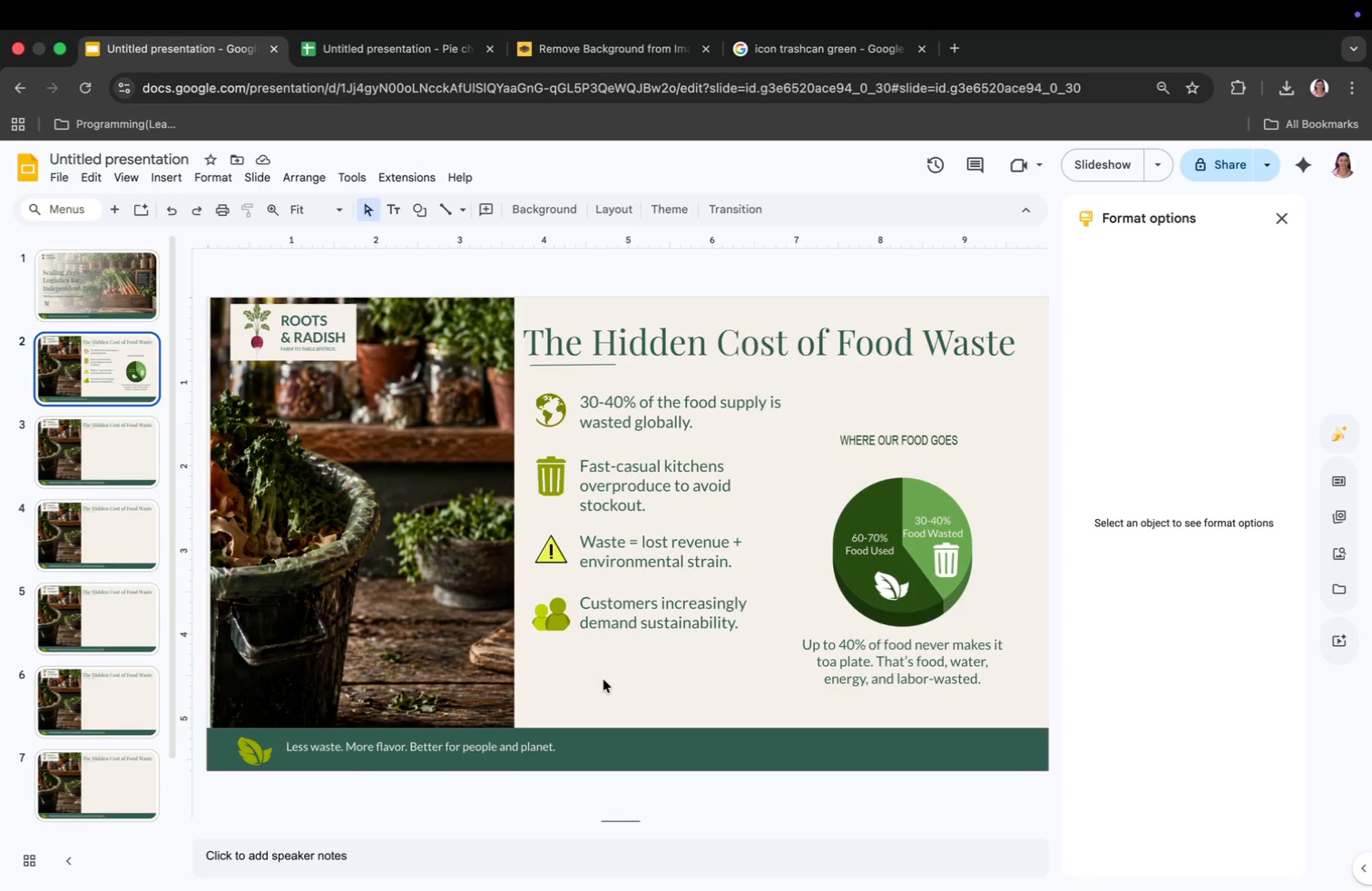 
wait(28.66)
 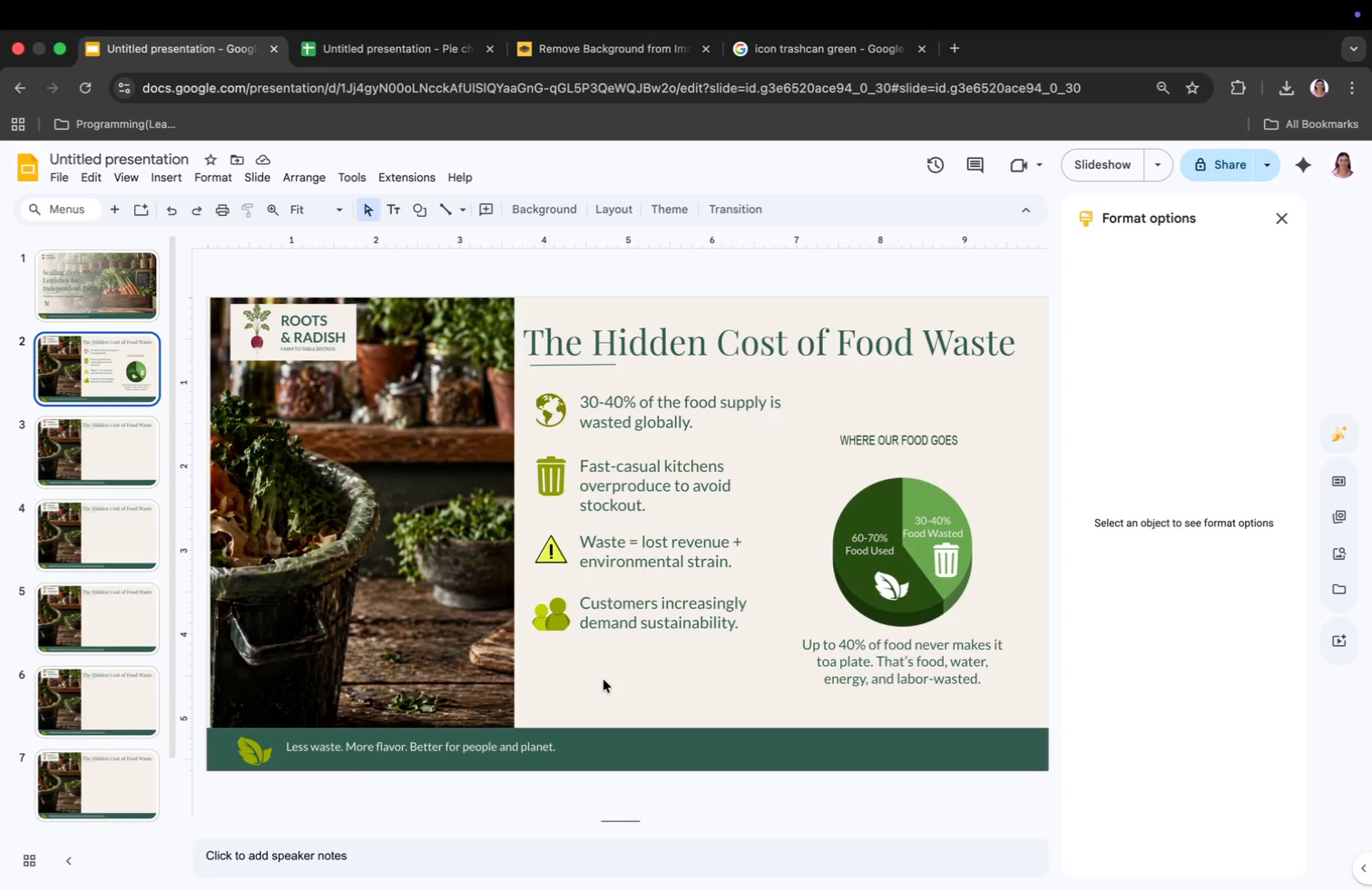 
left_click([104, 425])
 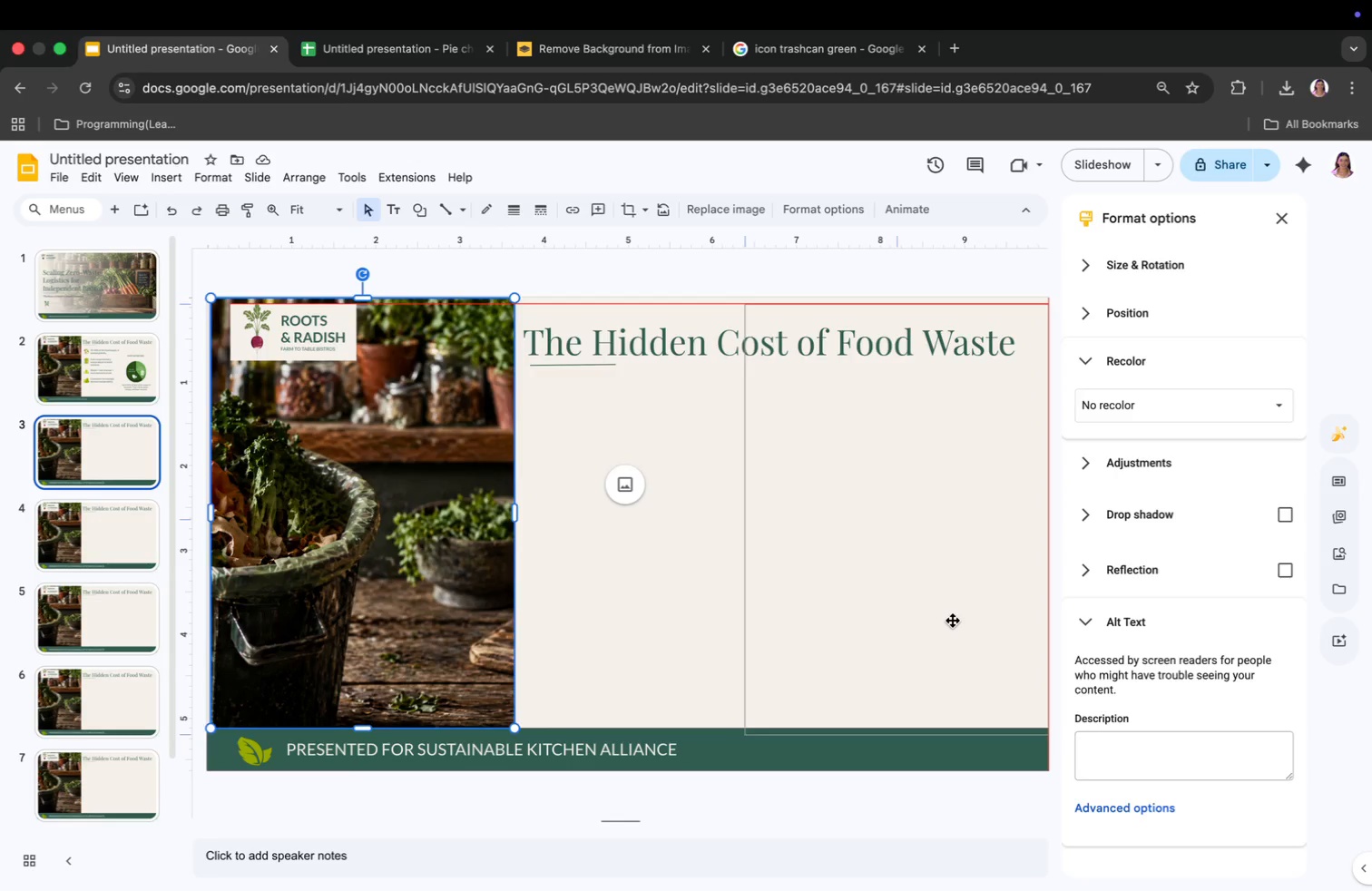 
wait(10.27)
 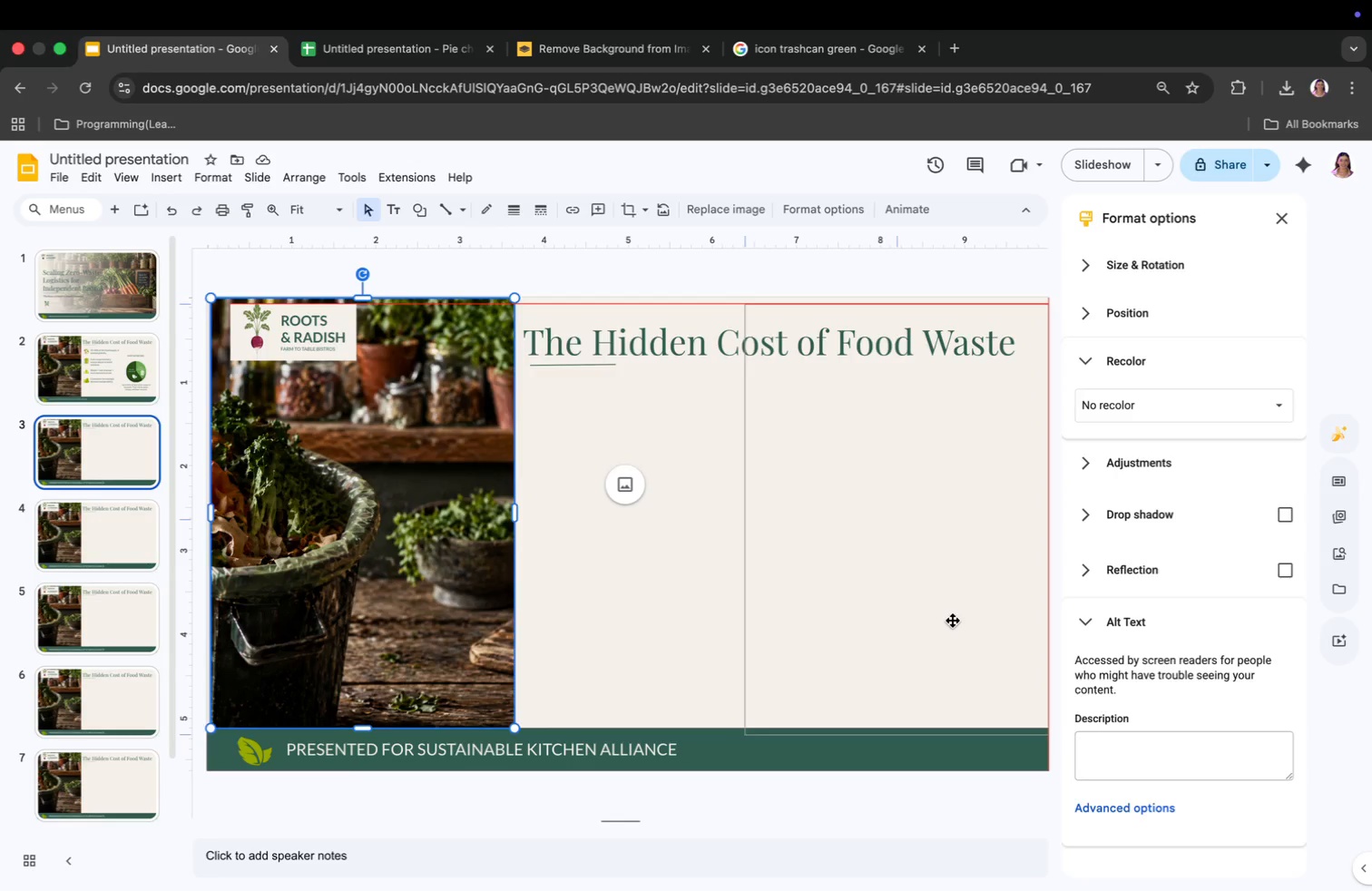 
key(Meta+CommandLeft)
 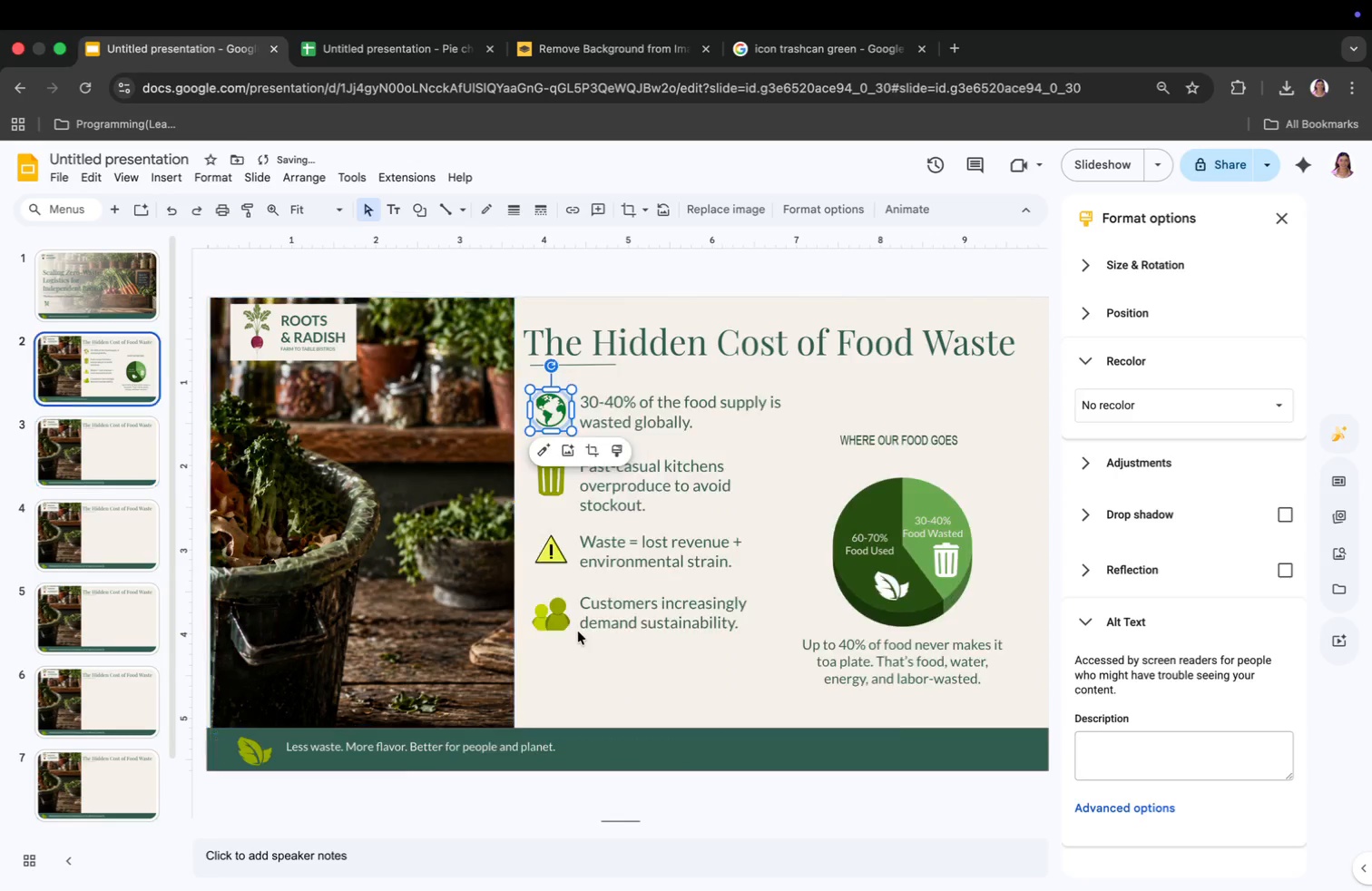 
key(Meta+Z)
 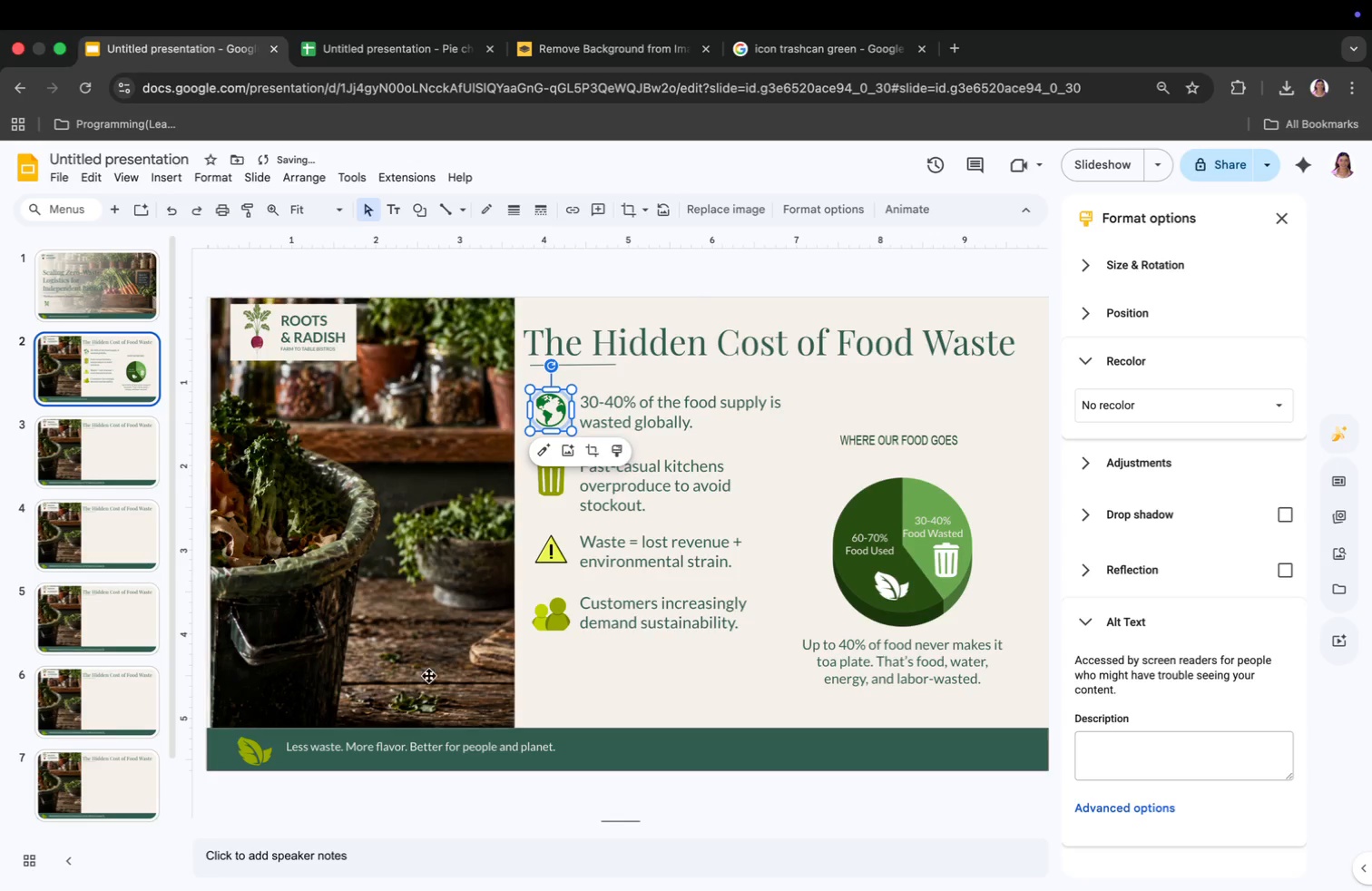 
left_click([730, 709])
 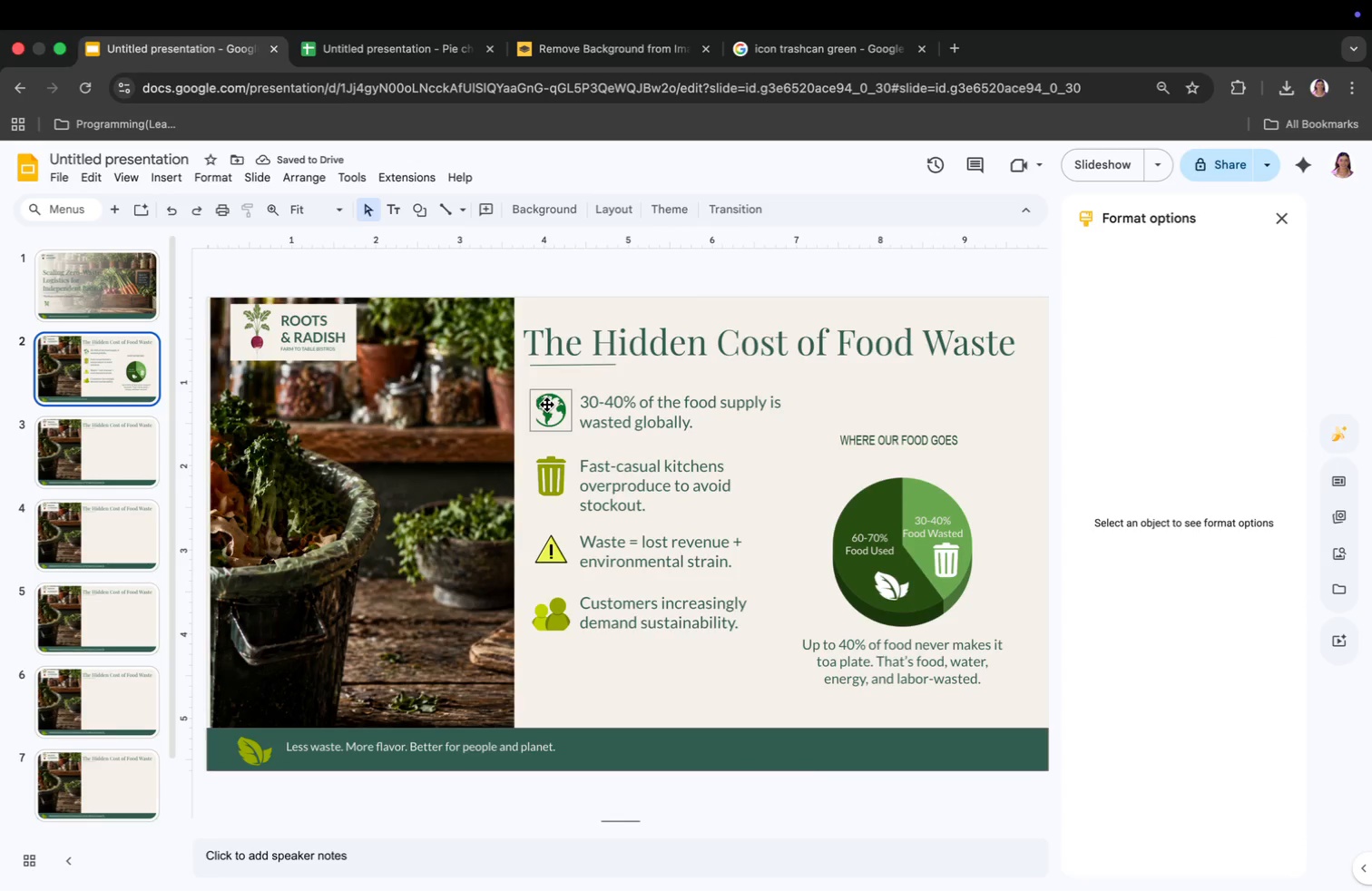 
left_click([549, 406])
 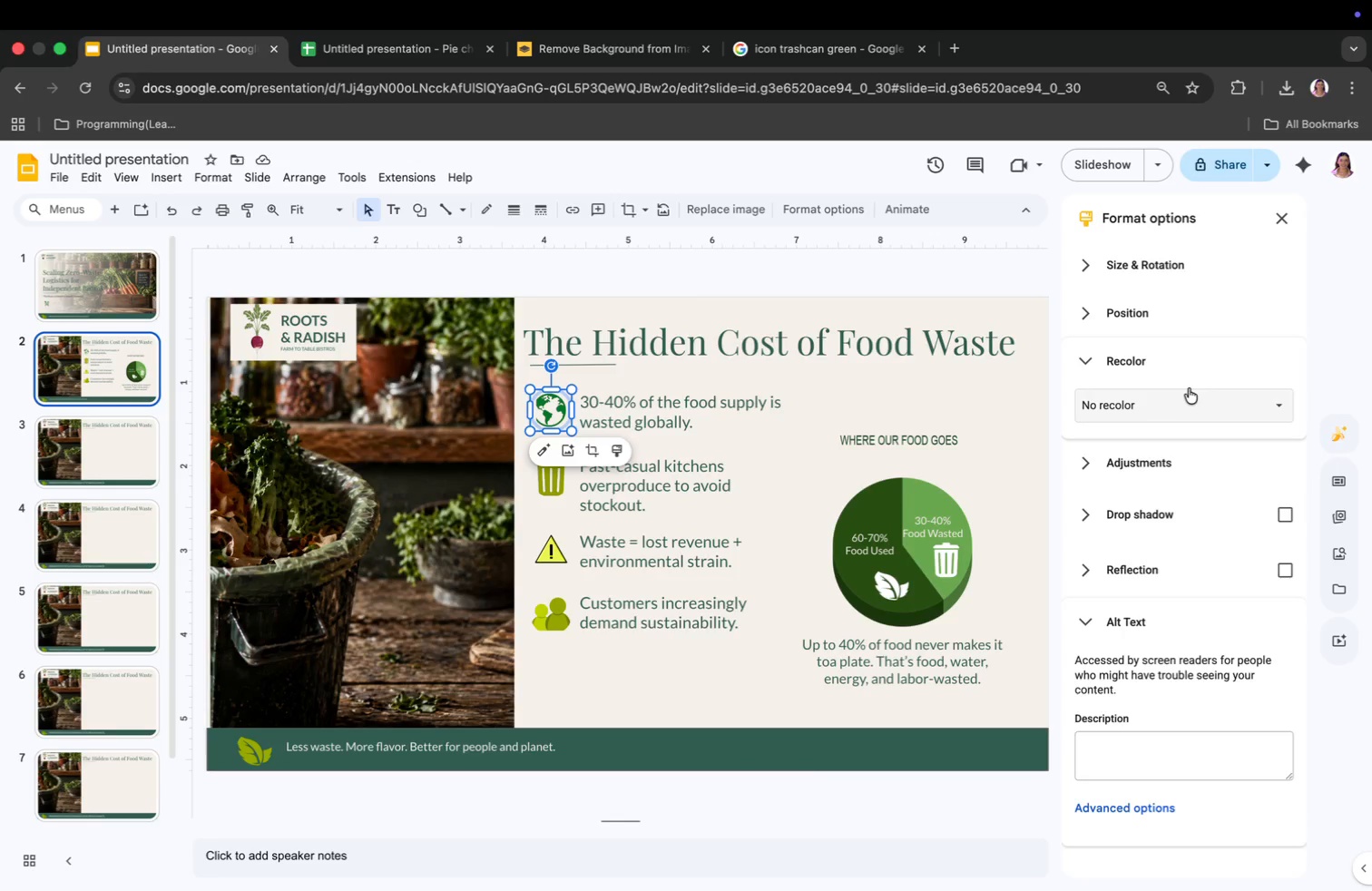 
left_click([1186, 393])
 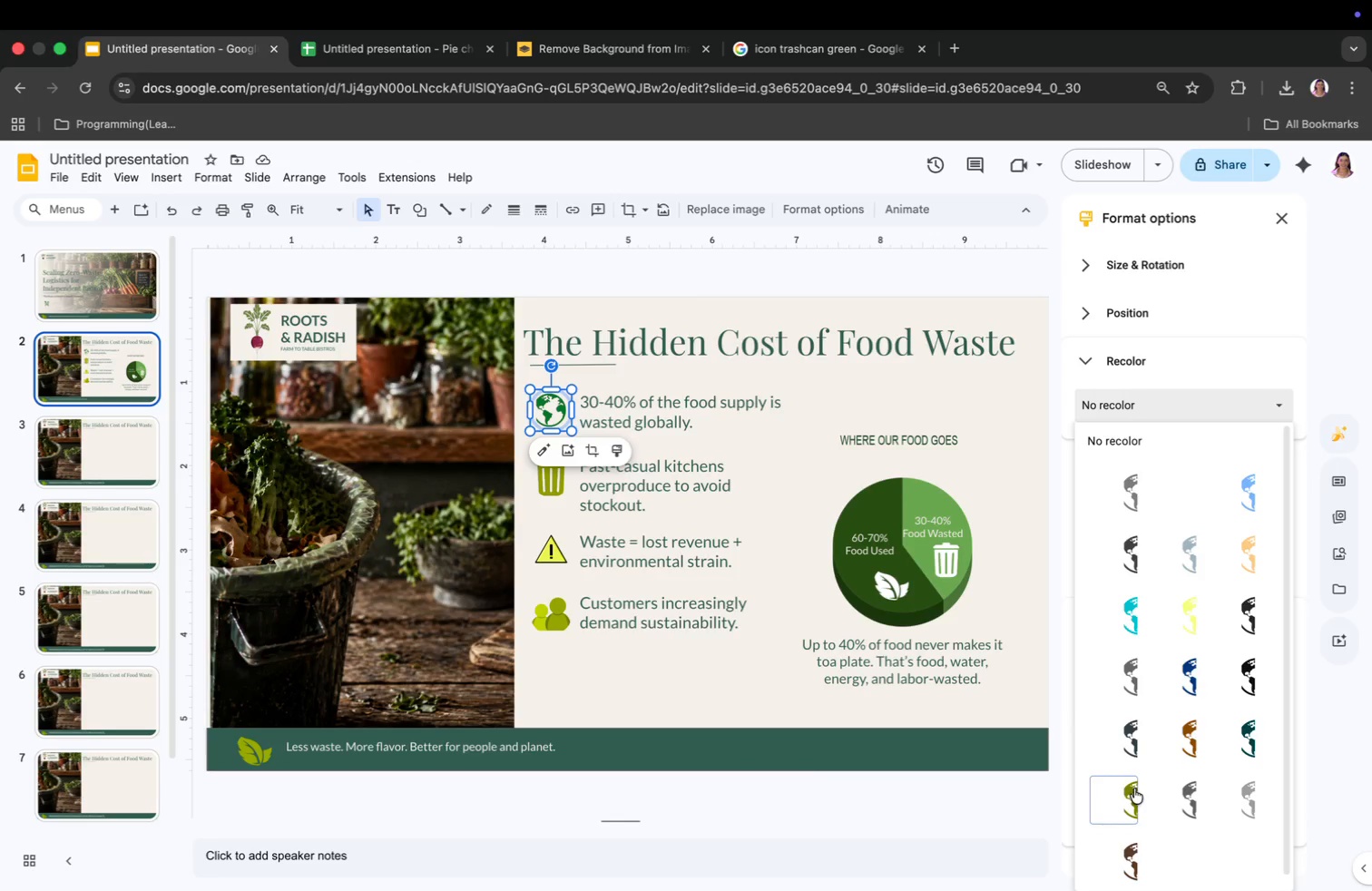 
left_click([1131, 788])
 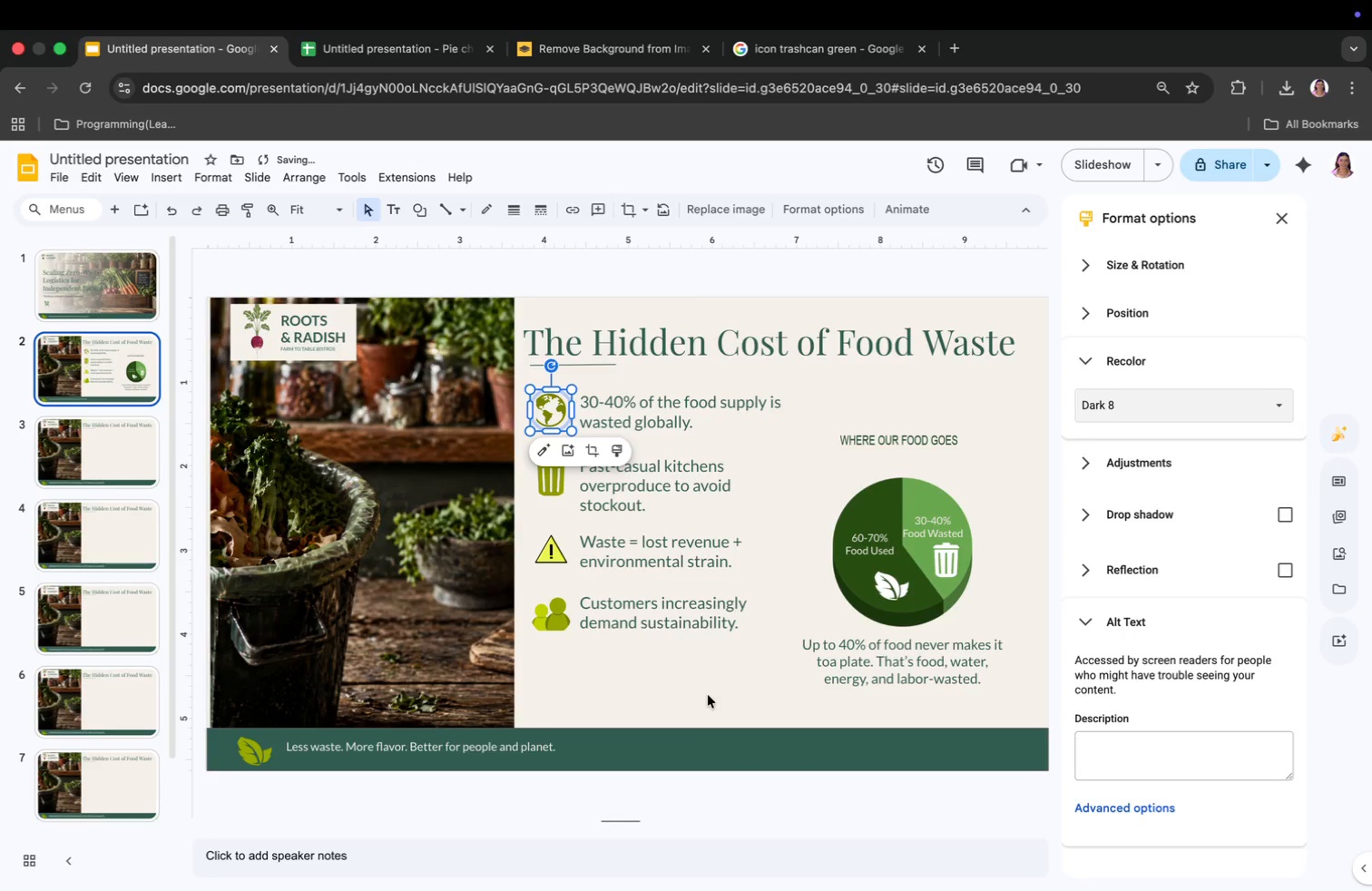 
left_click([699, 689])
 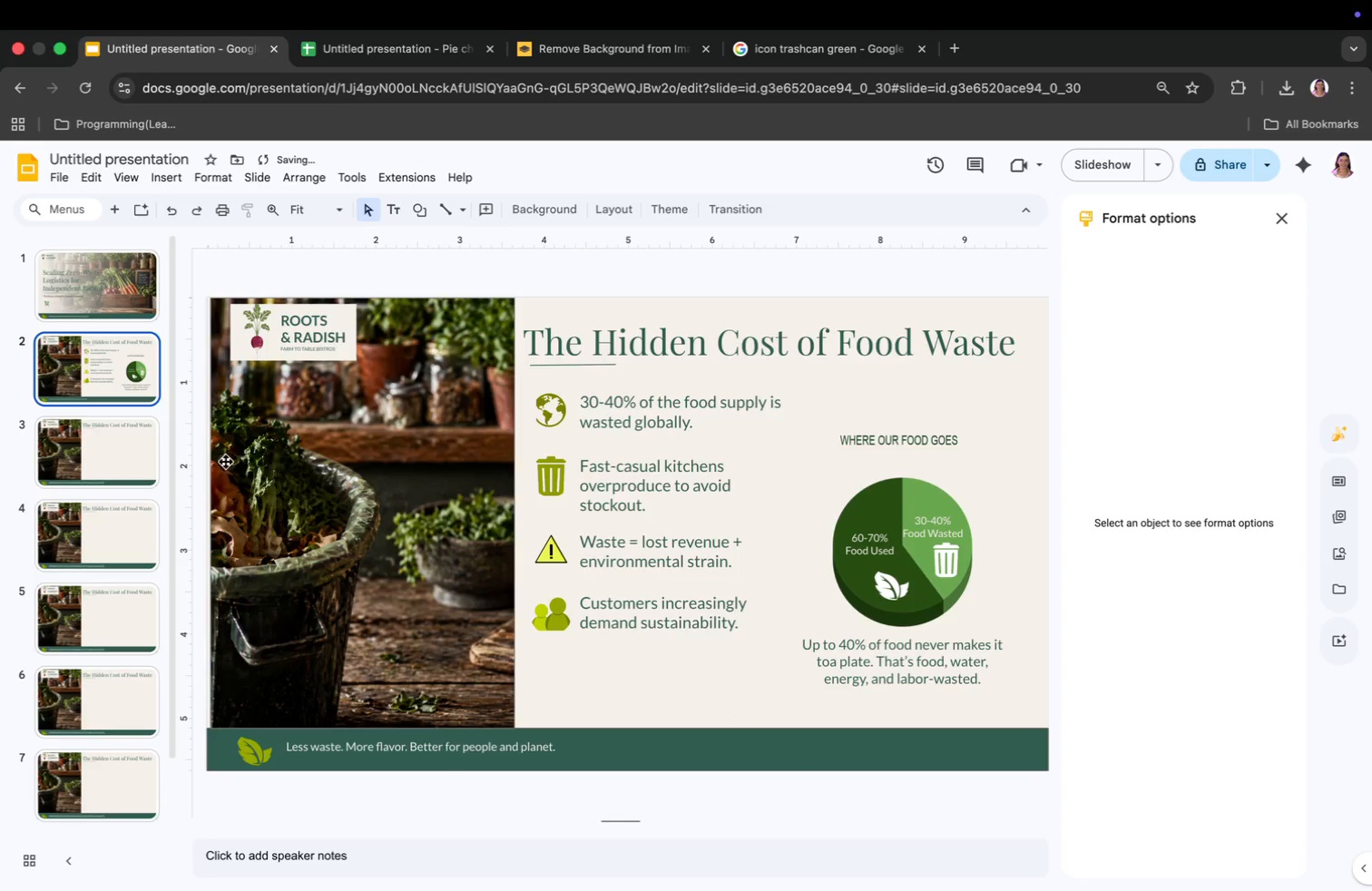 
left_click([103, 449])
 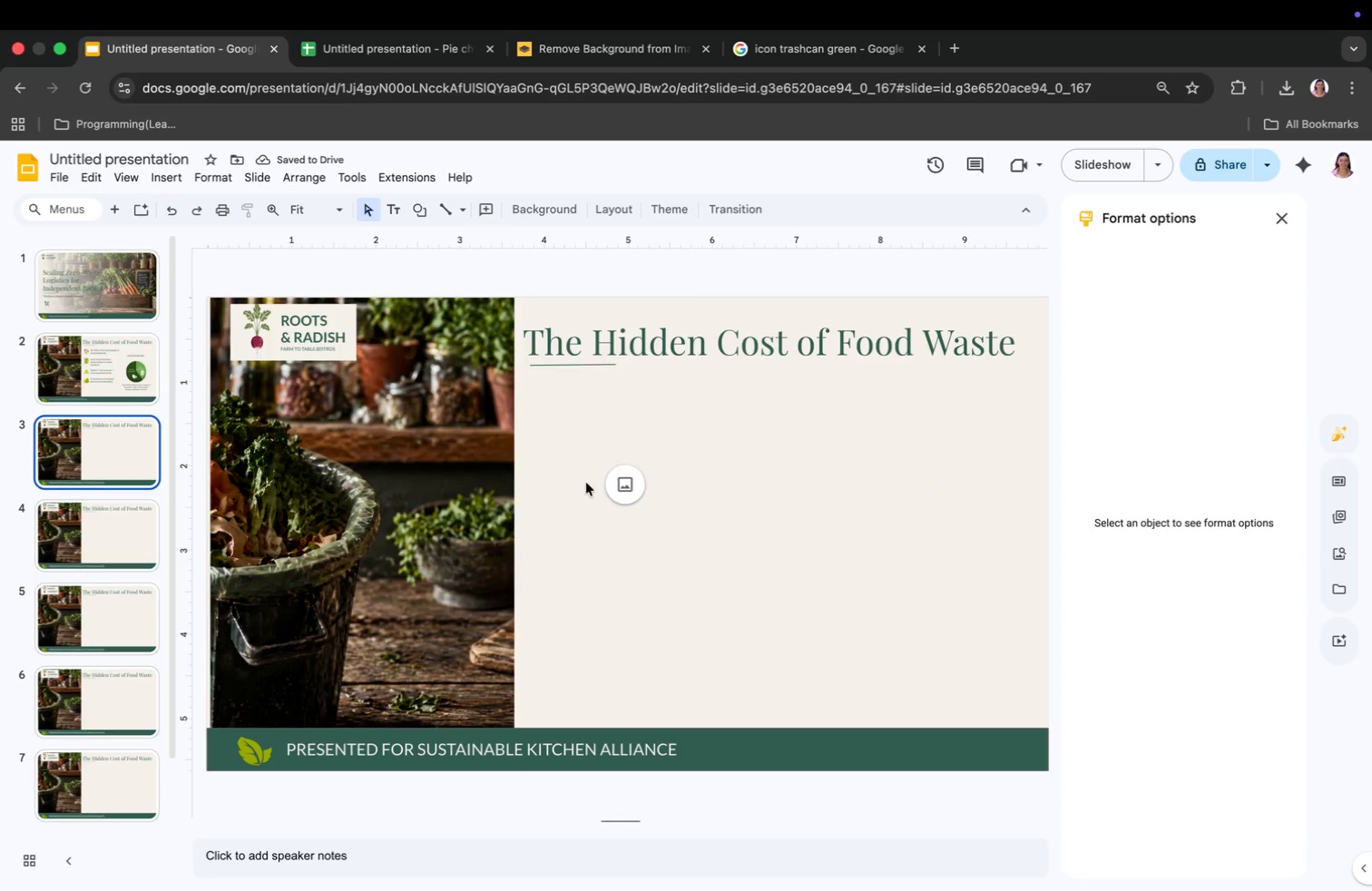 
mouse_move([577, 483])
 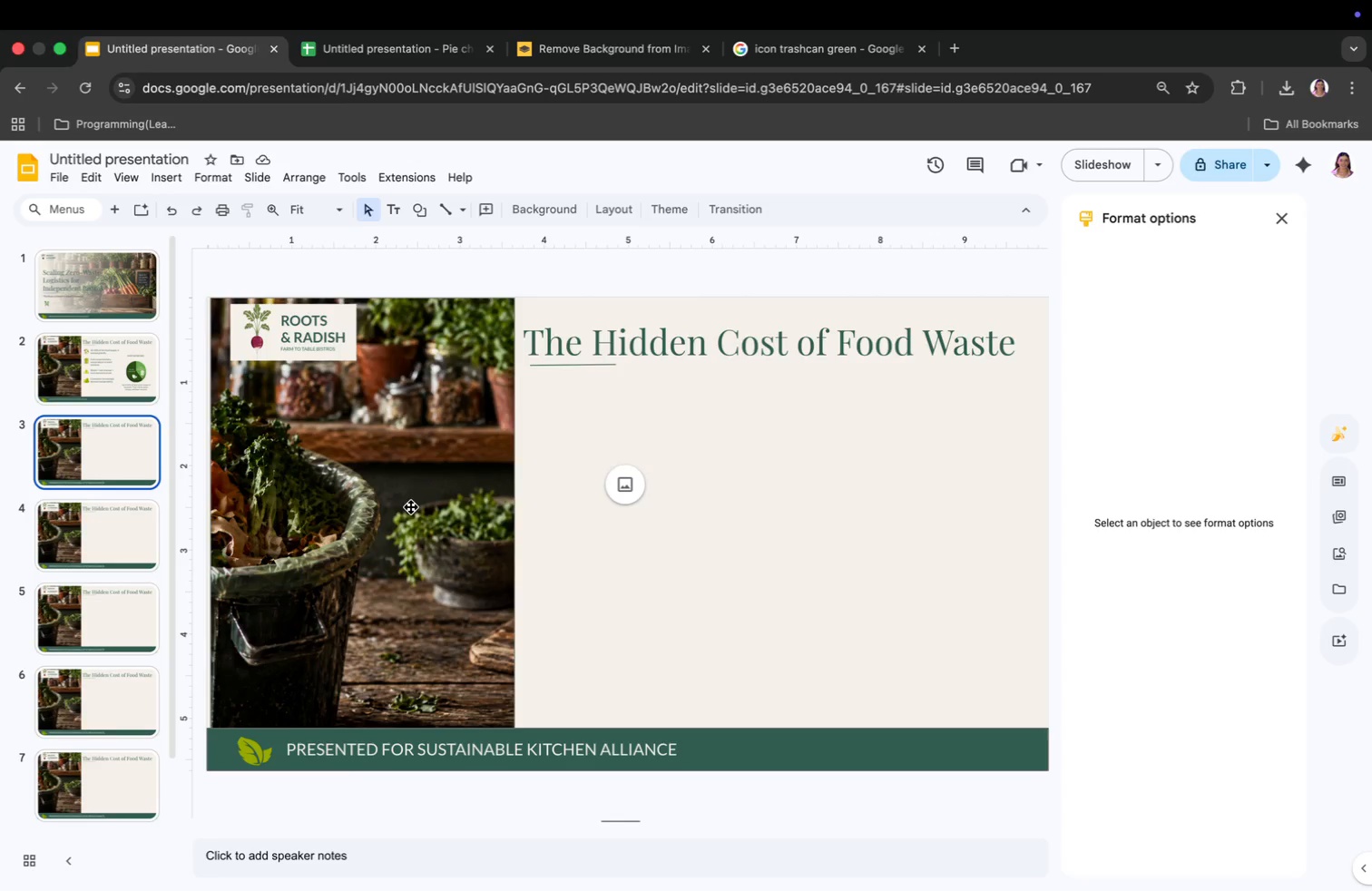 
right_click([408, 508])
 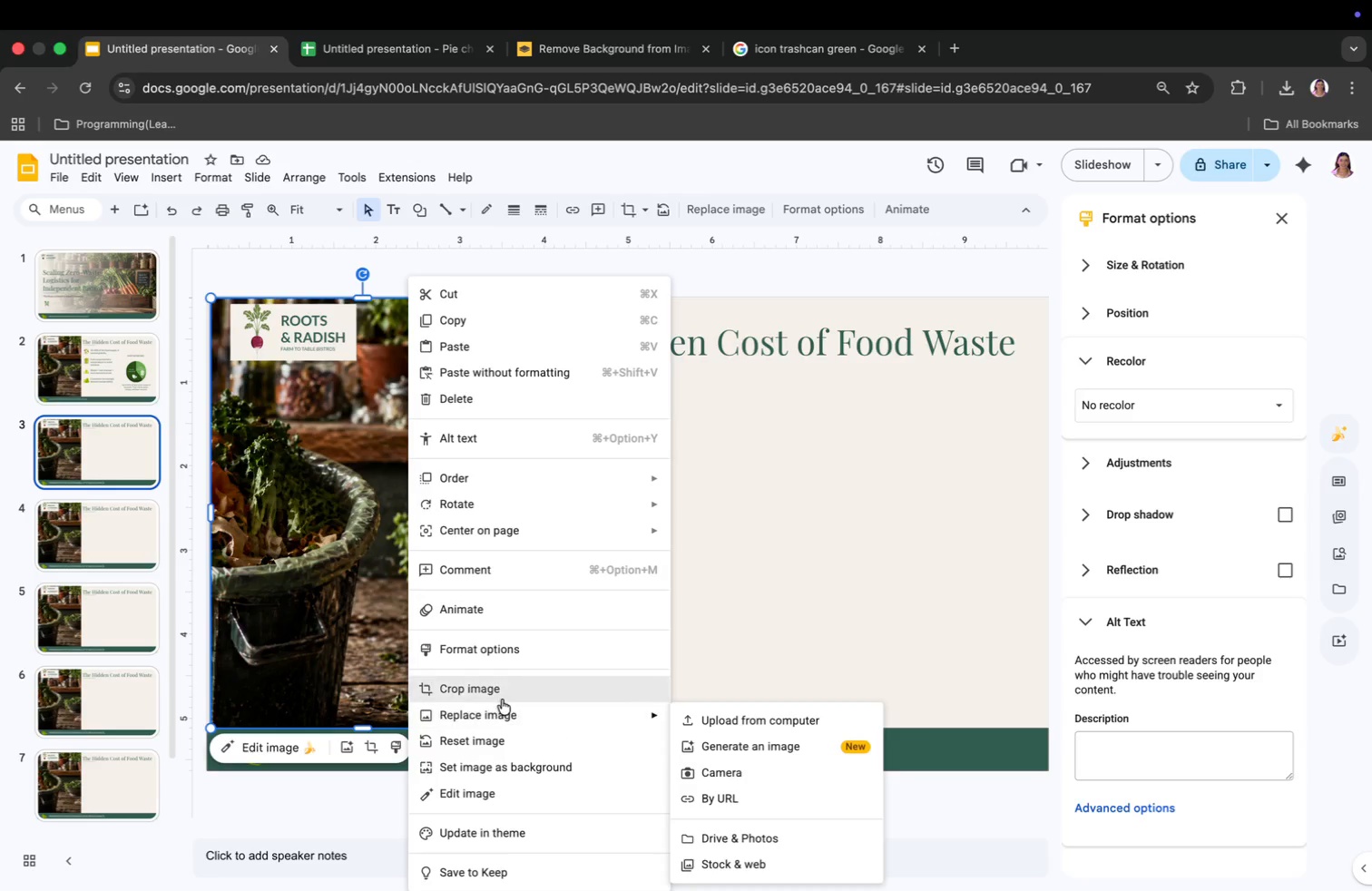 
left_click([505, 712])
 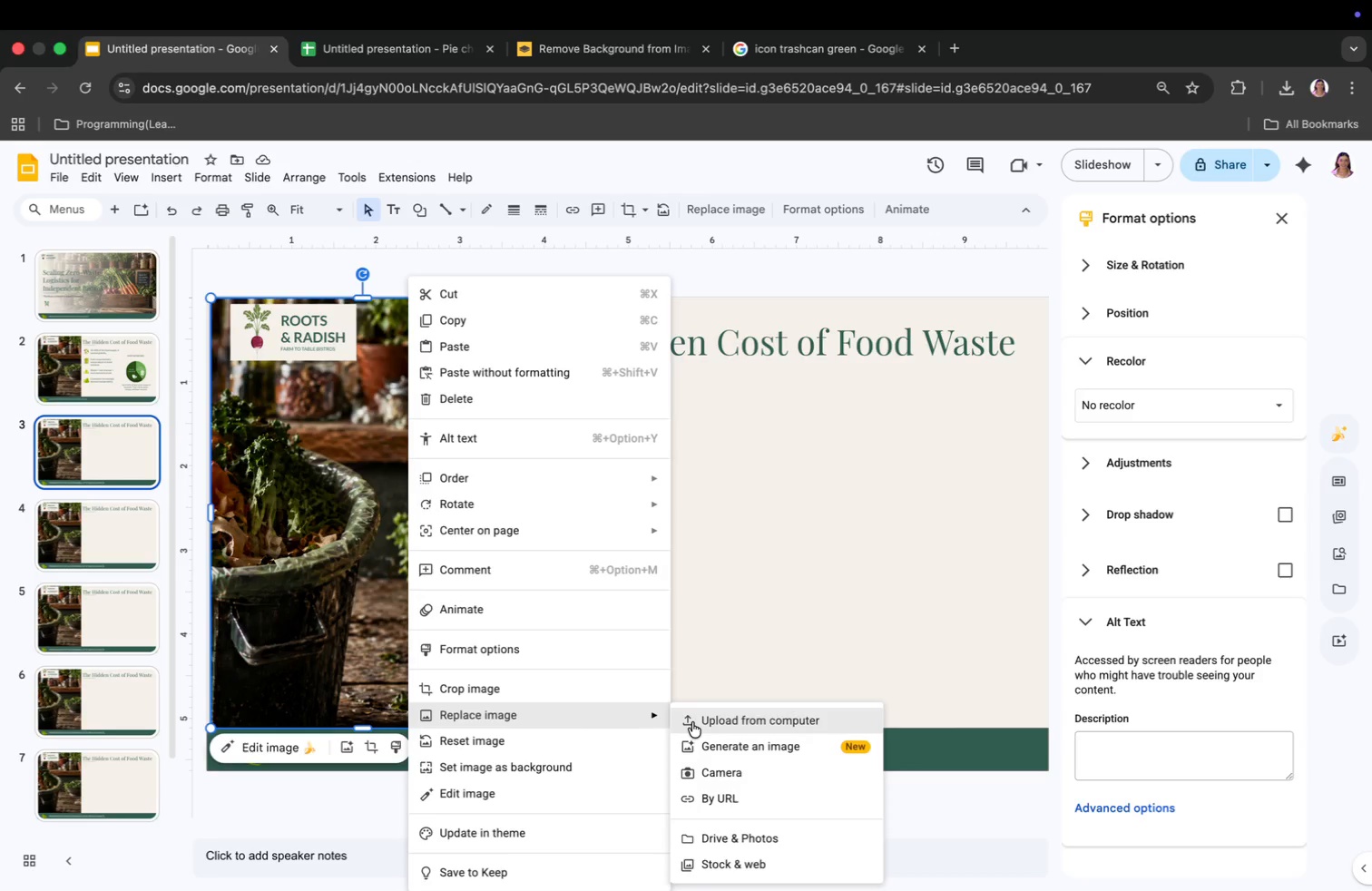 
left_click([693, 722])
 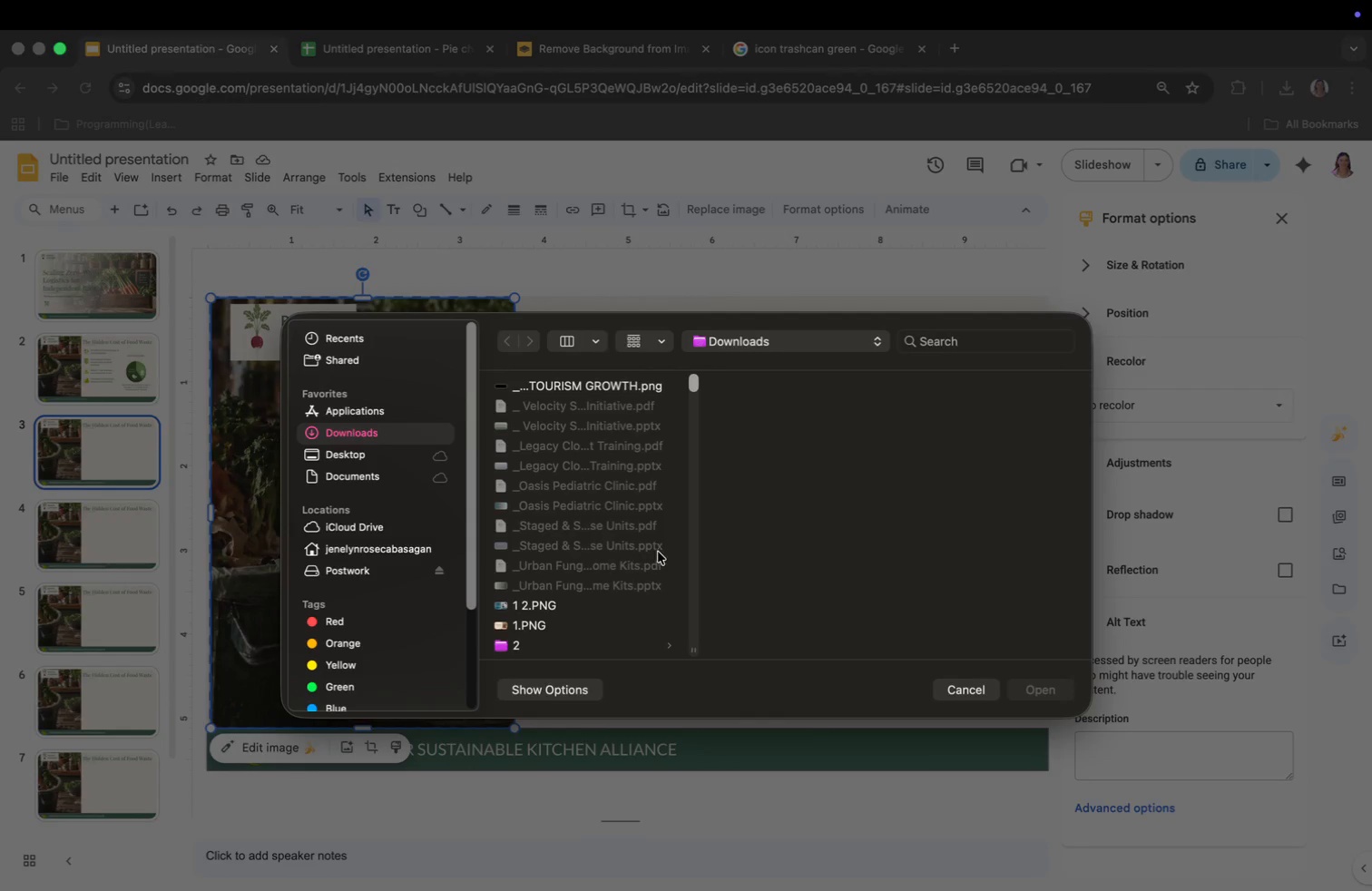 
left_click([346, 456])
 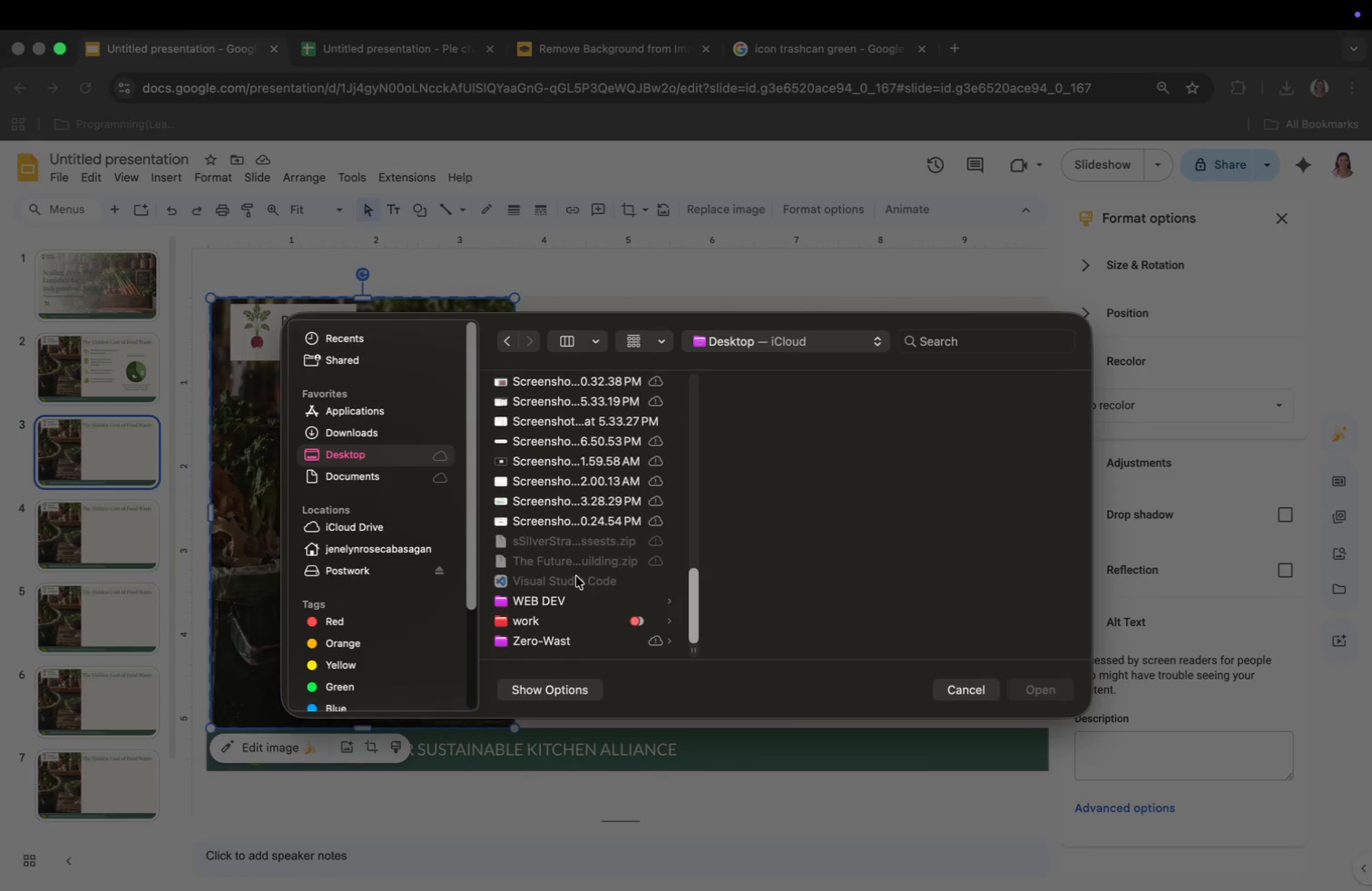 
scroll: coordinate [576, 576], scroll_direction: down, amount: 41.0
 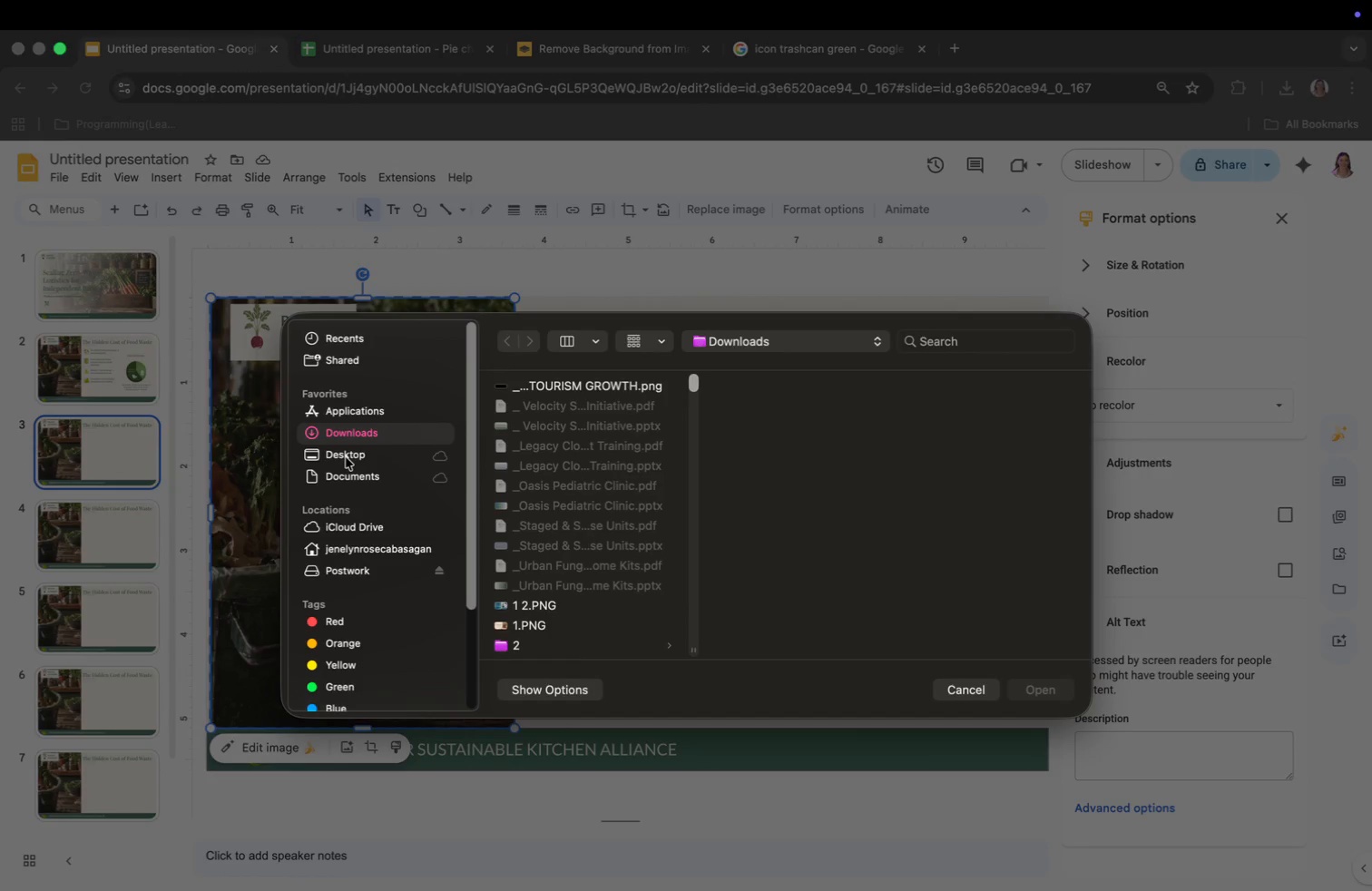 
left_click([577, 637])
 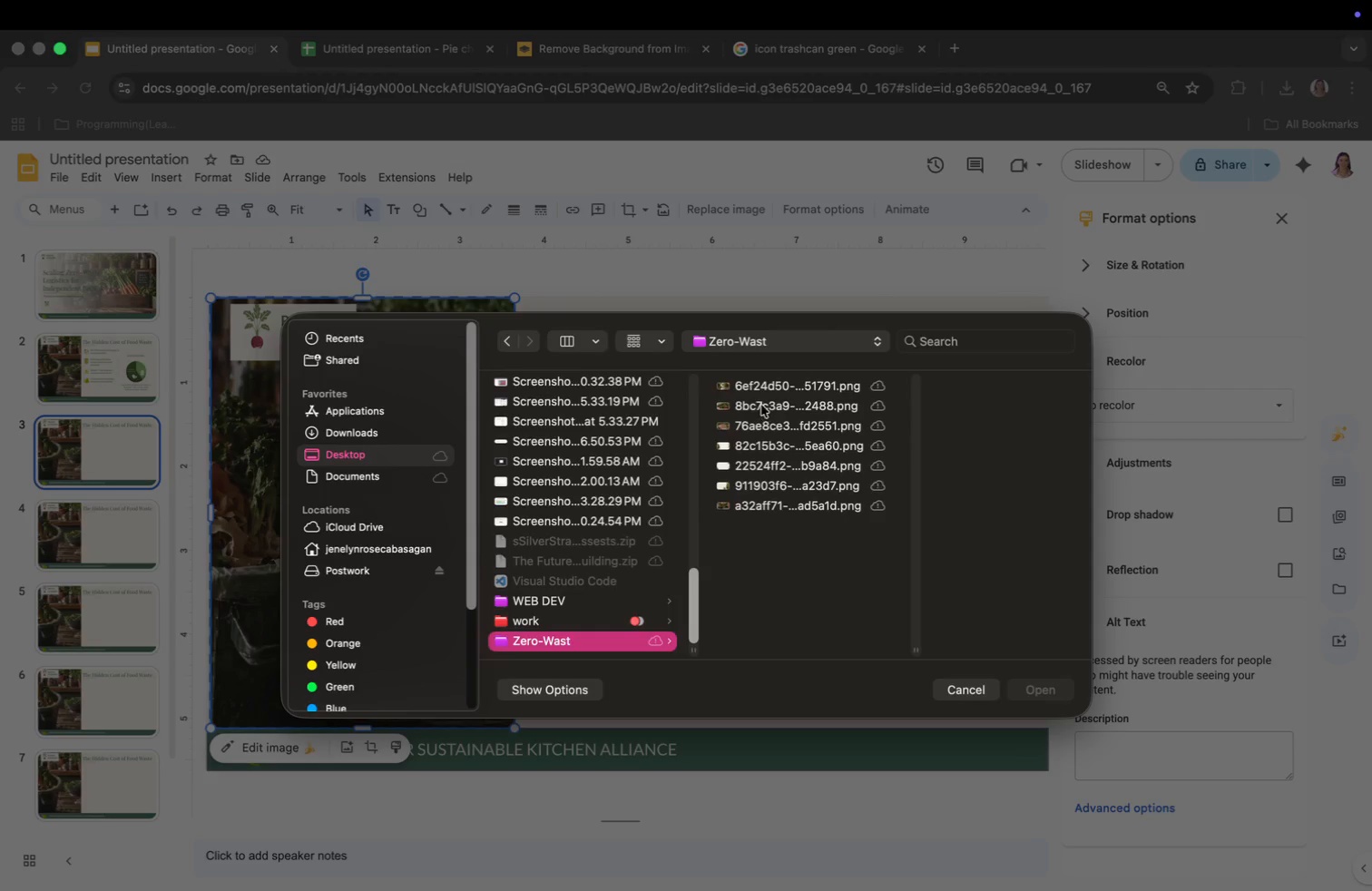 
left_click([758, 387])
 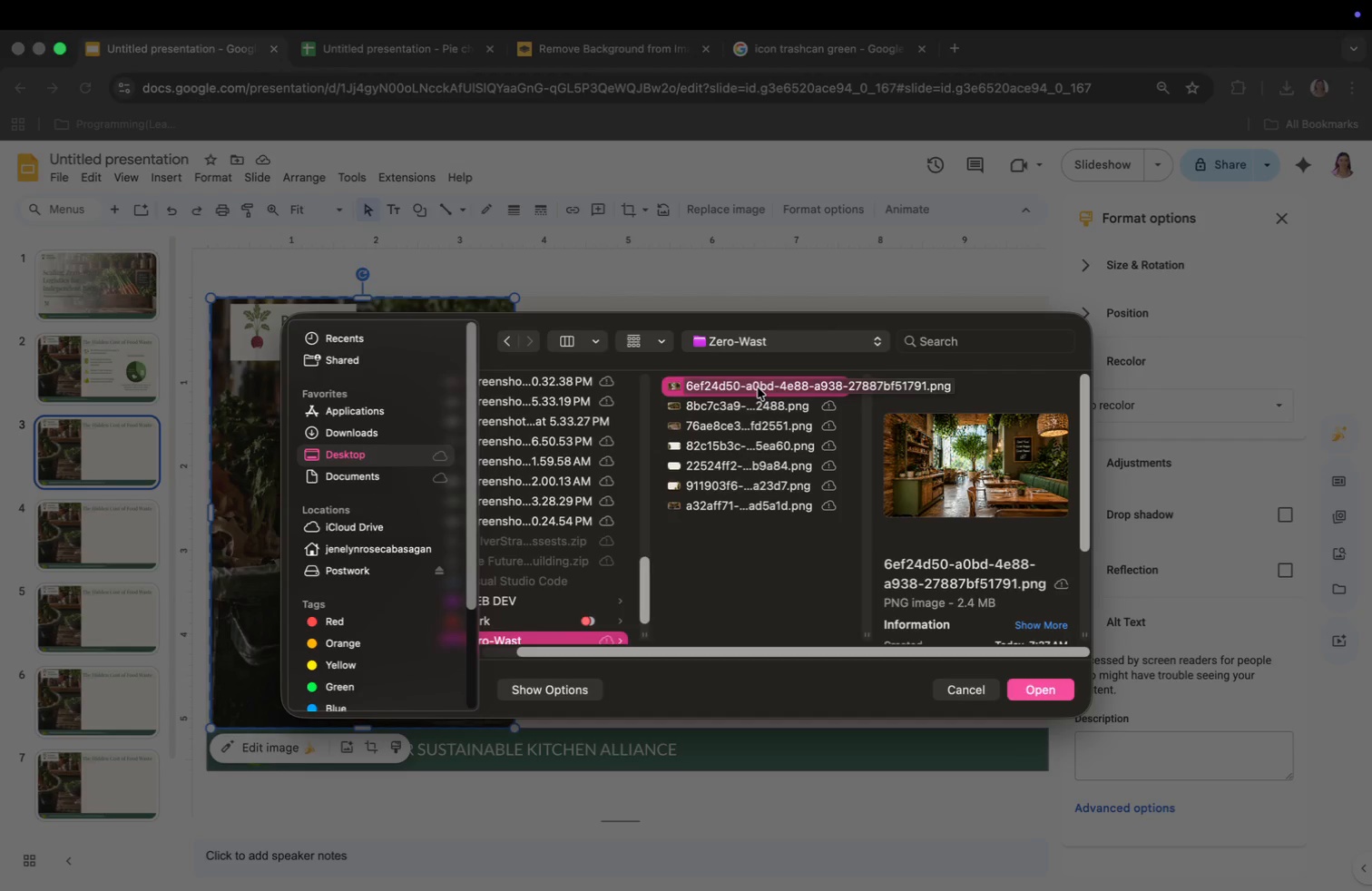 
key(Enter)
 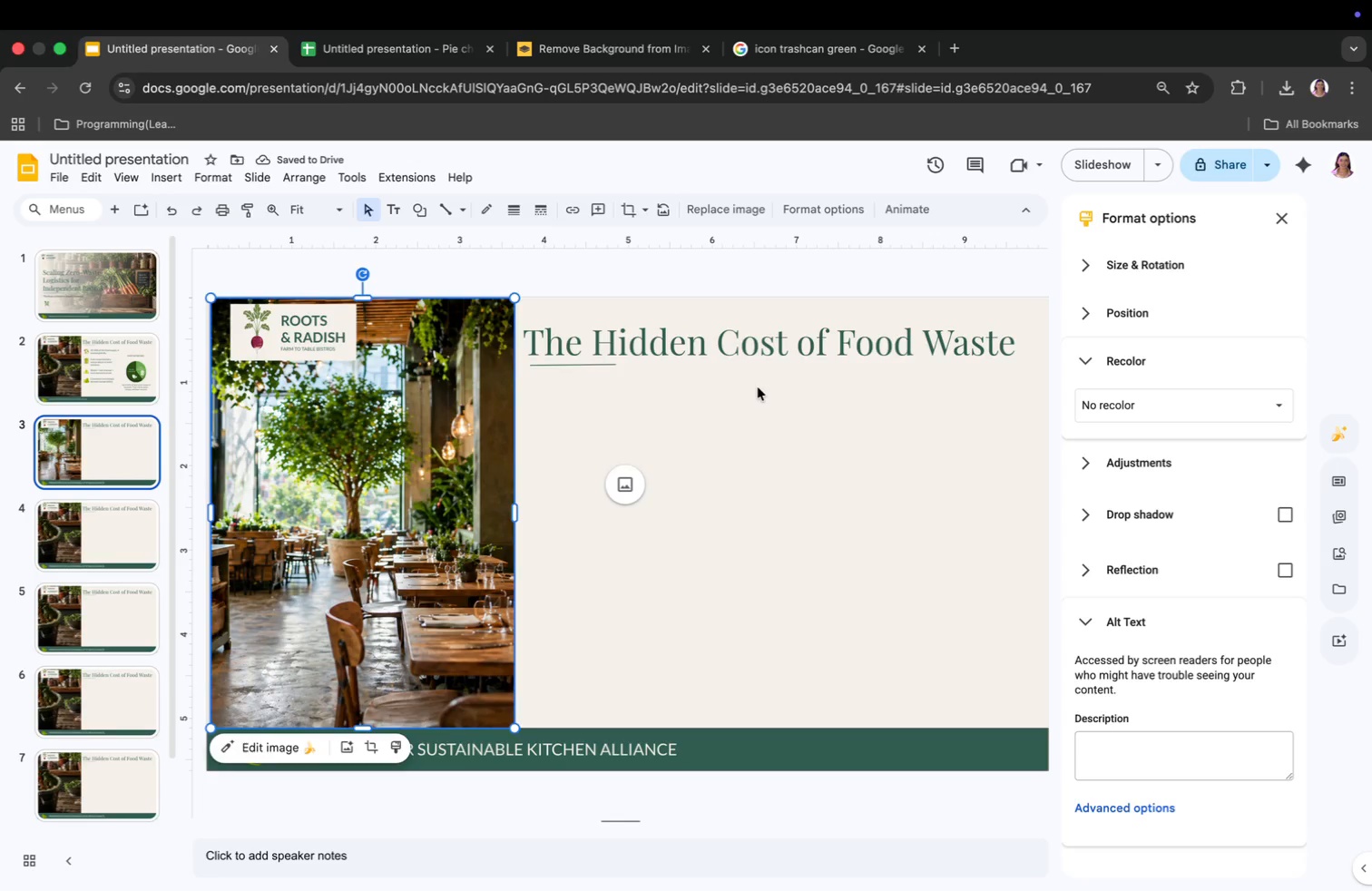 
wait(12.04)
 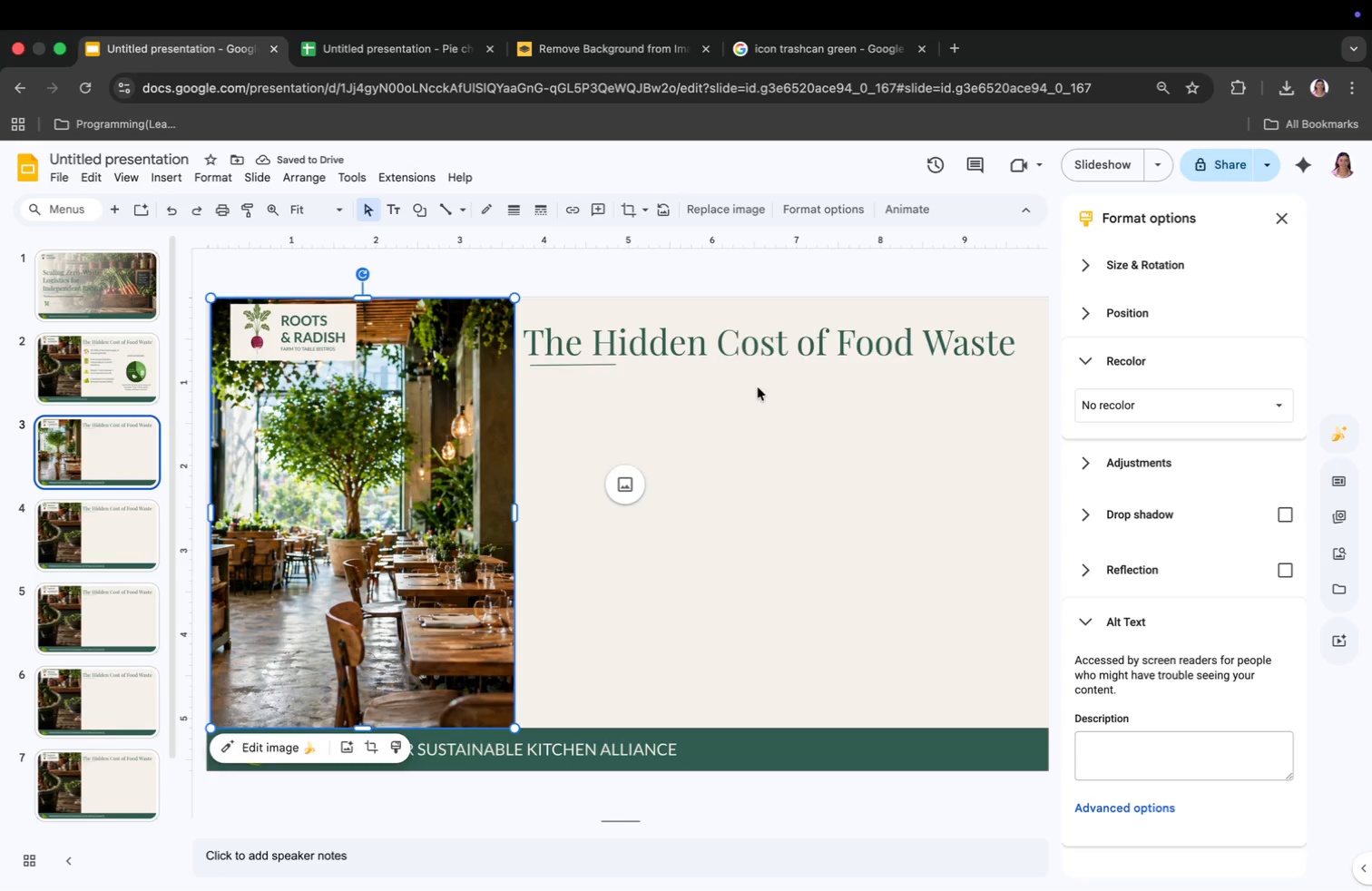 
right_click([428, 520])
 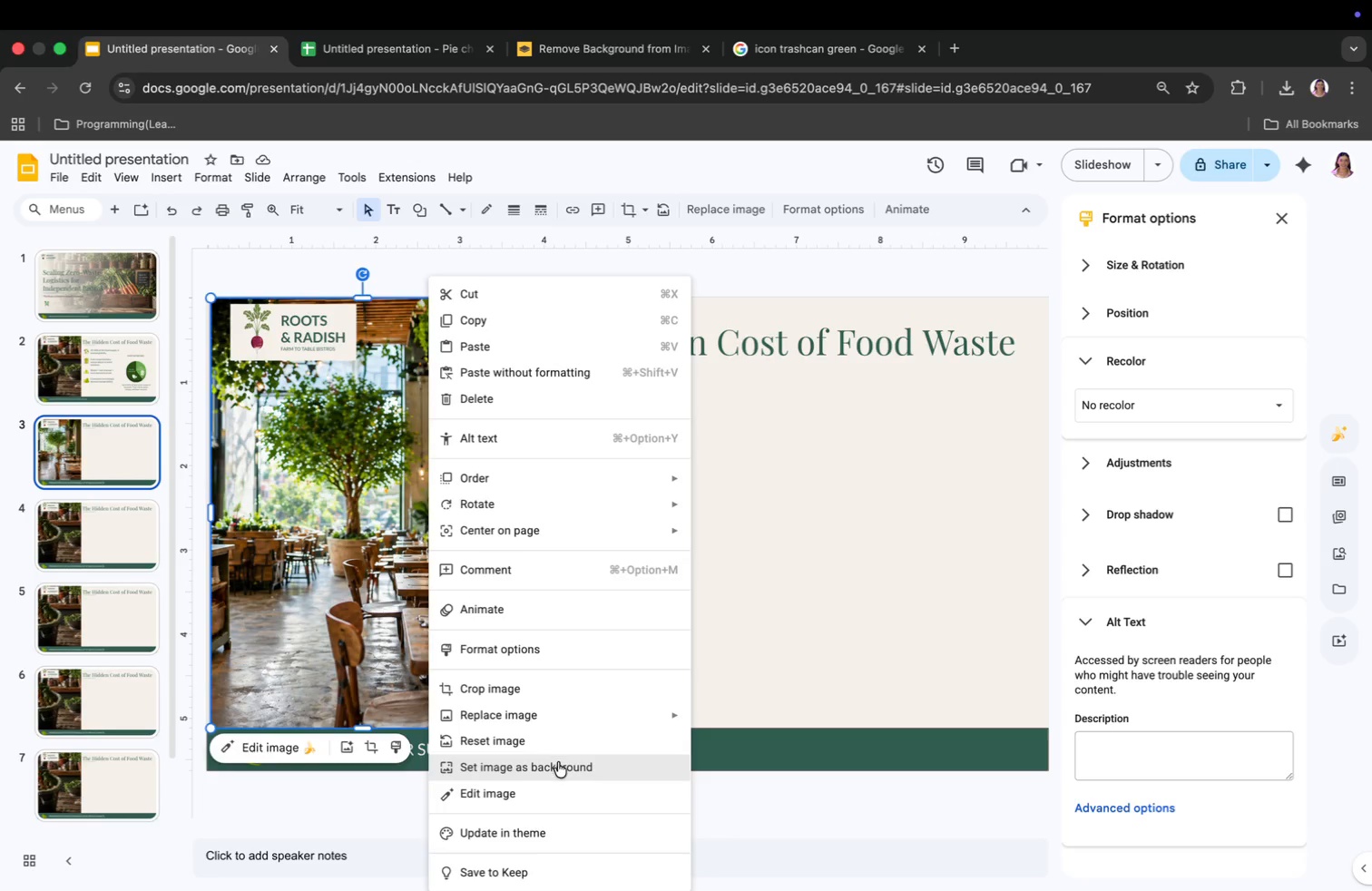 
left_click([558, 762])
 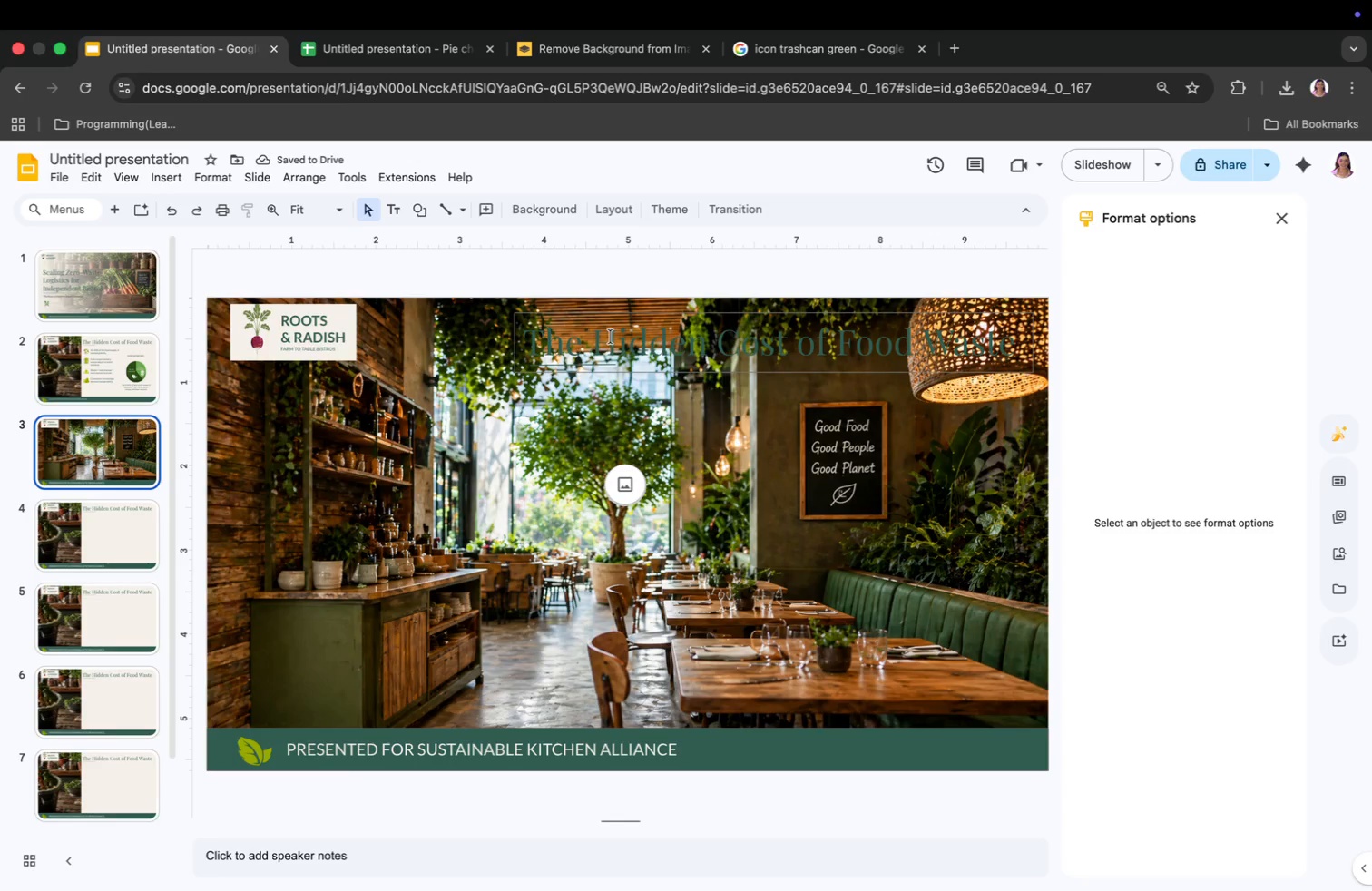 
wait(6.19)
 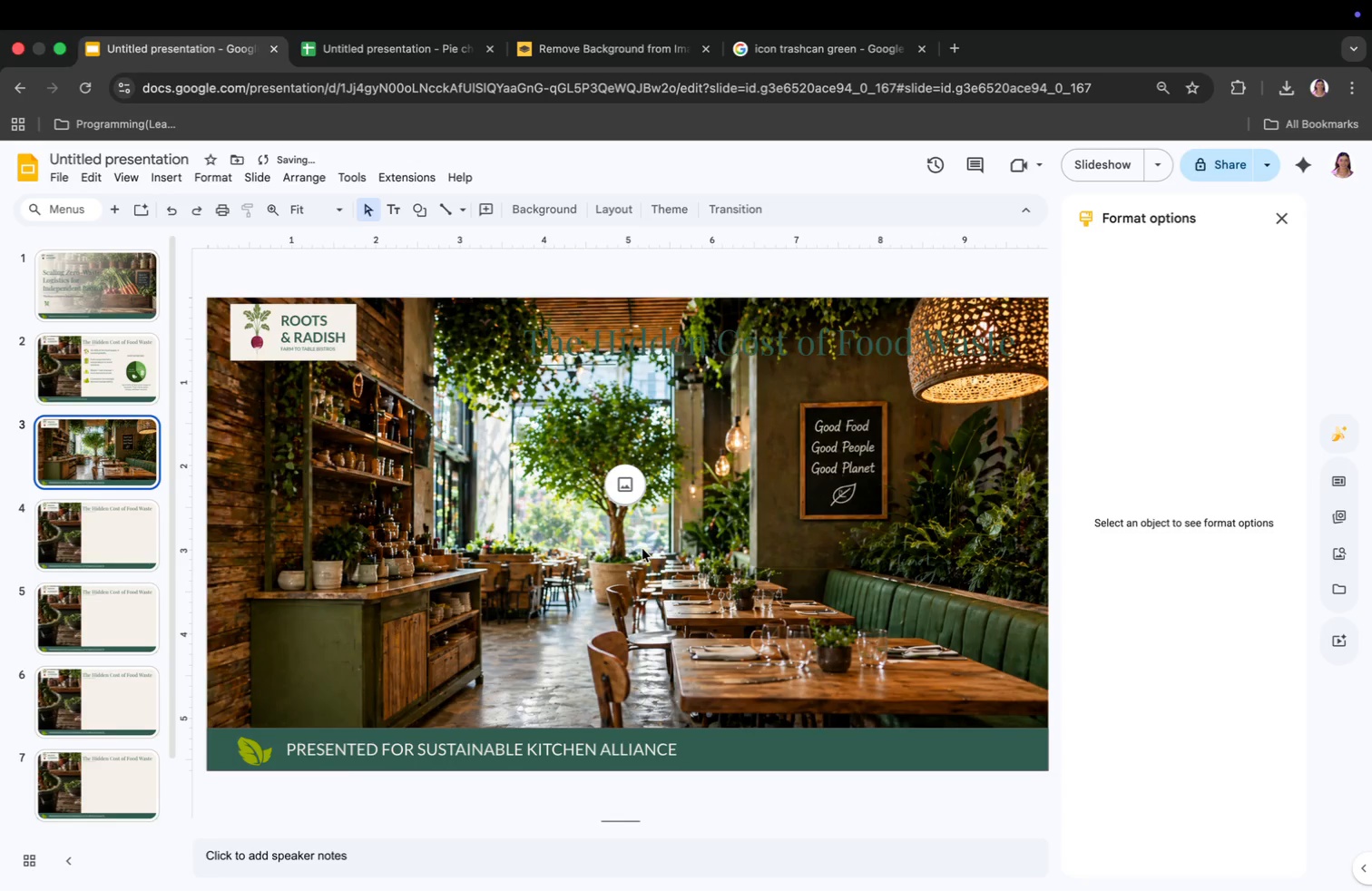 
mouse_move([593, 466])
 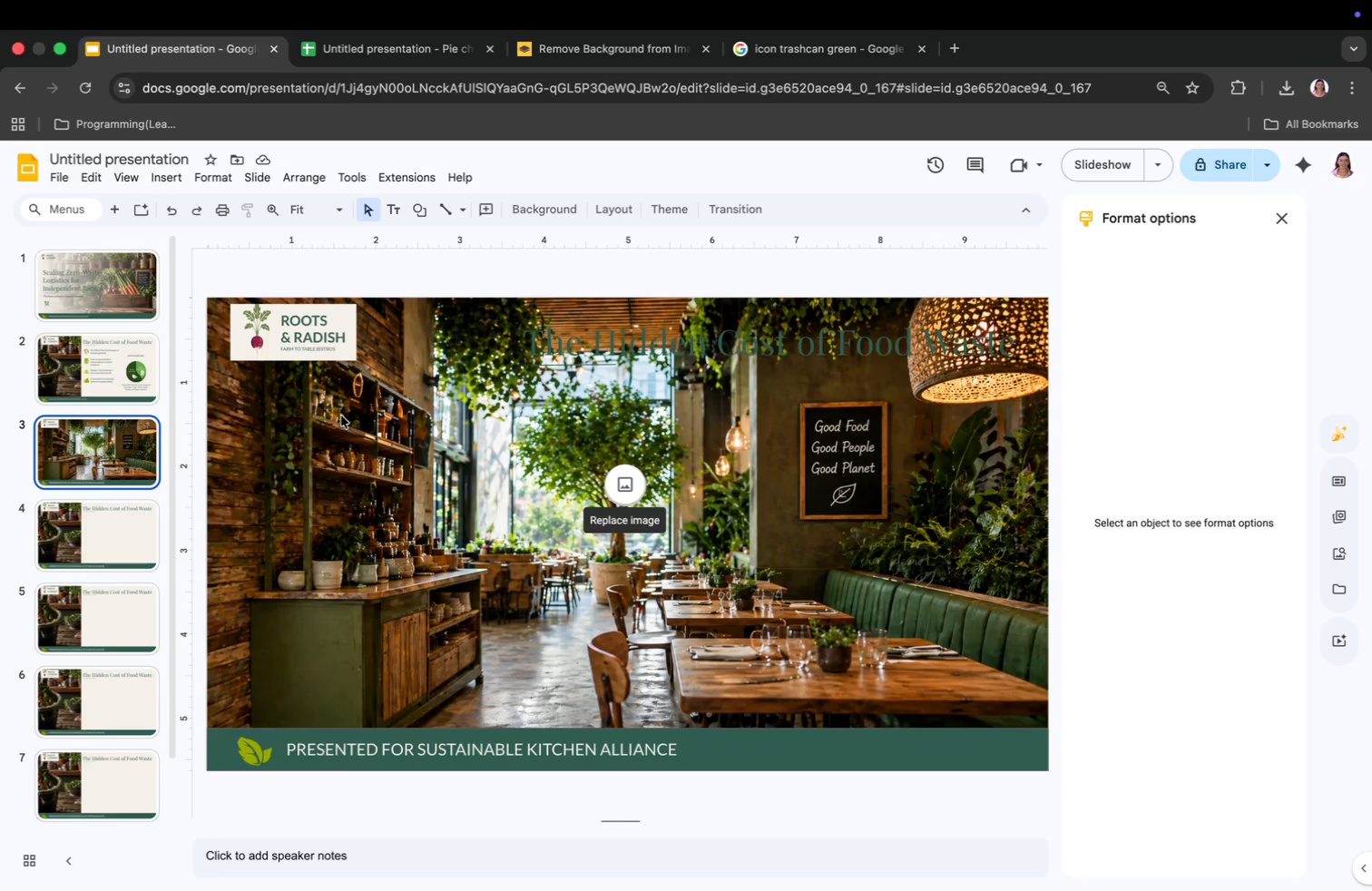 
wait(8.19)
 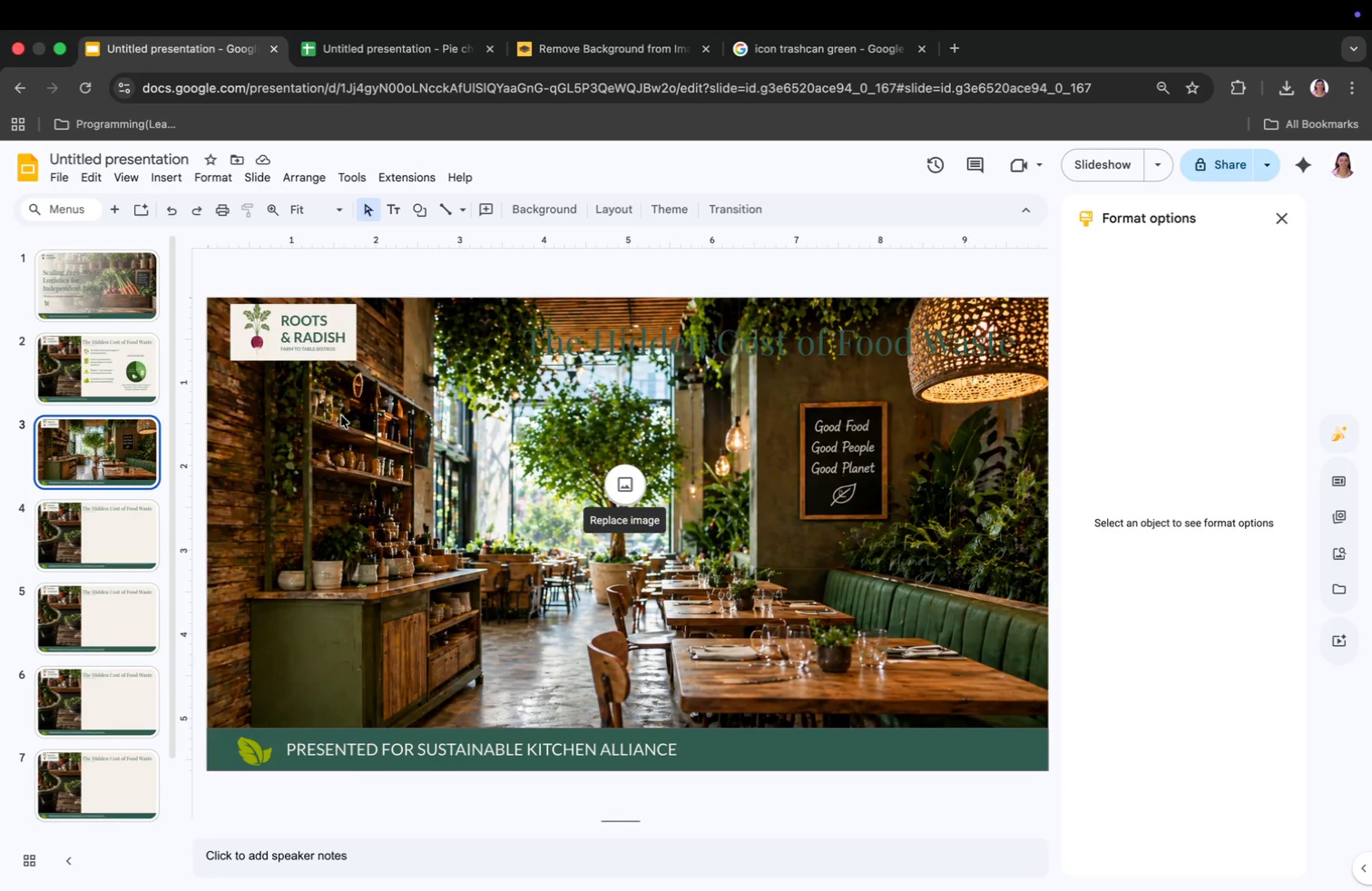 
left_click([628, 491])
 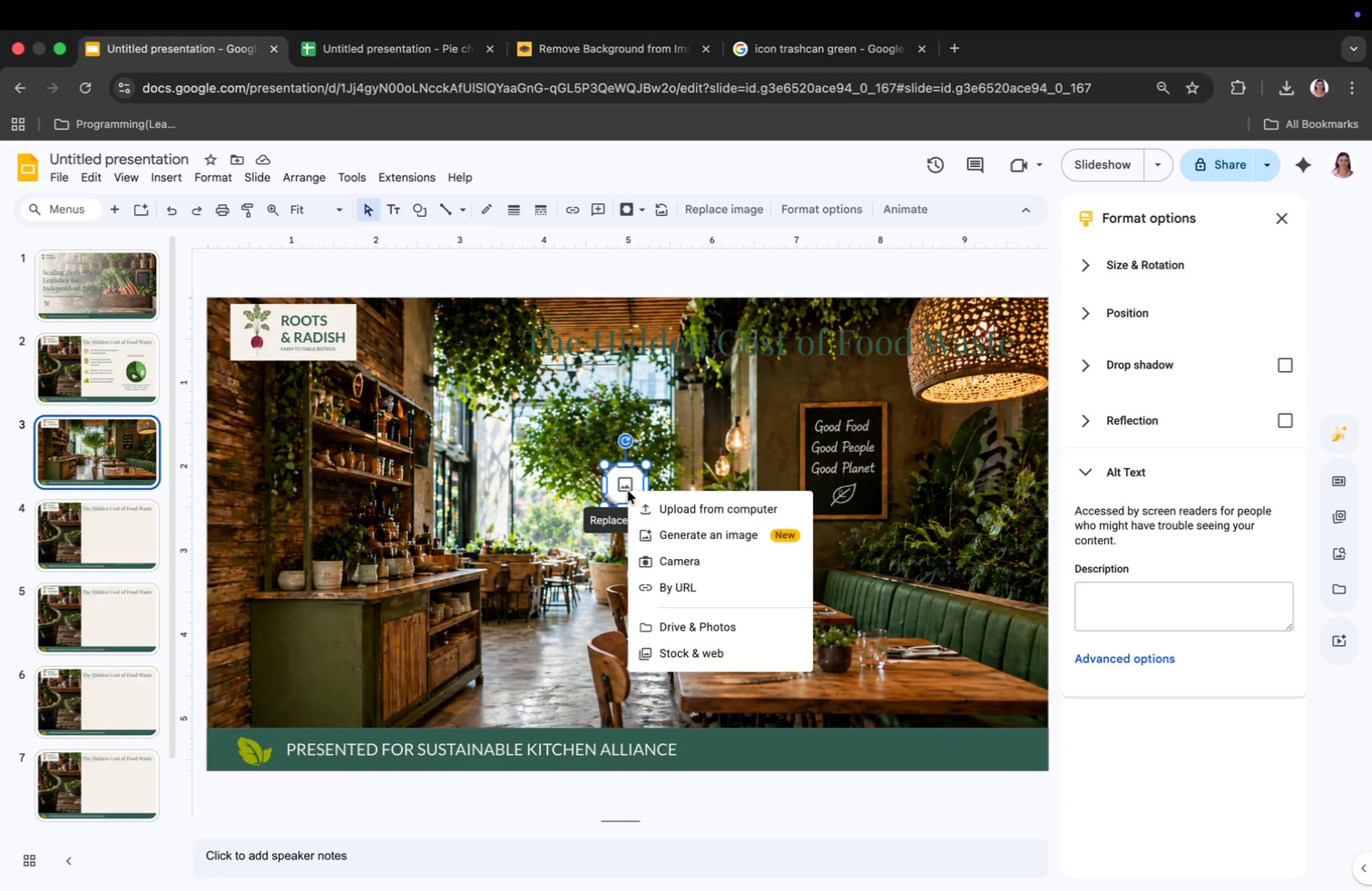 
key(Backspace)
 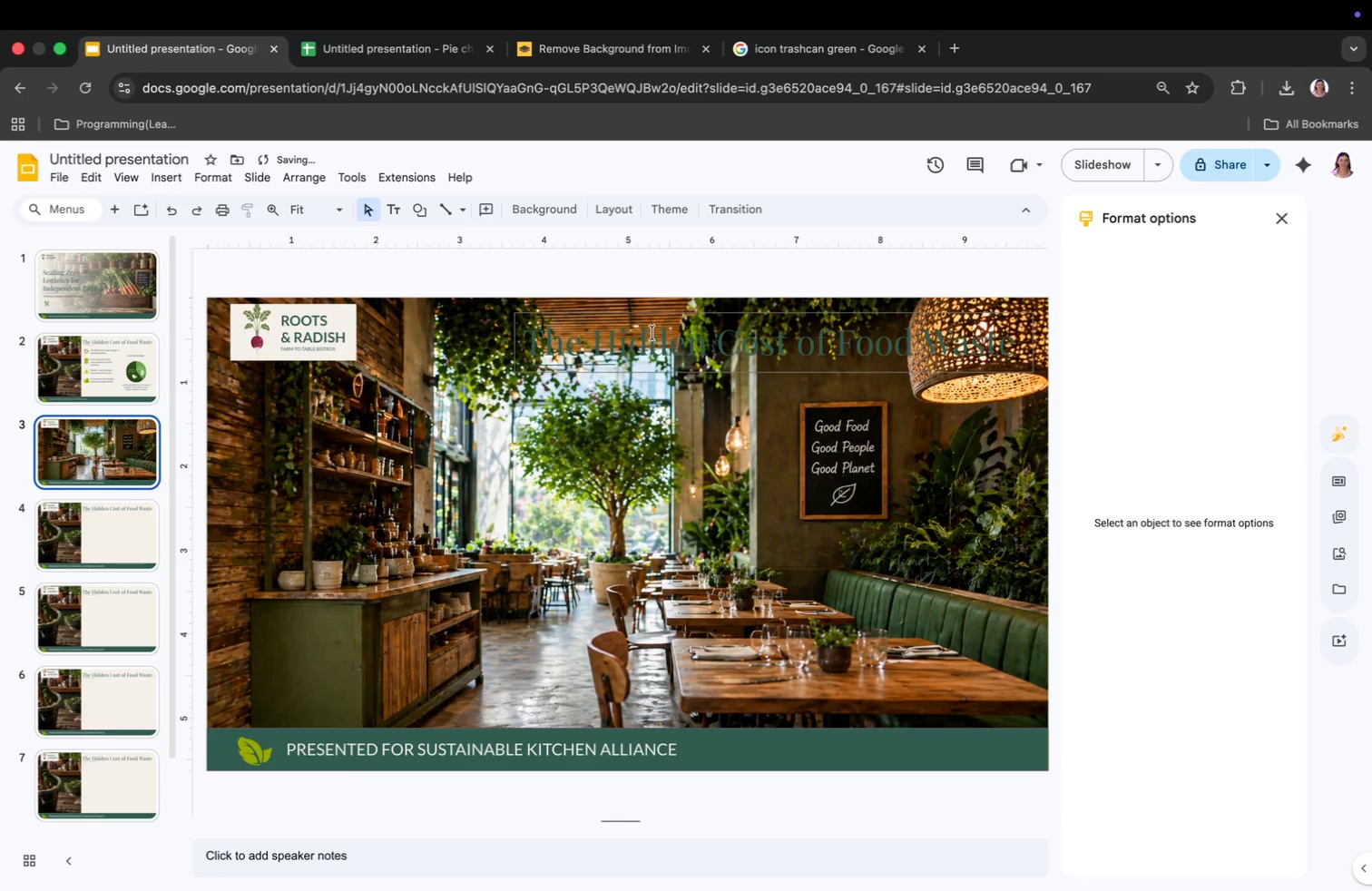 
left_click([652, 333])
 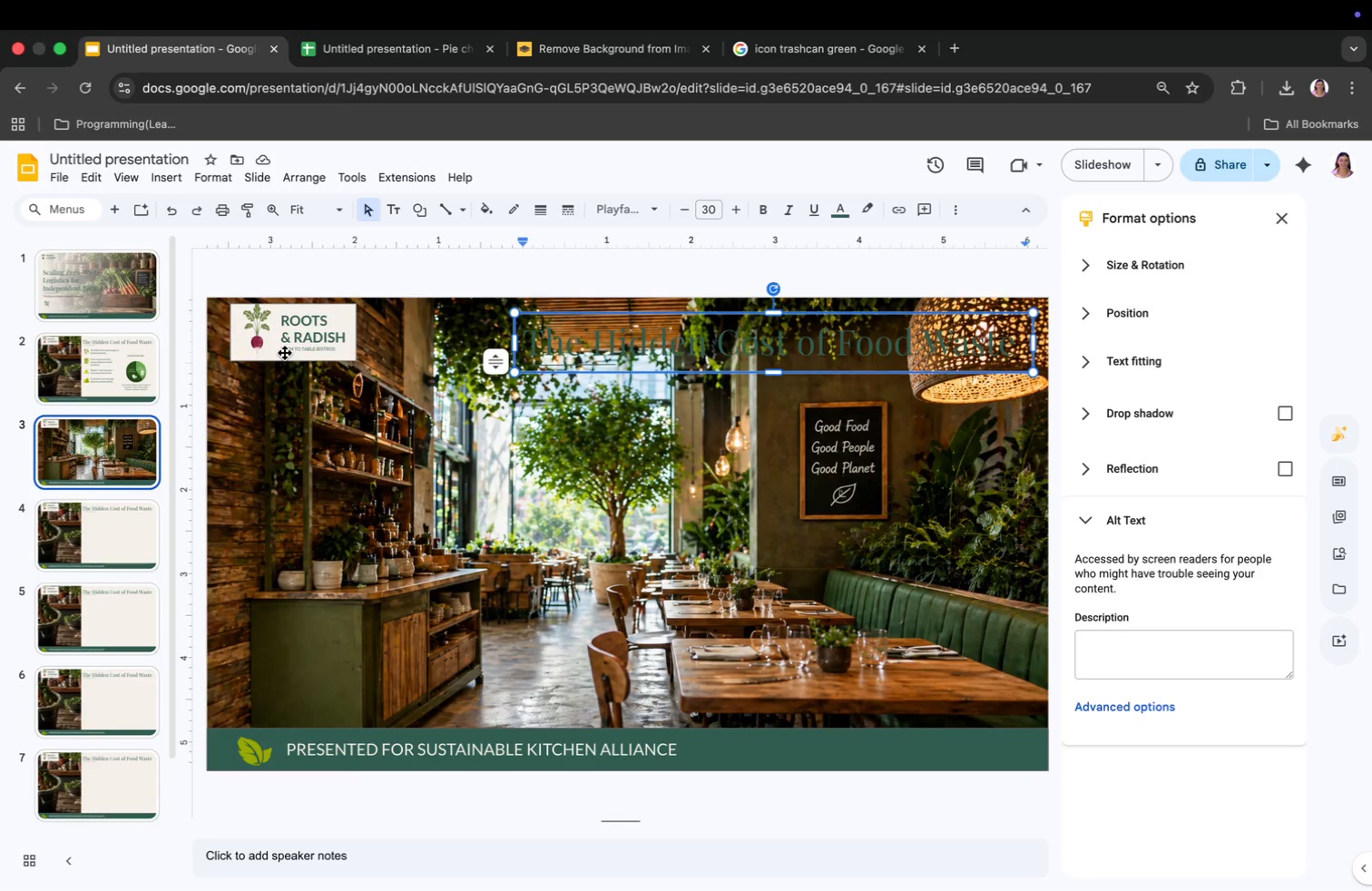 
wait(26.6)
 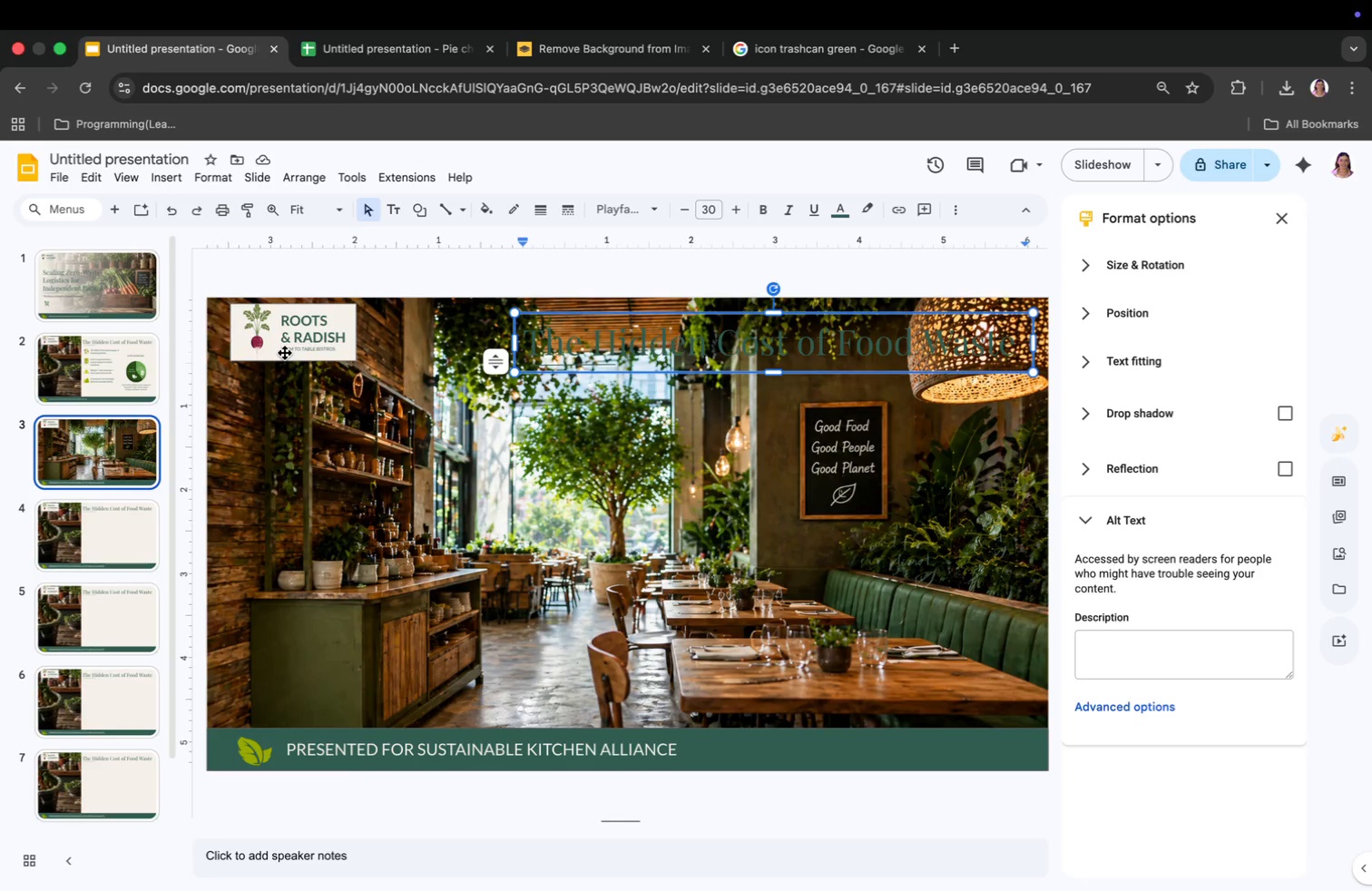 
left_click([289, 355])
 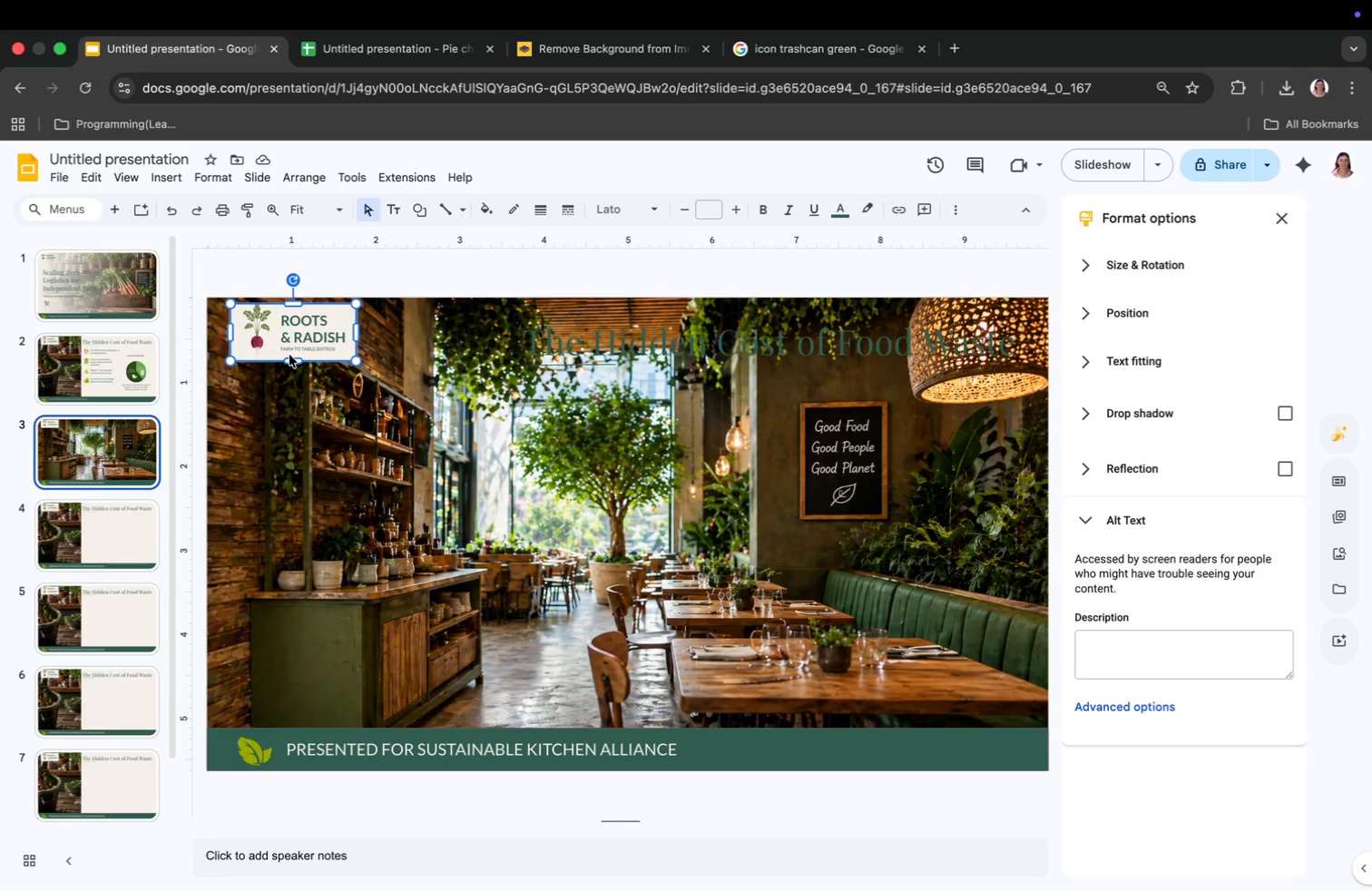 
key(Backspace)
 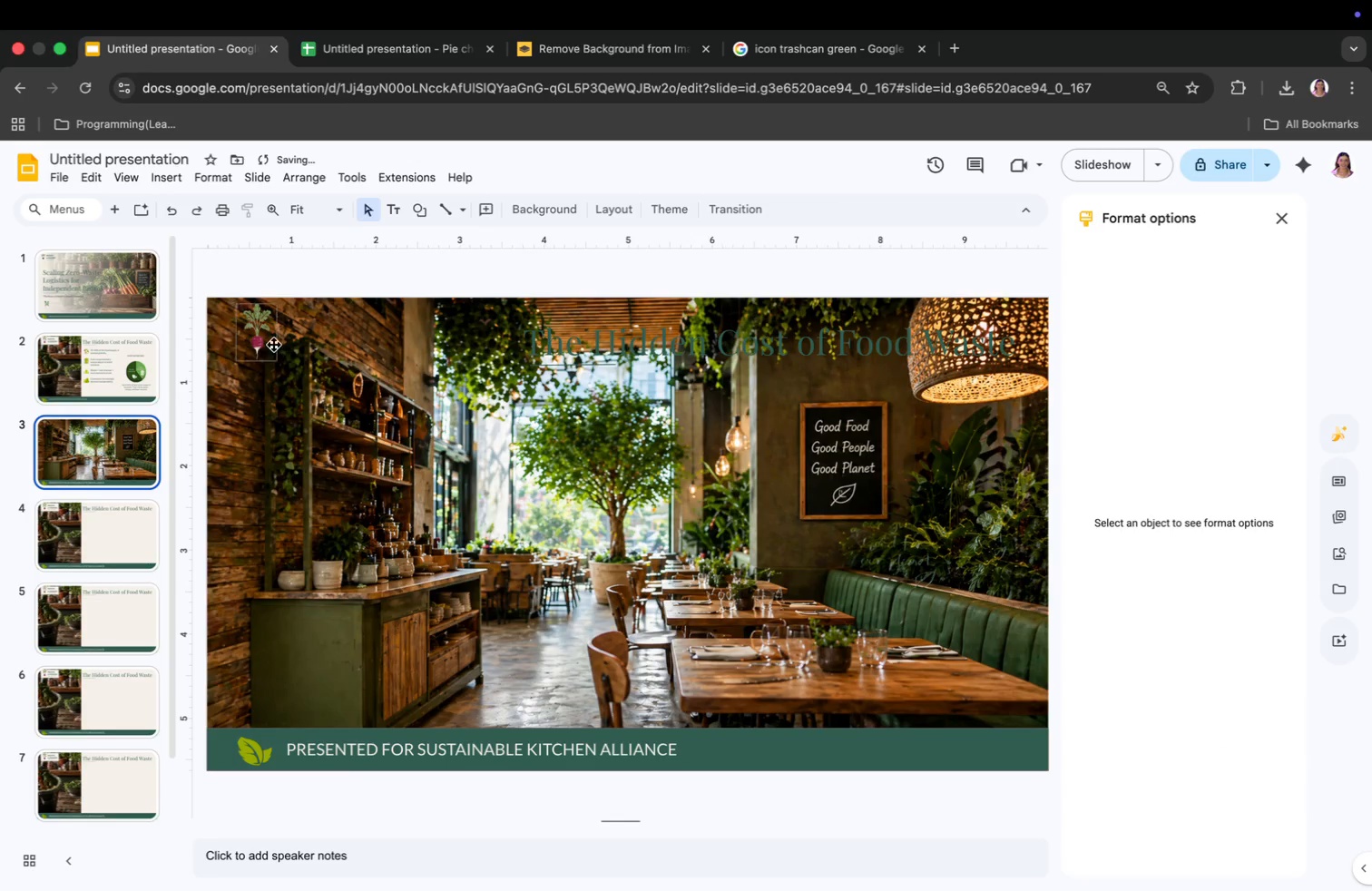 
left_click([263, 343])
 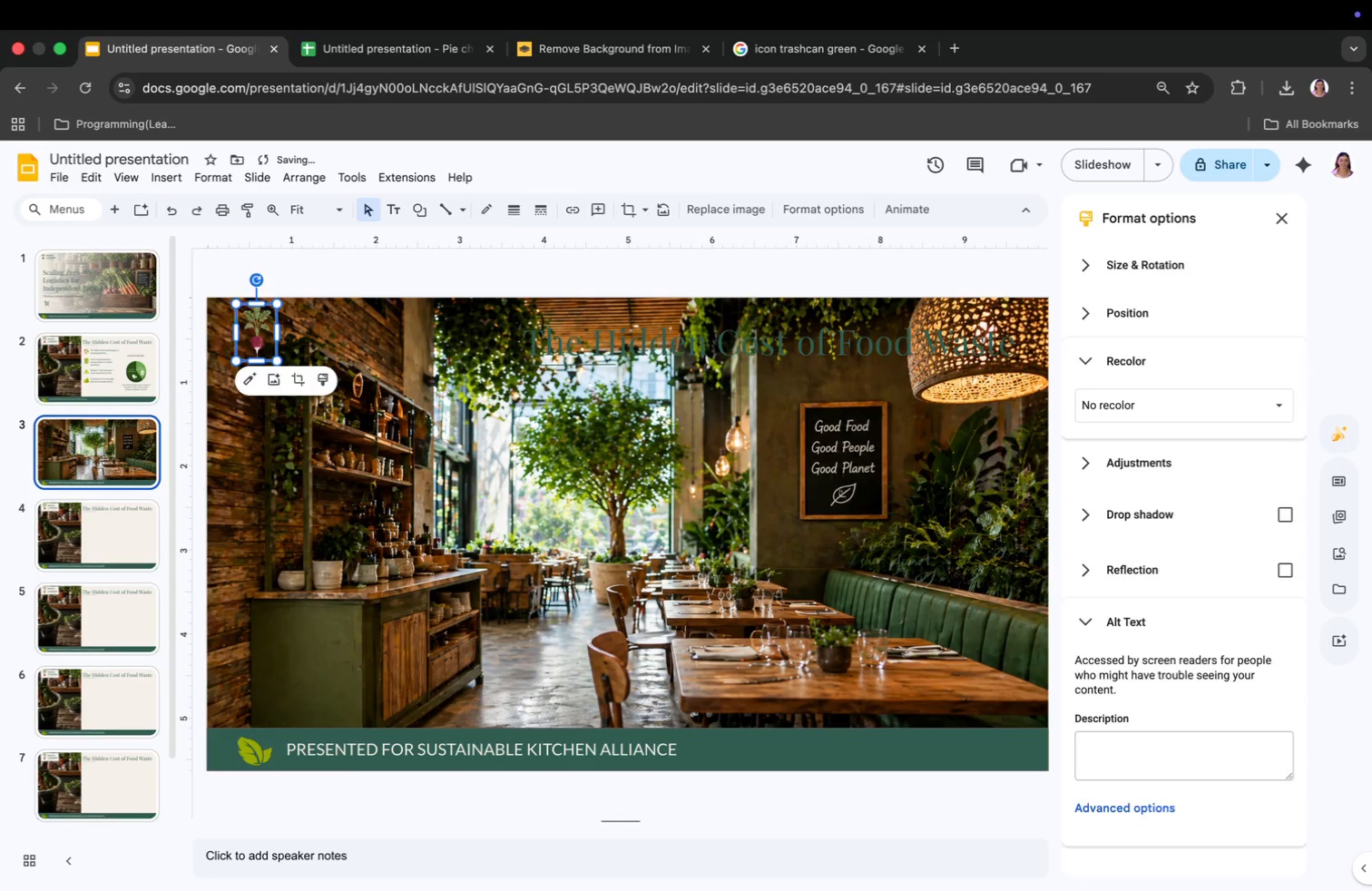 
key(Backspace)
 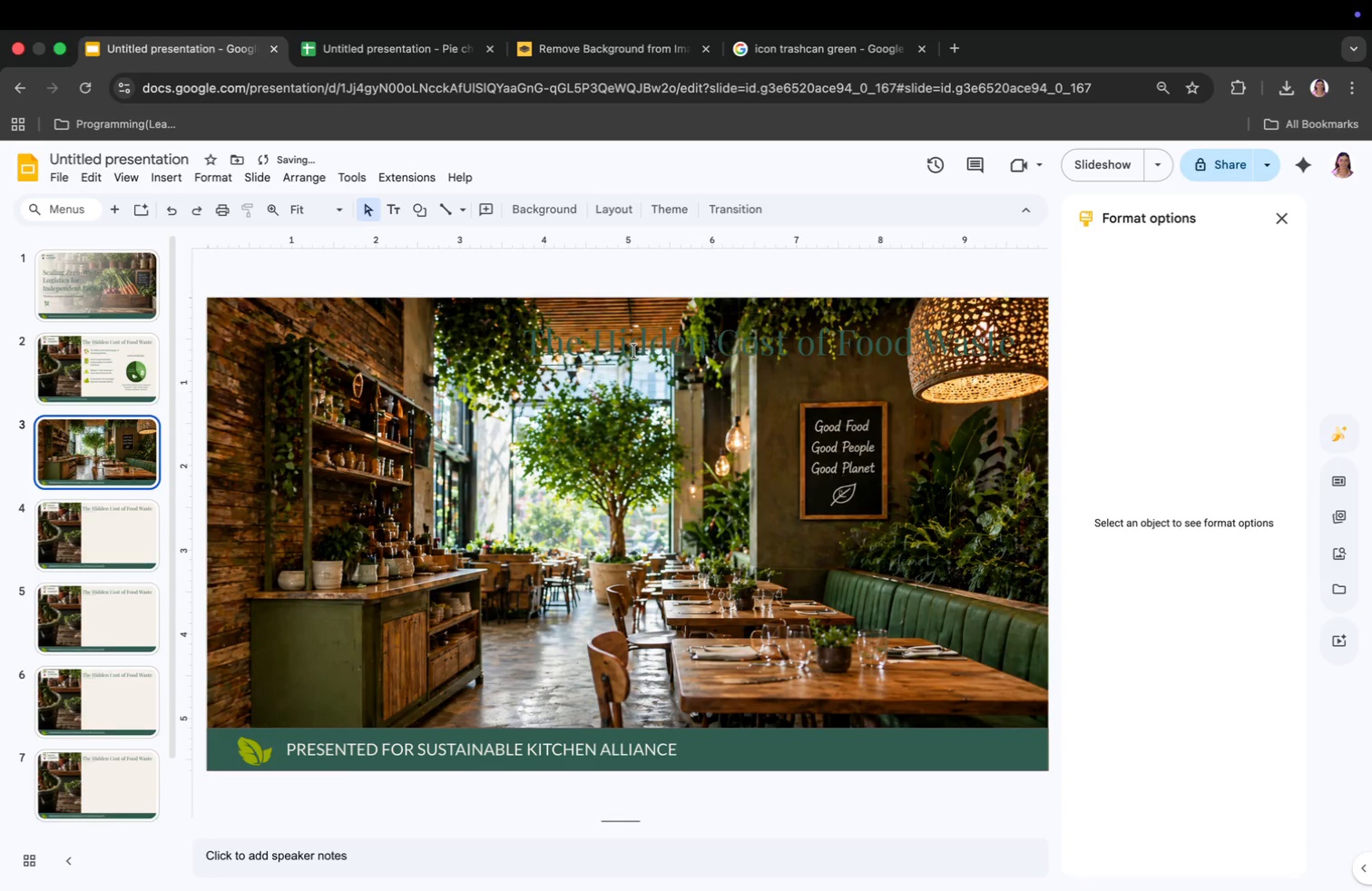 
left_click([634, 351])
 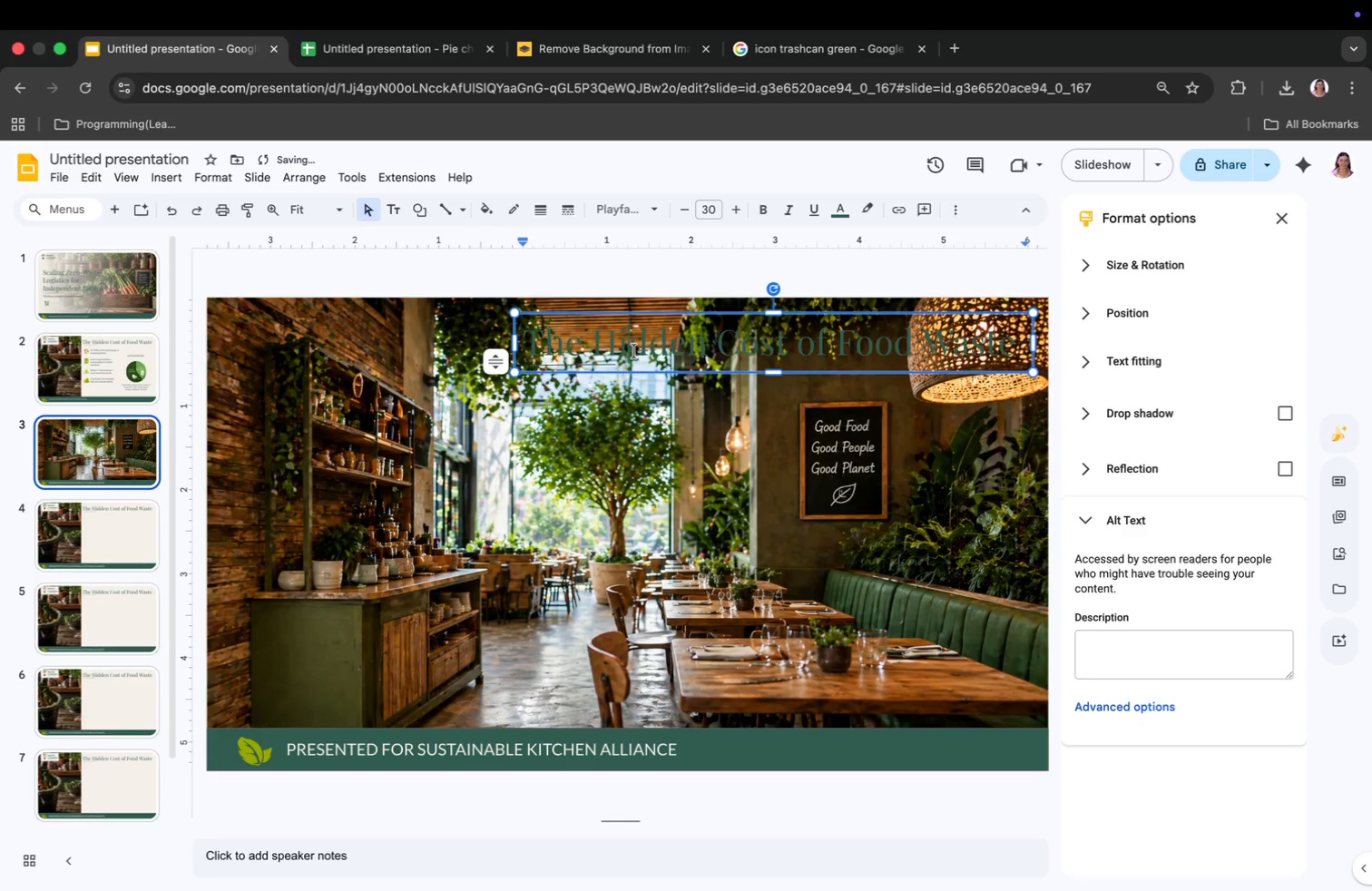 
key(Backspace)
 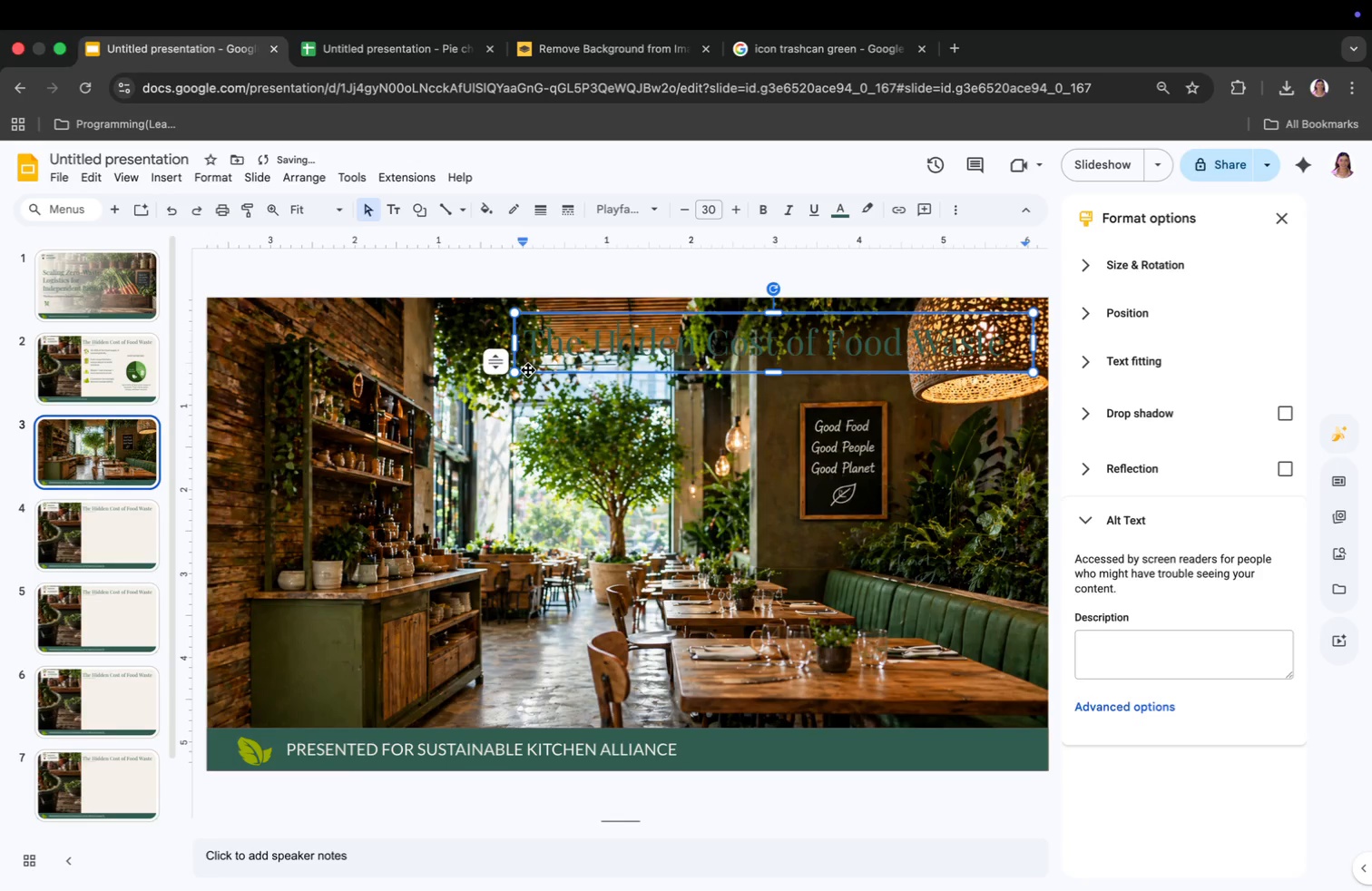 
left_click([523, 370])
 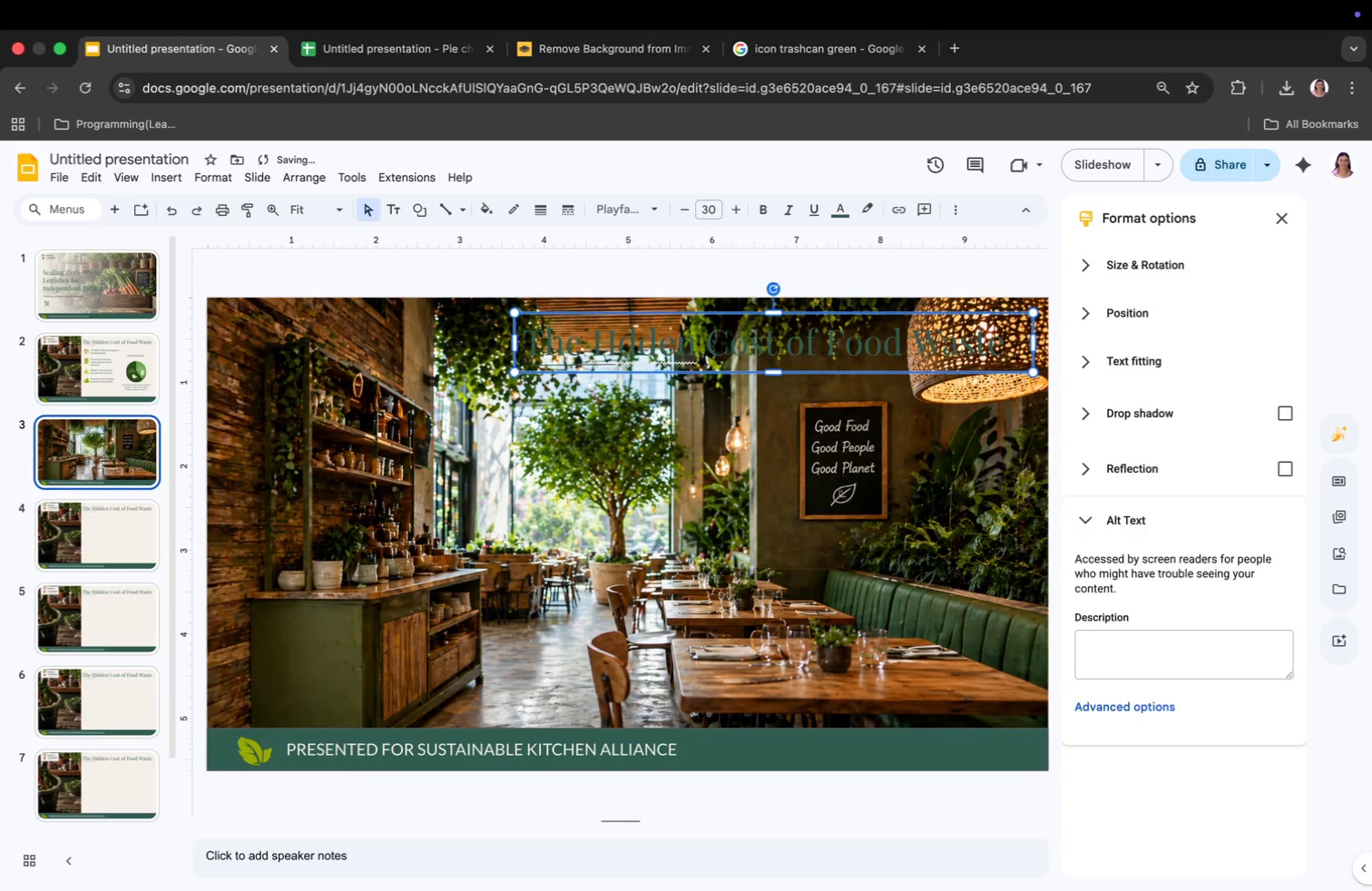 
key(Backspace)
 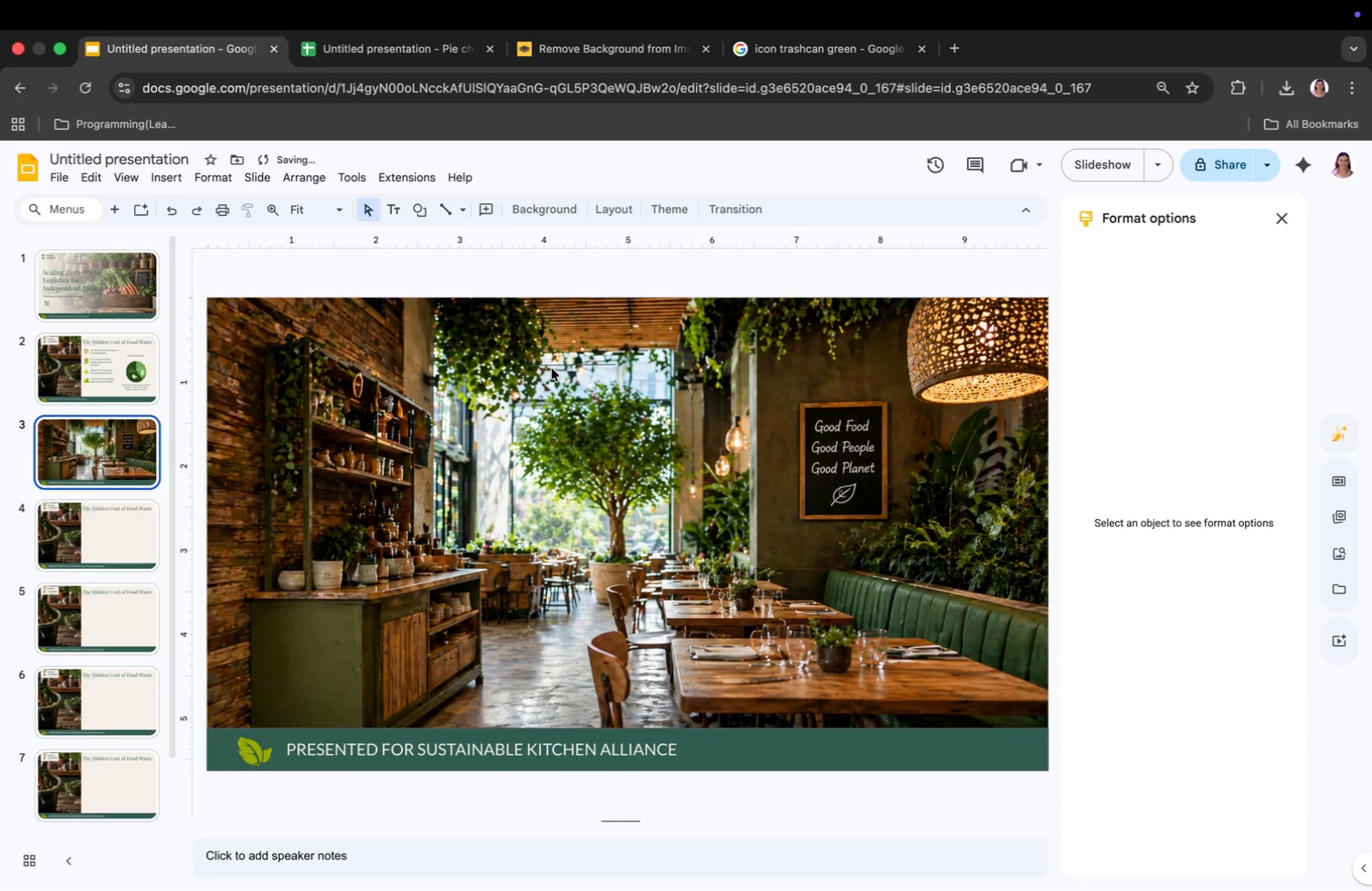 
left_click([554, 366])
 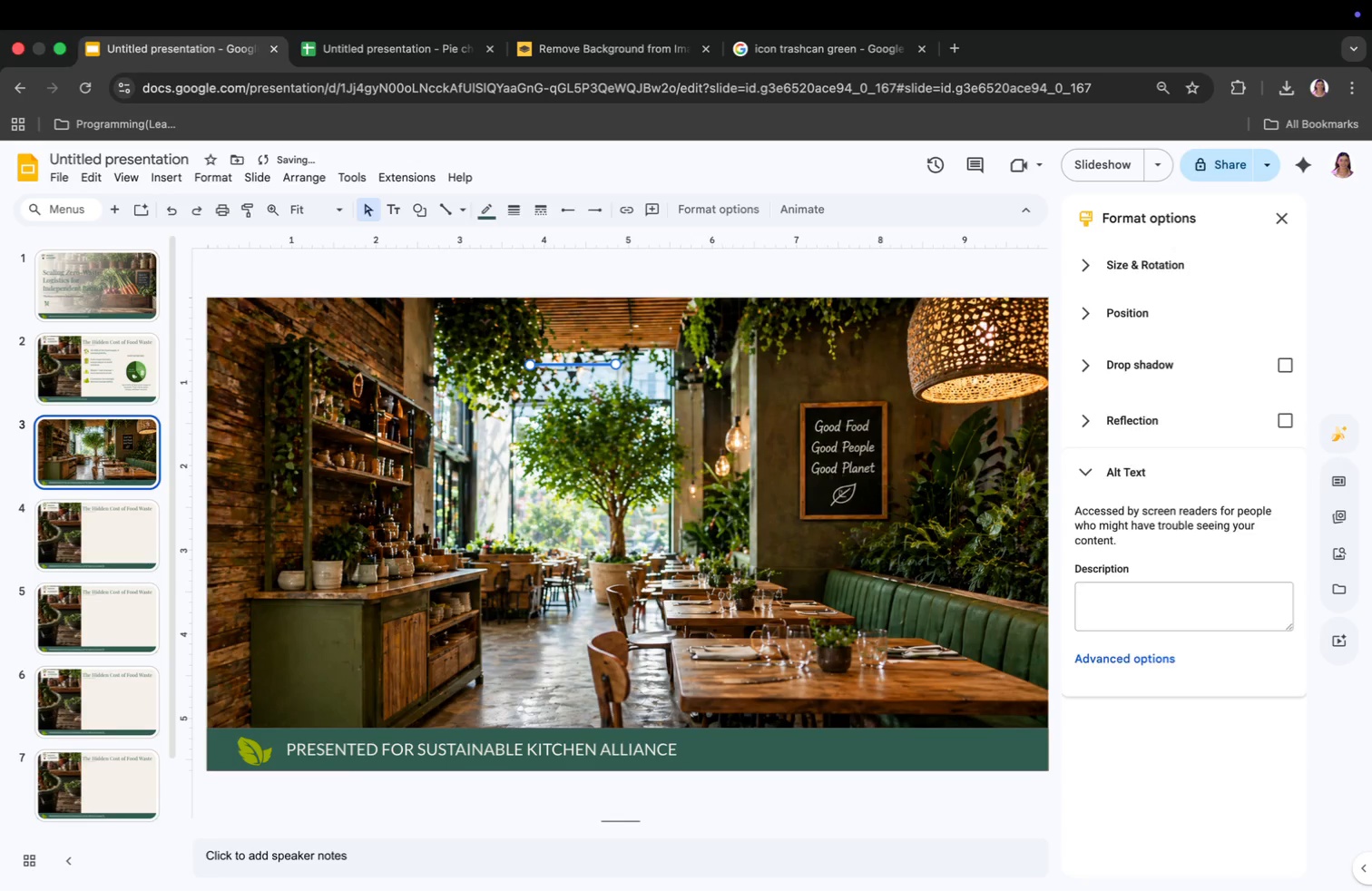 
key(Backspace)
 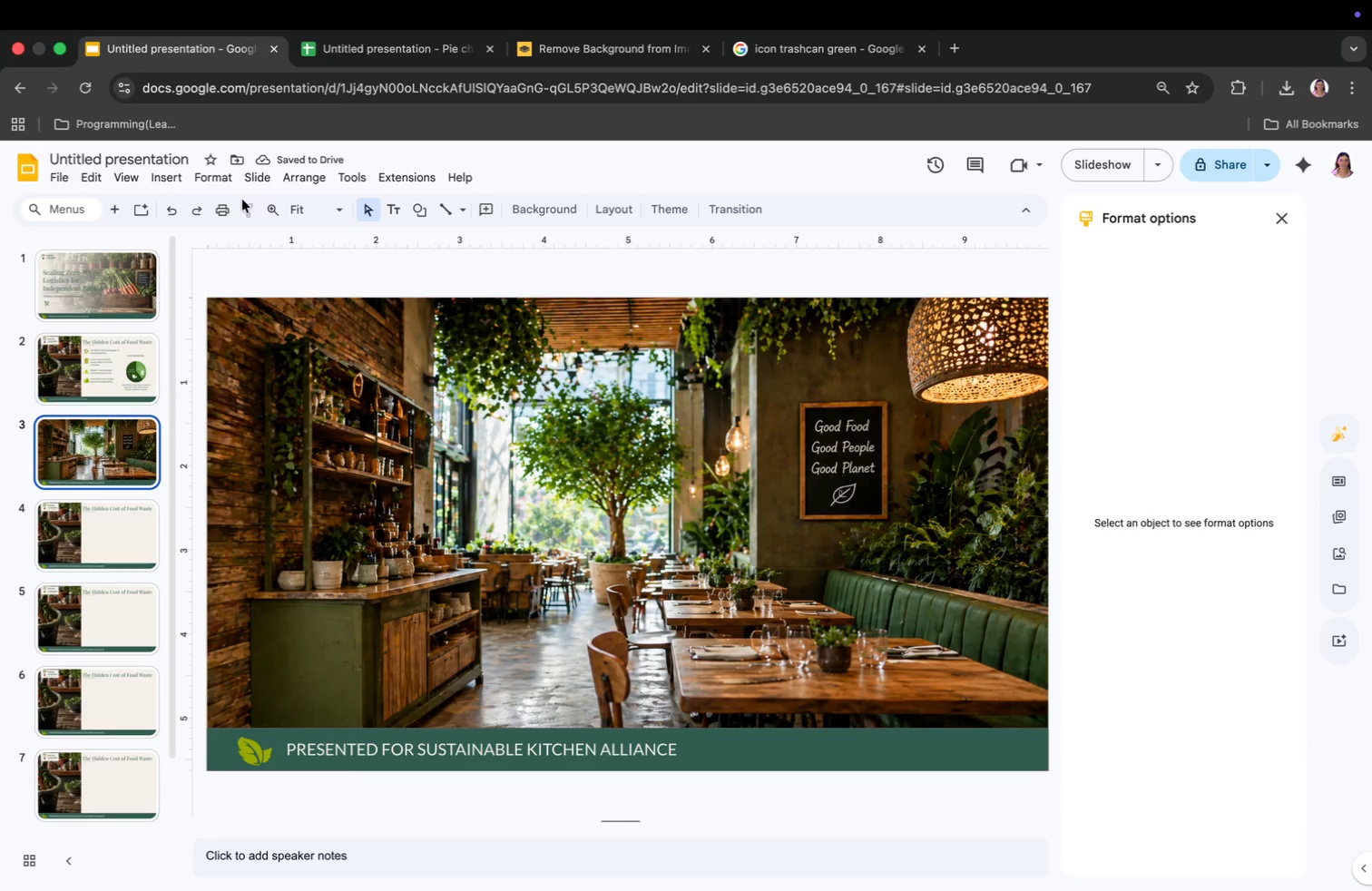 
wait(7.04)
 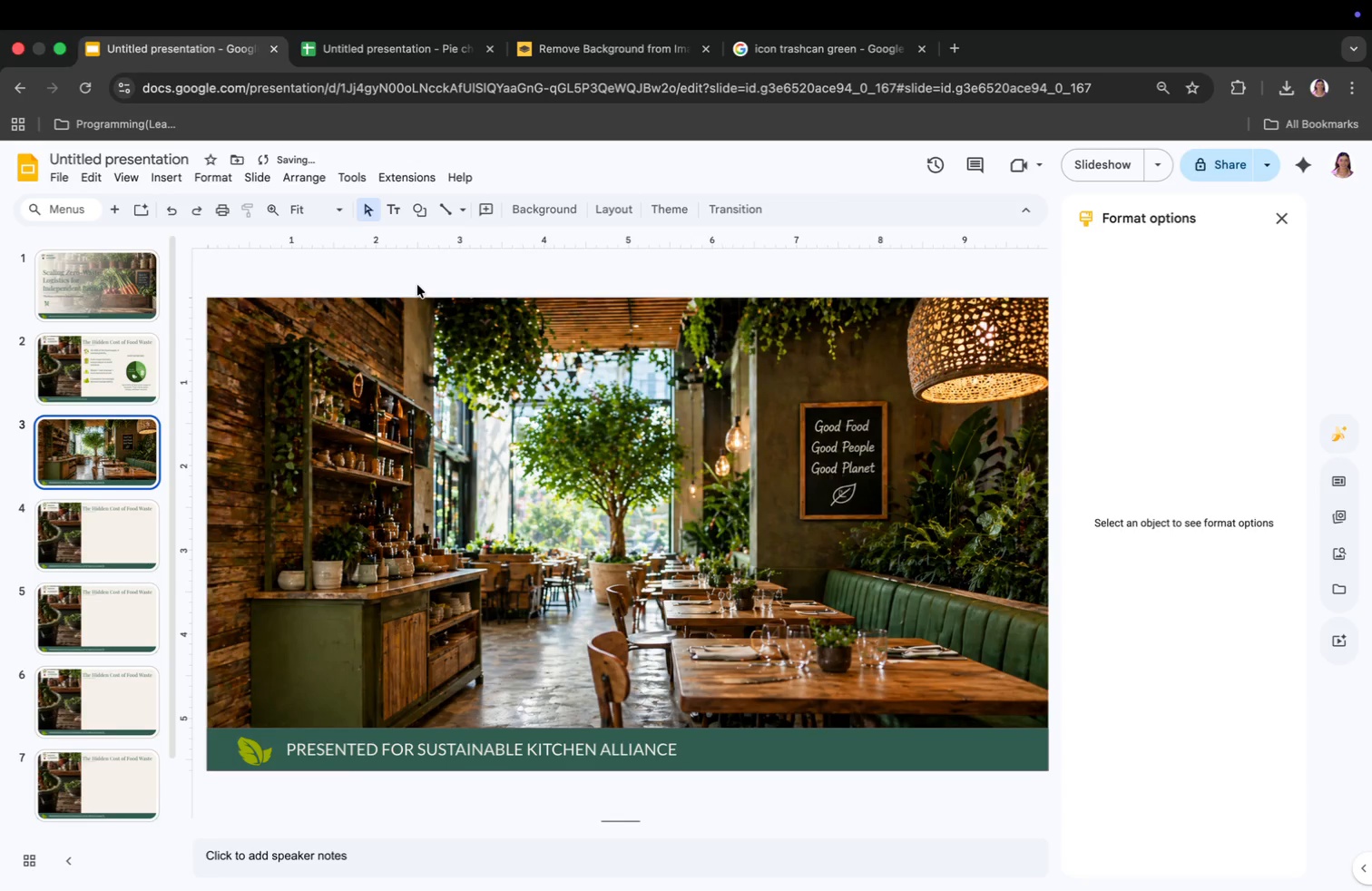 
left_click([173, 181])
 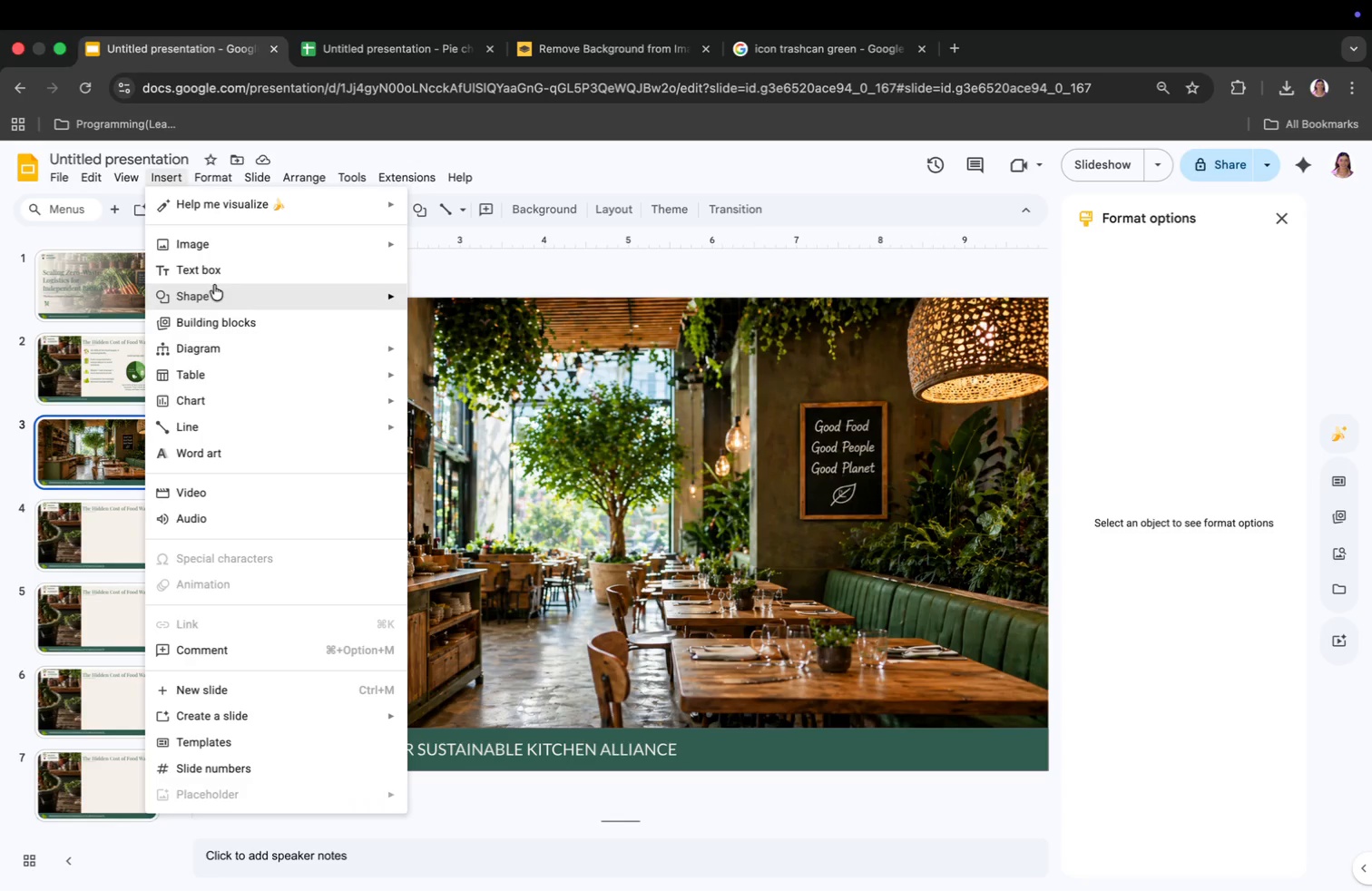 
left_click([217, 292])
 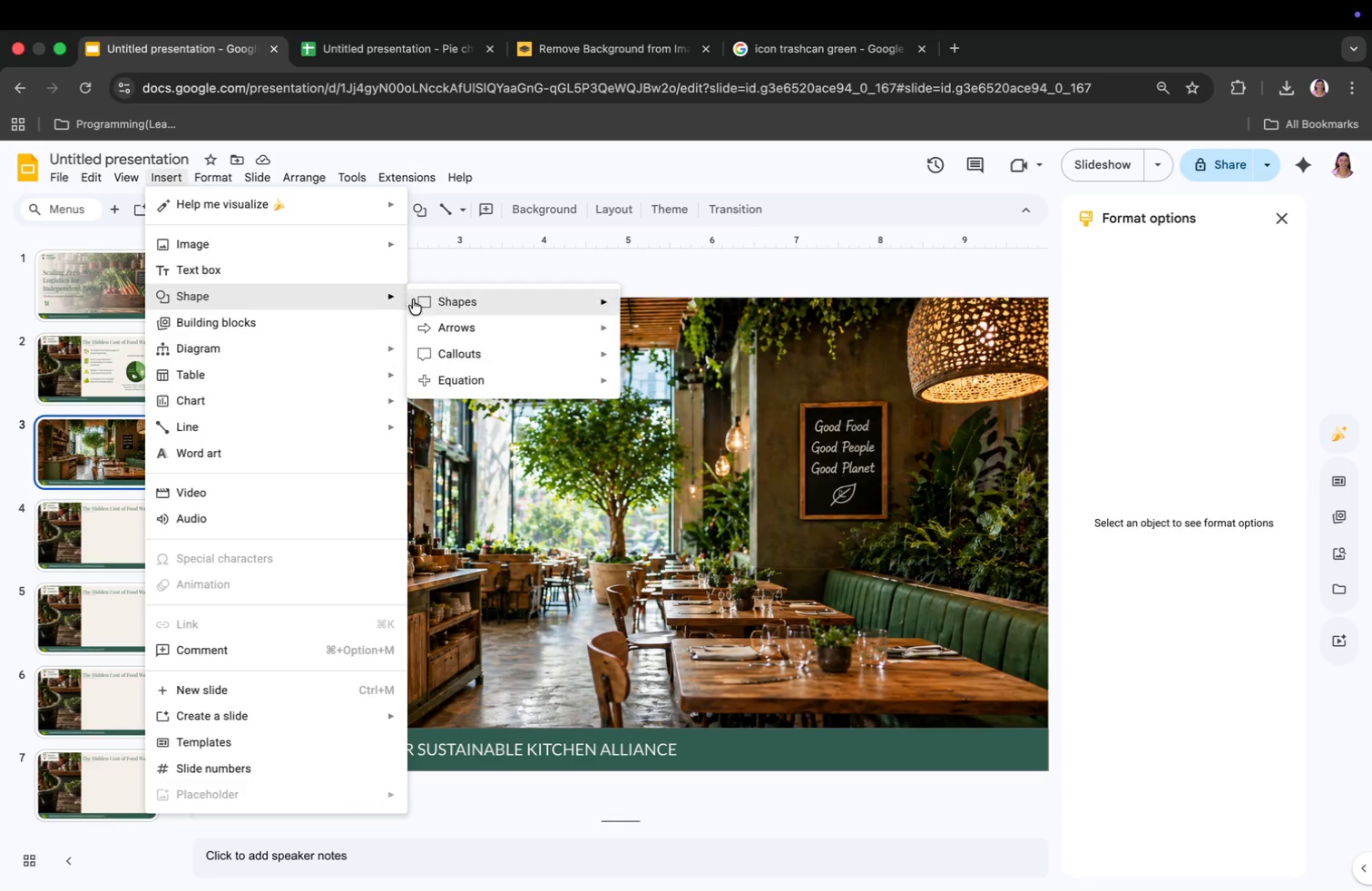 
left_click([423, 299])
 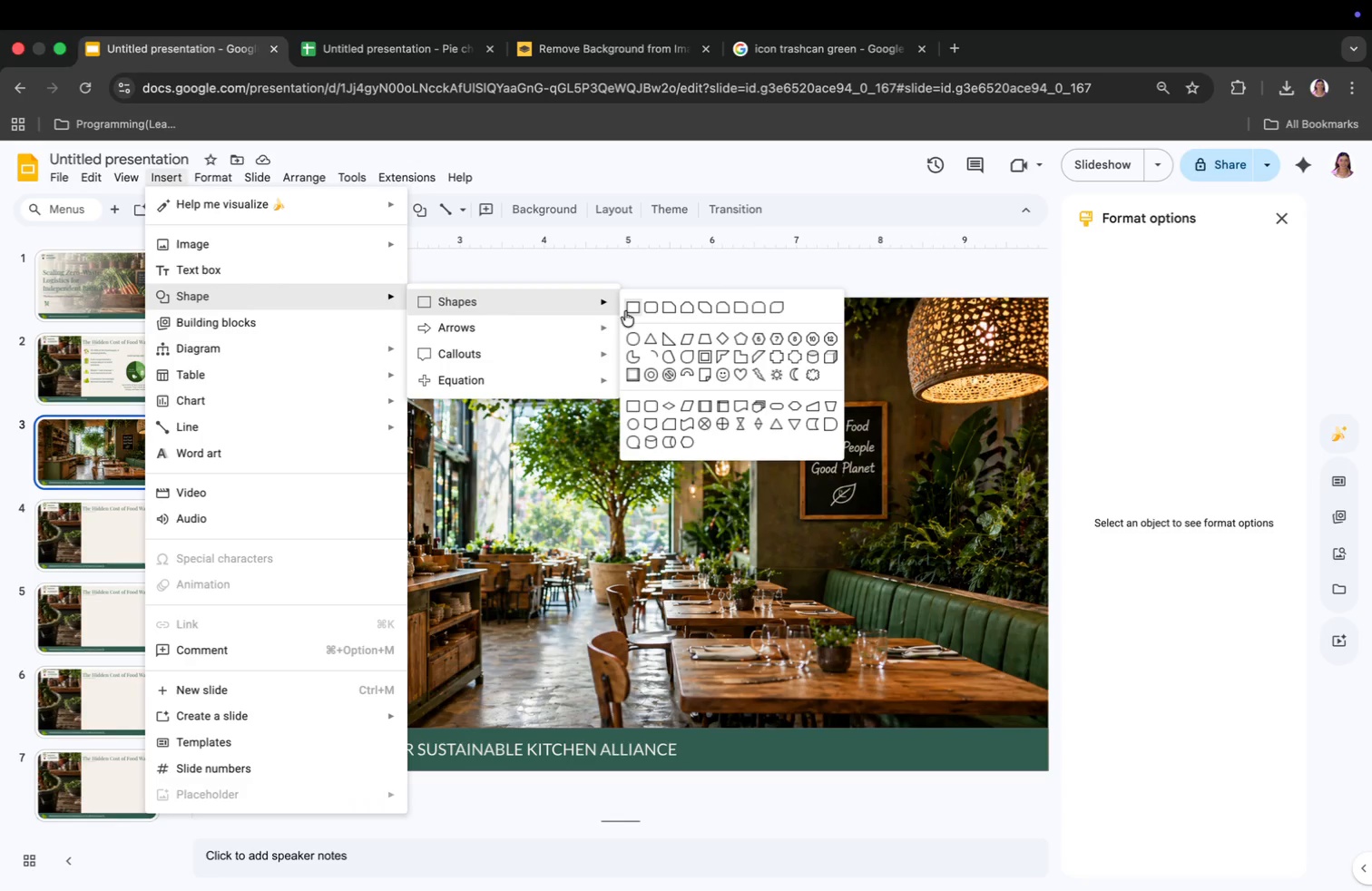 
left_click([632, 311])
 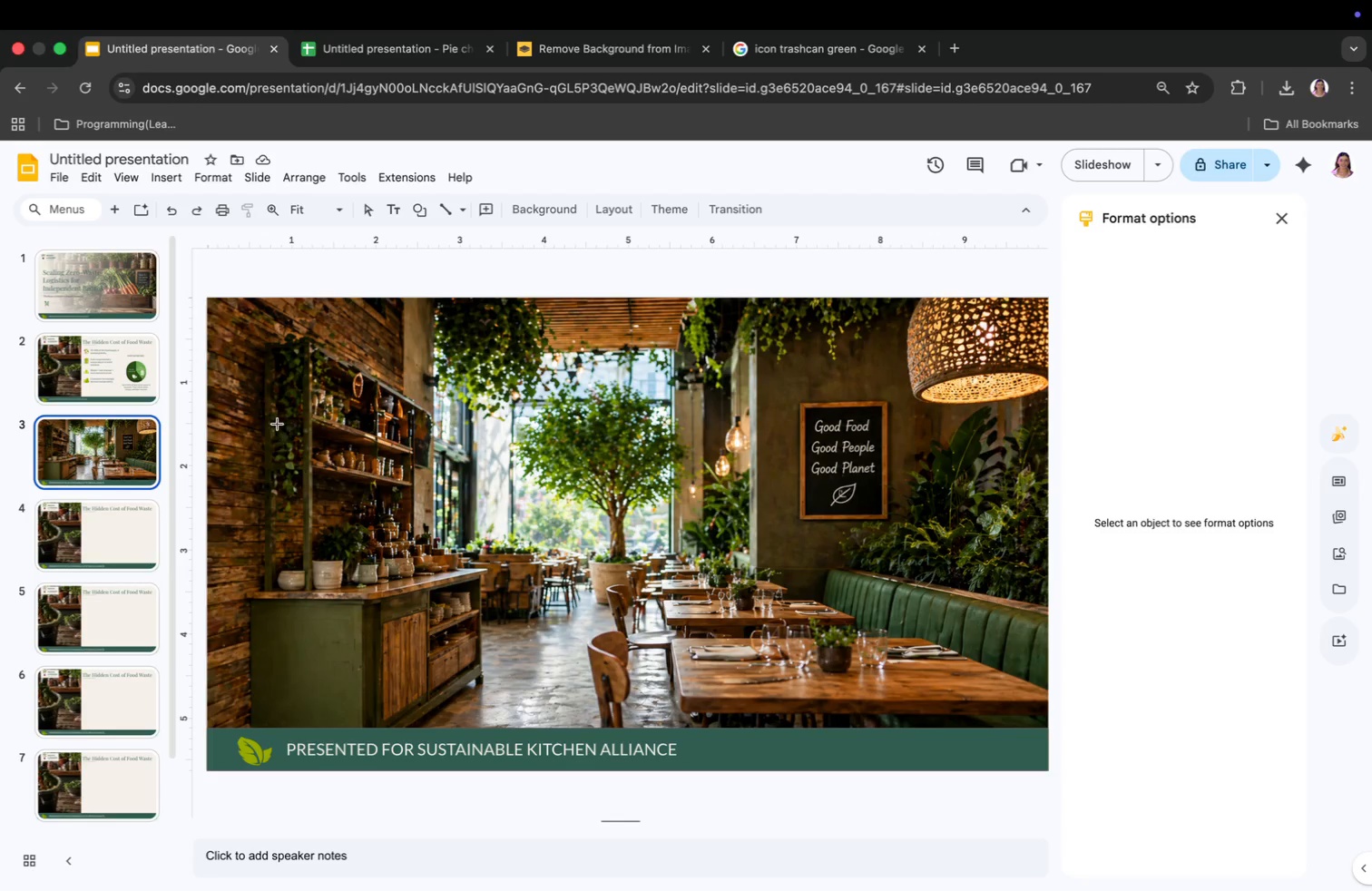 
left_click([276, 403])
 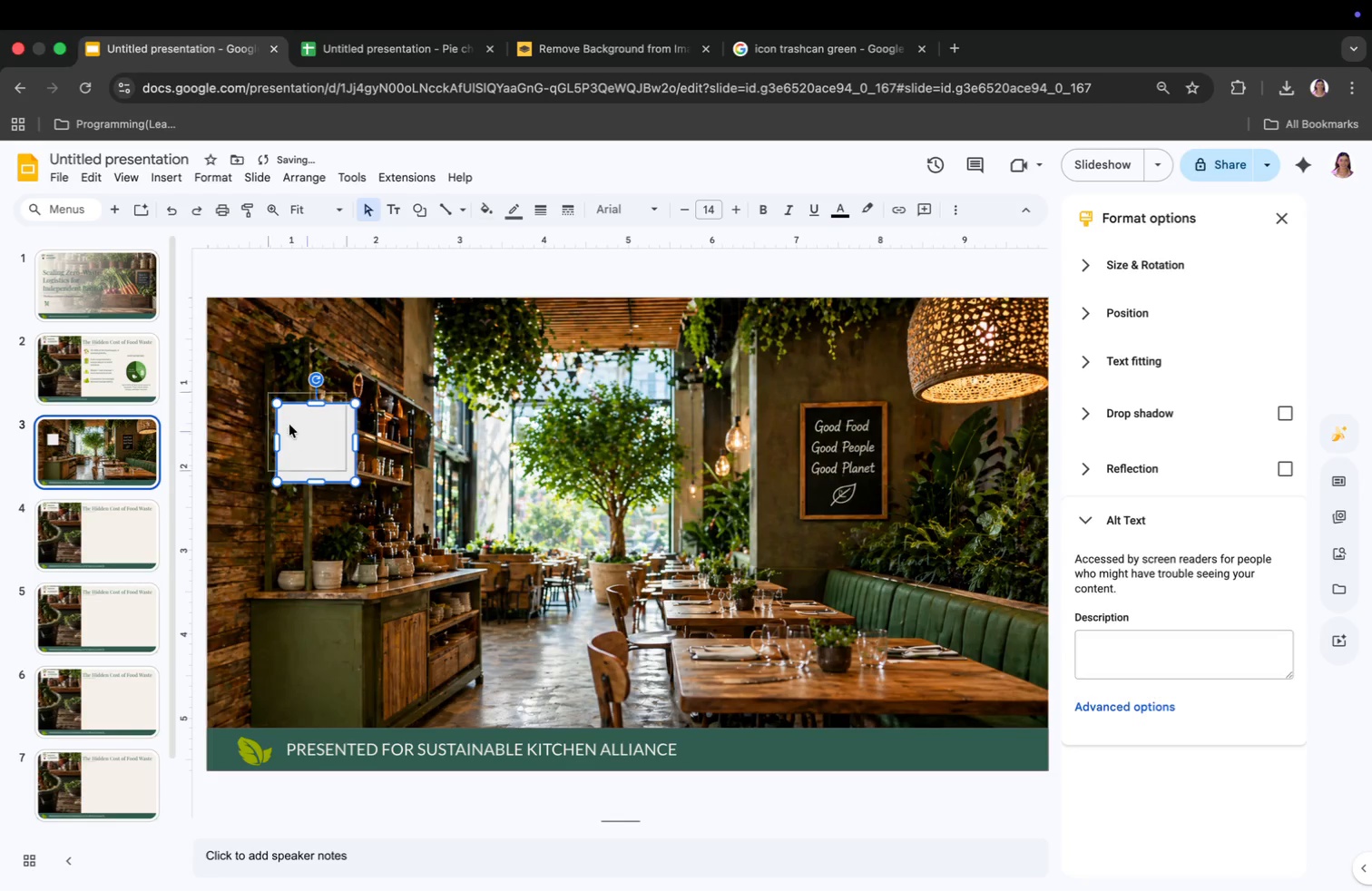 
left_click_drag(start_coordinate=[299, 436], to_coordinate=[230, 330])
 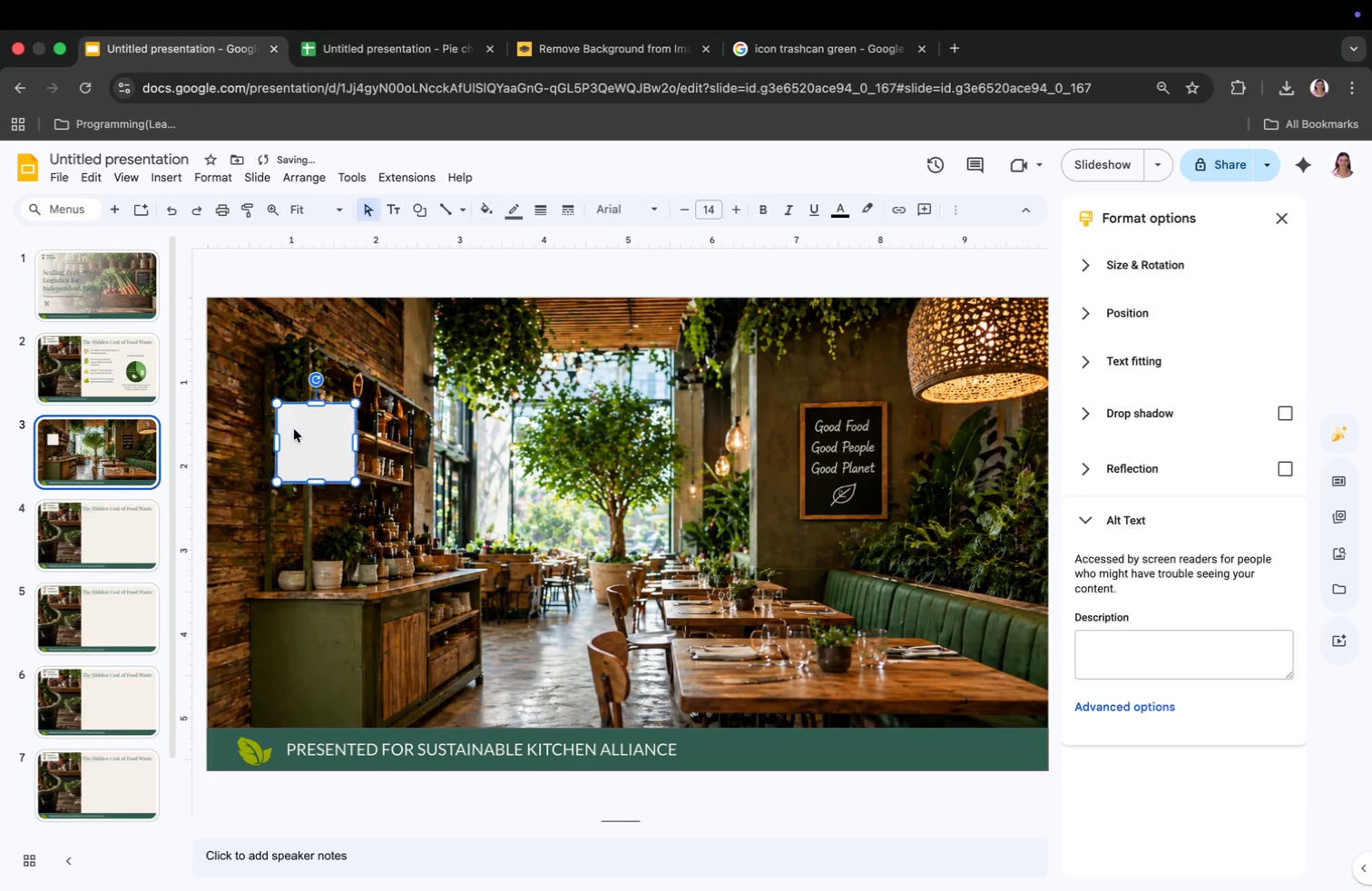 
left_click_drag(start_coordinate=[282, 339], to_coordinate=[1044, 399])
 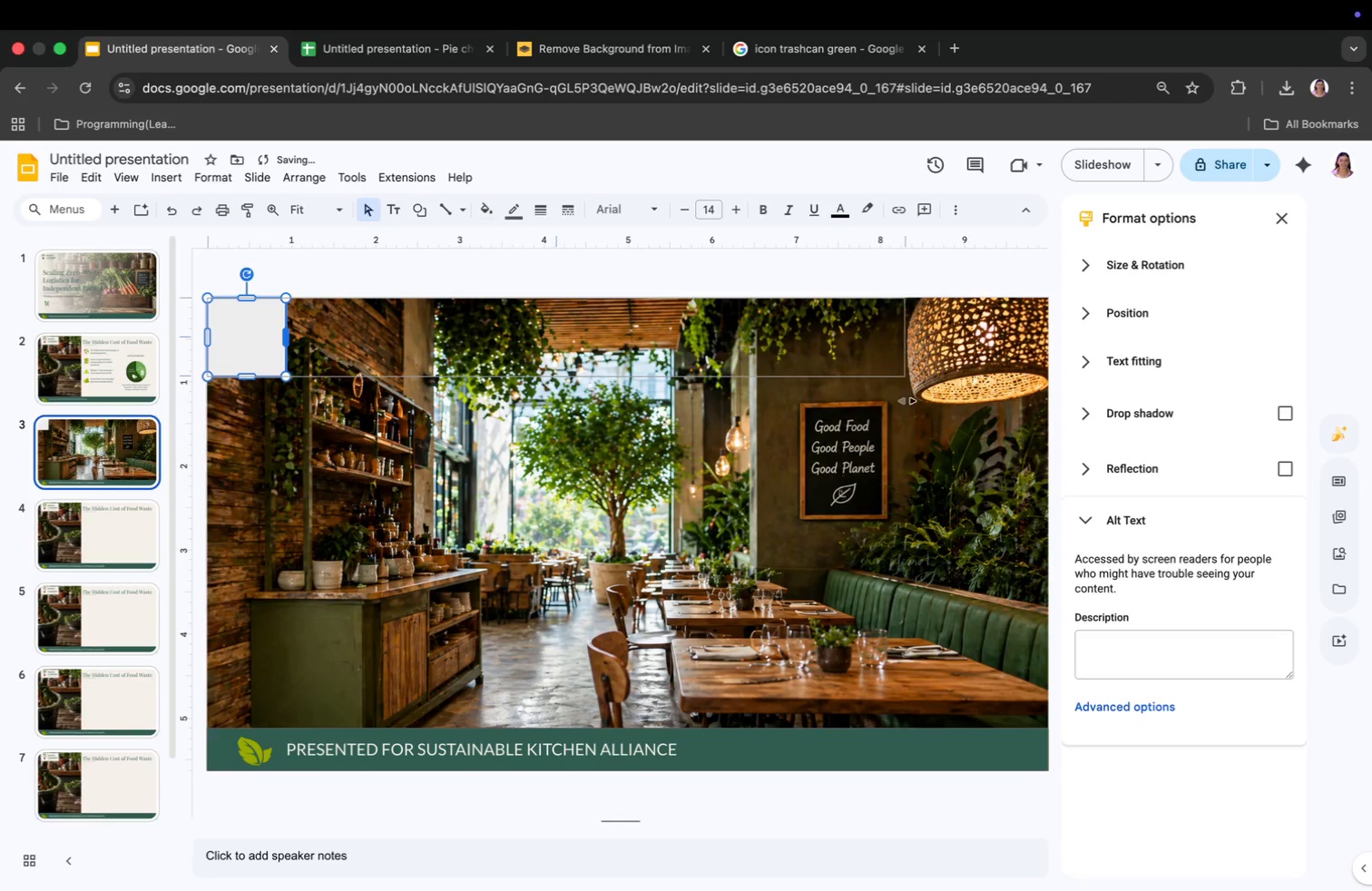 
left_click_drag(start_coordinate=[632, 375], to_coordinate=[630, 727])
 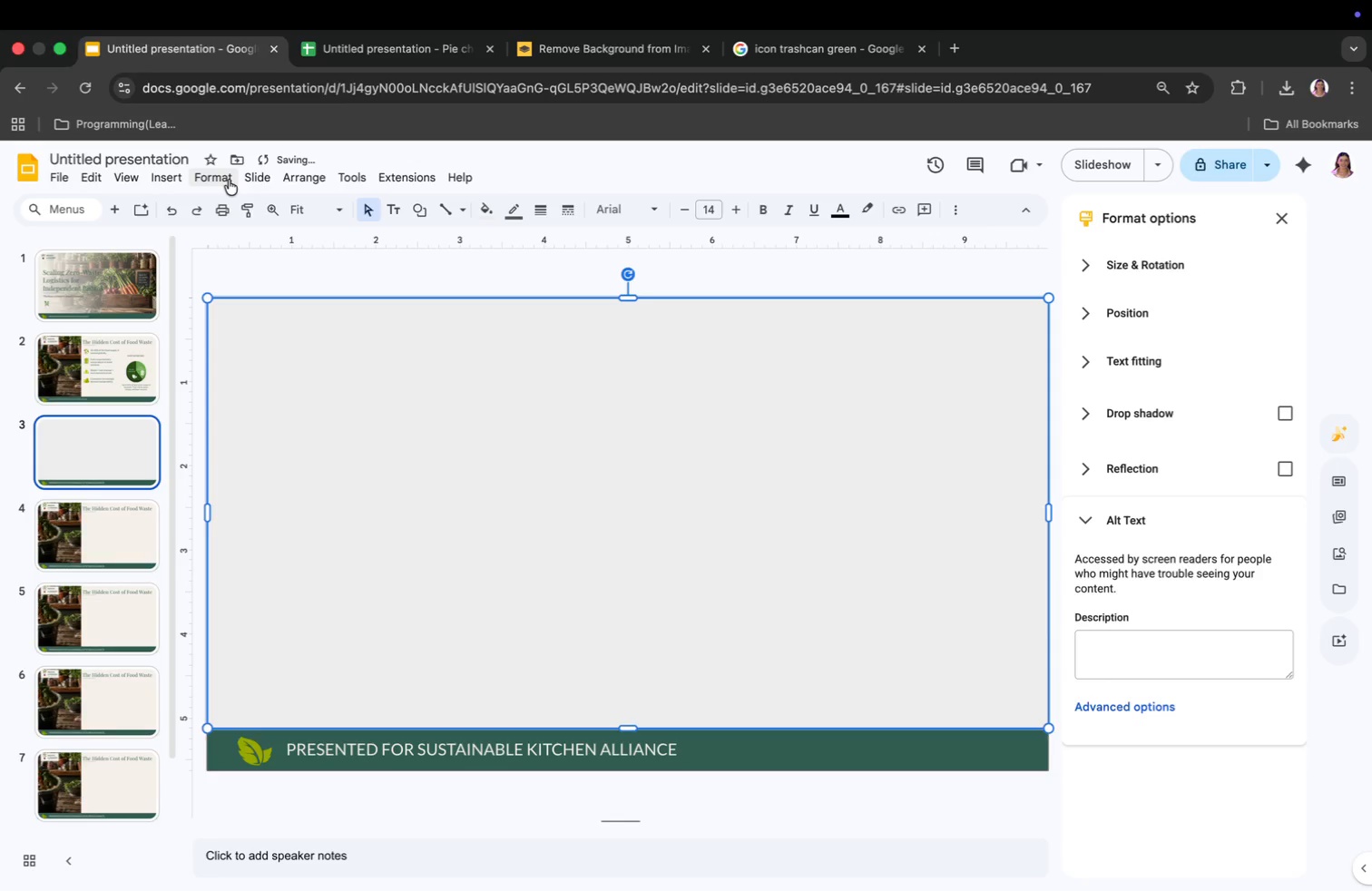 
left_click([486, 215])
 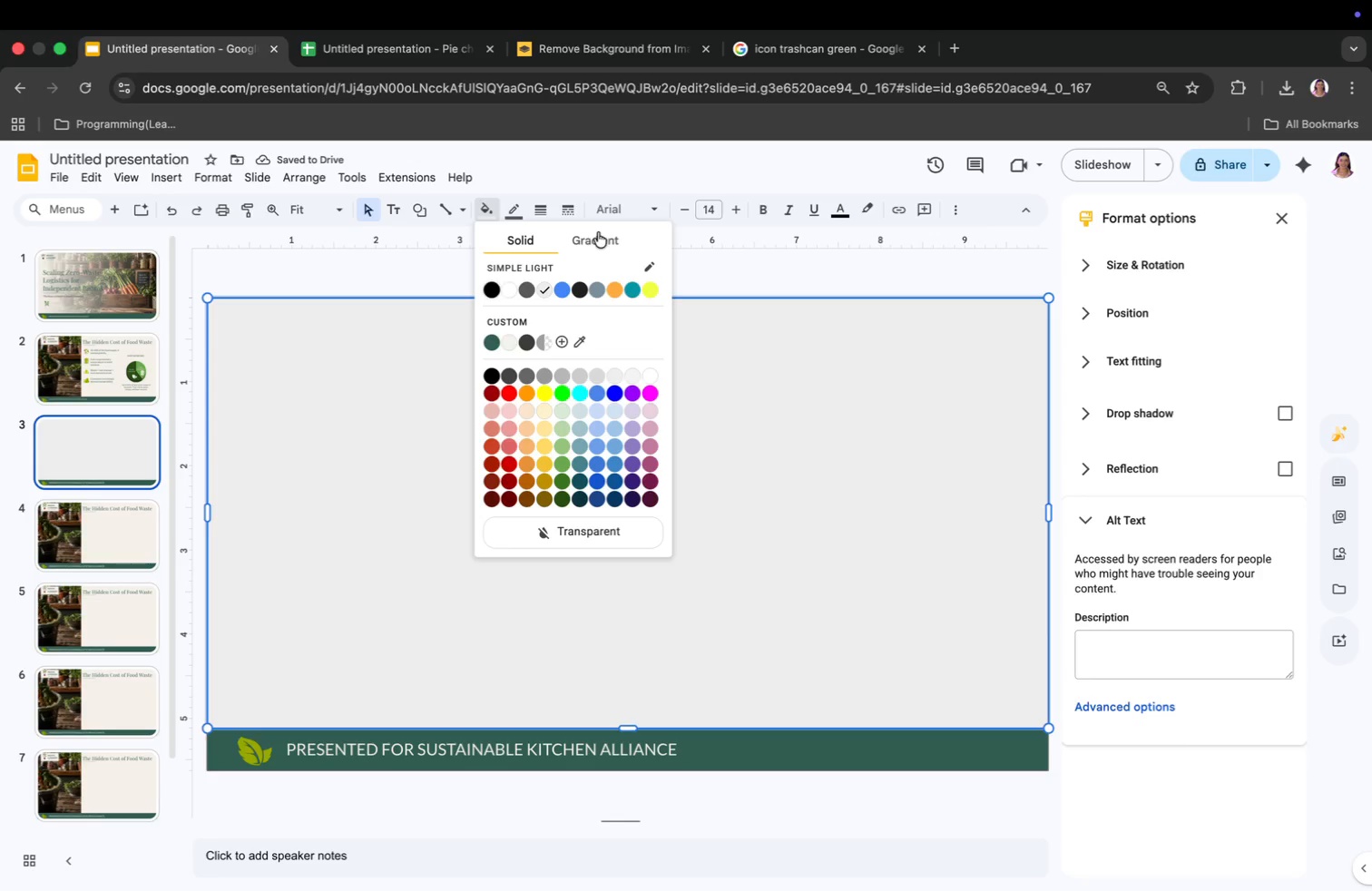 
left_click([601, 236])
 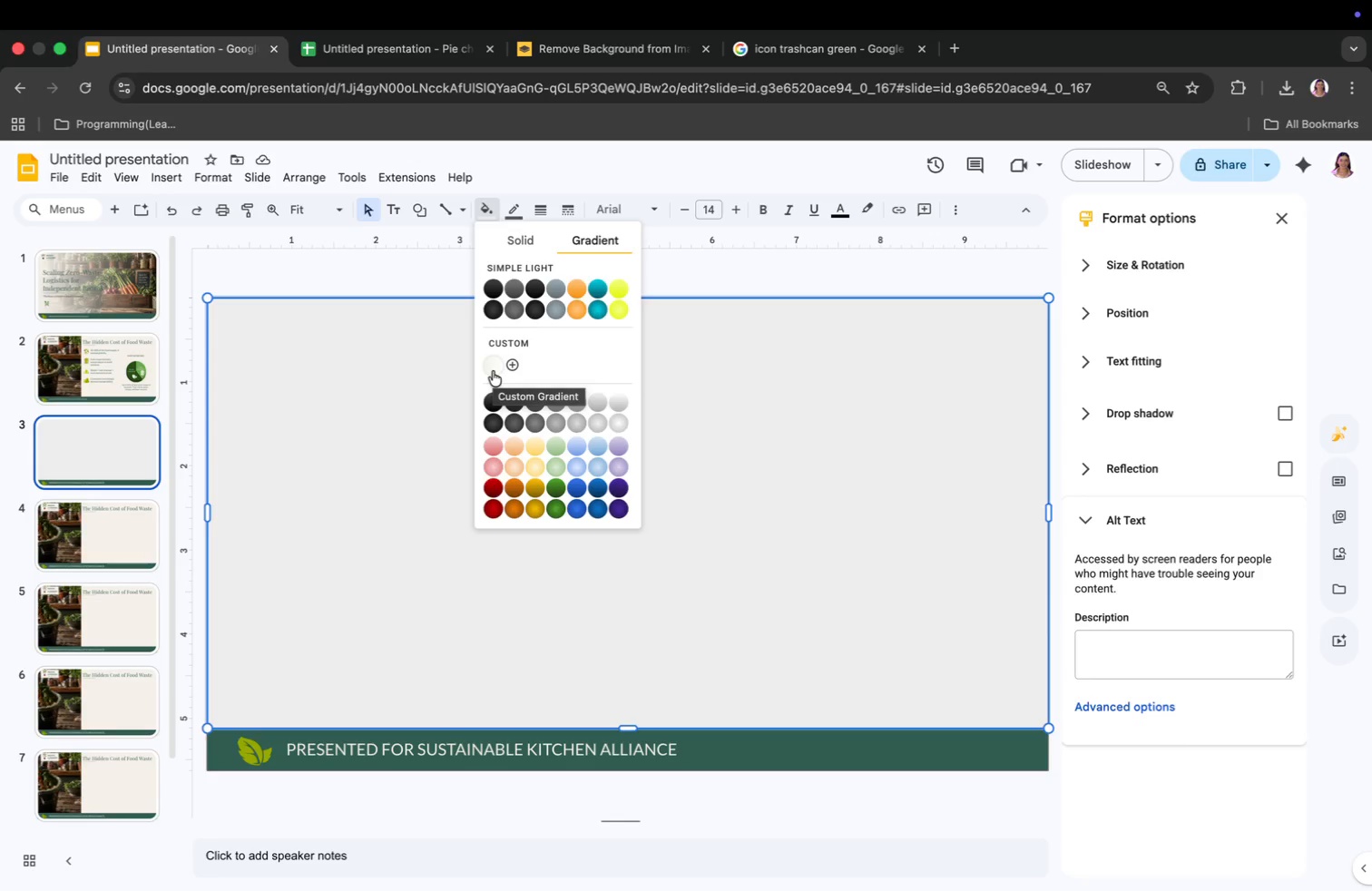 
left_click([493, 371])
 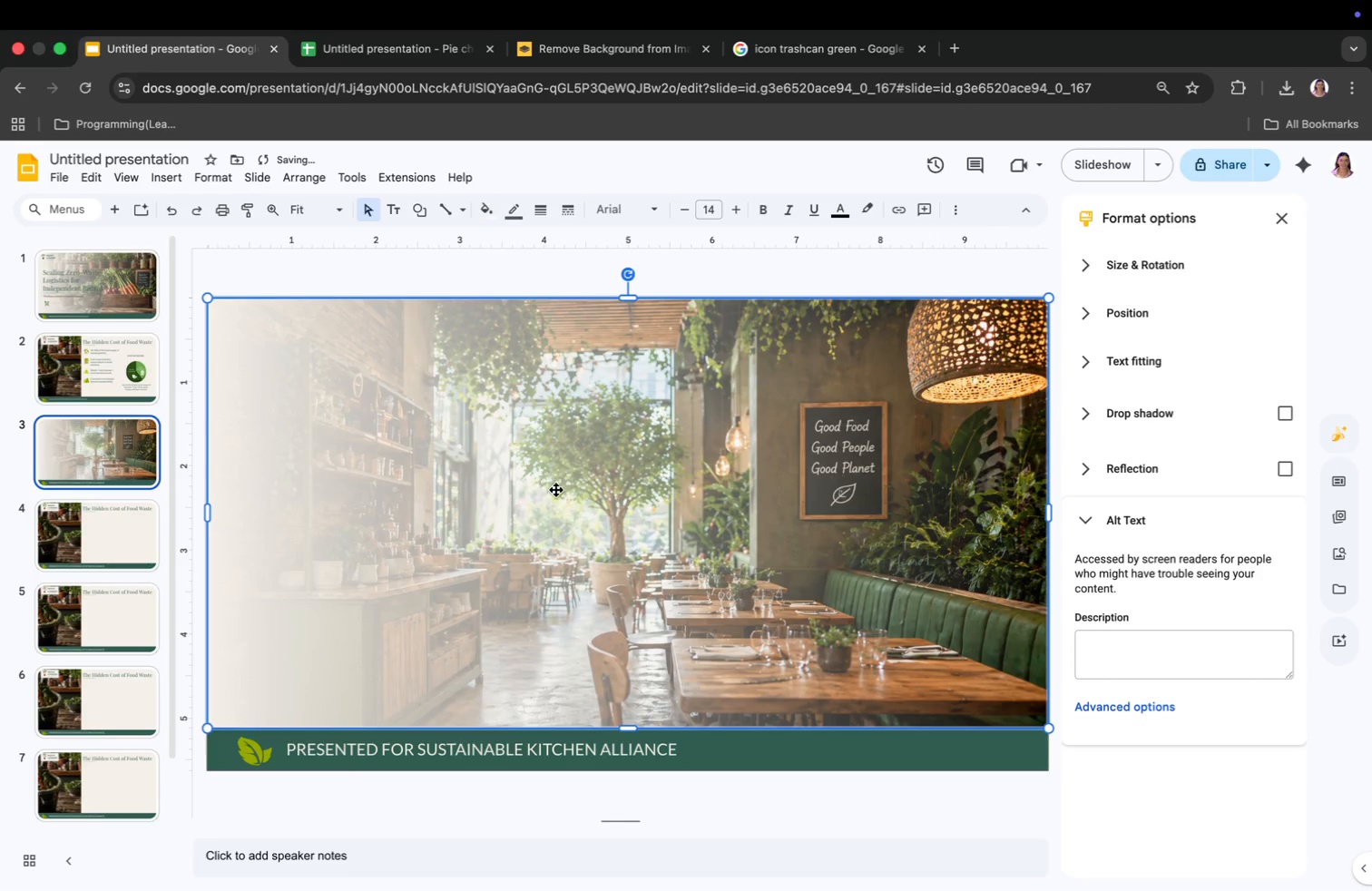 
left_click([559, 508])
 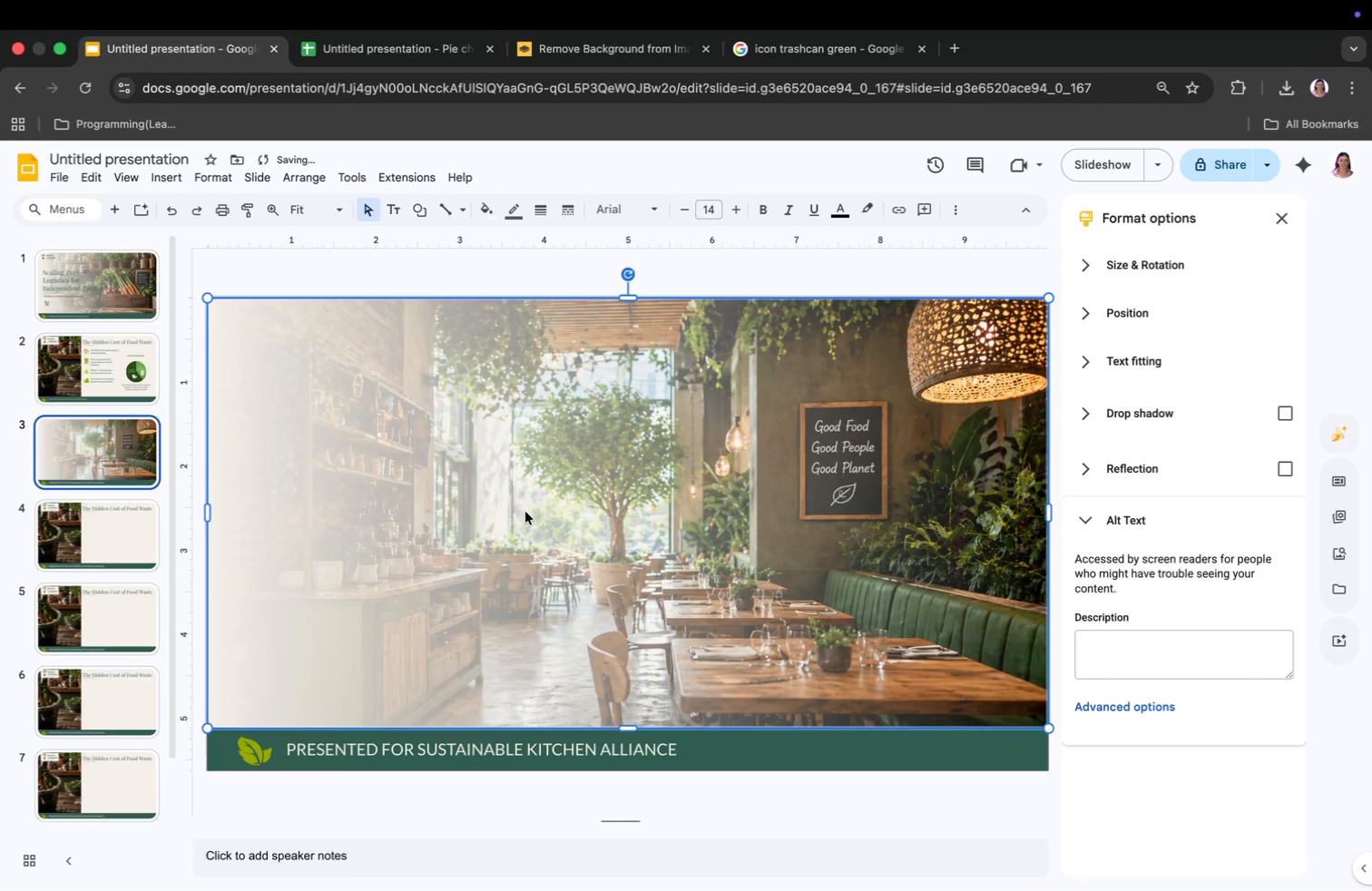 
left_click([483, 520])
 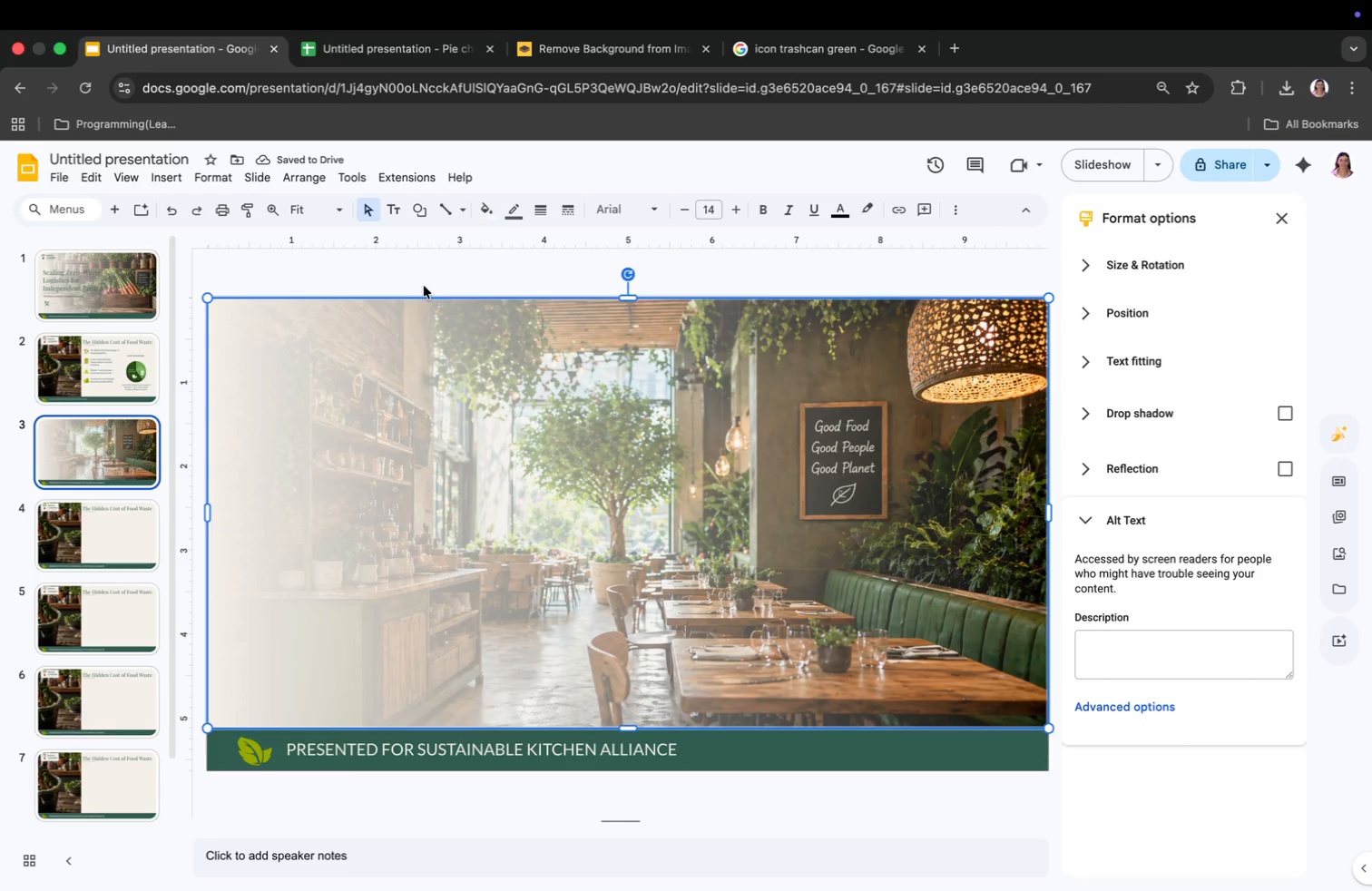 
left_click([425, 268])
 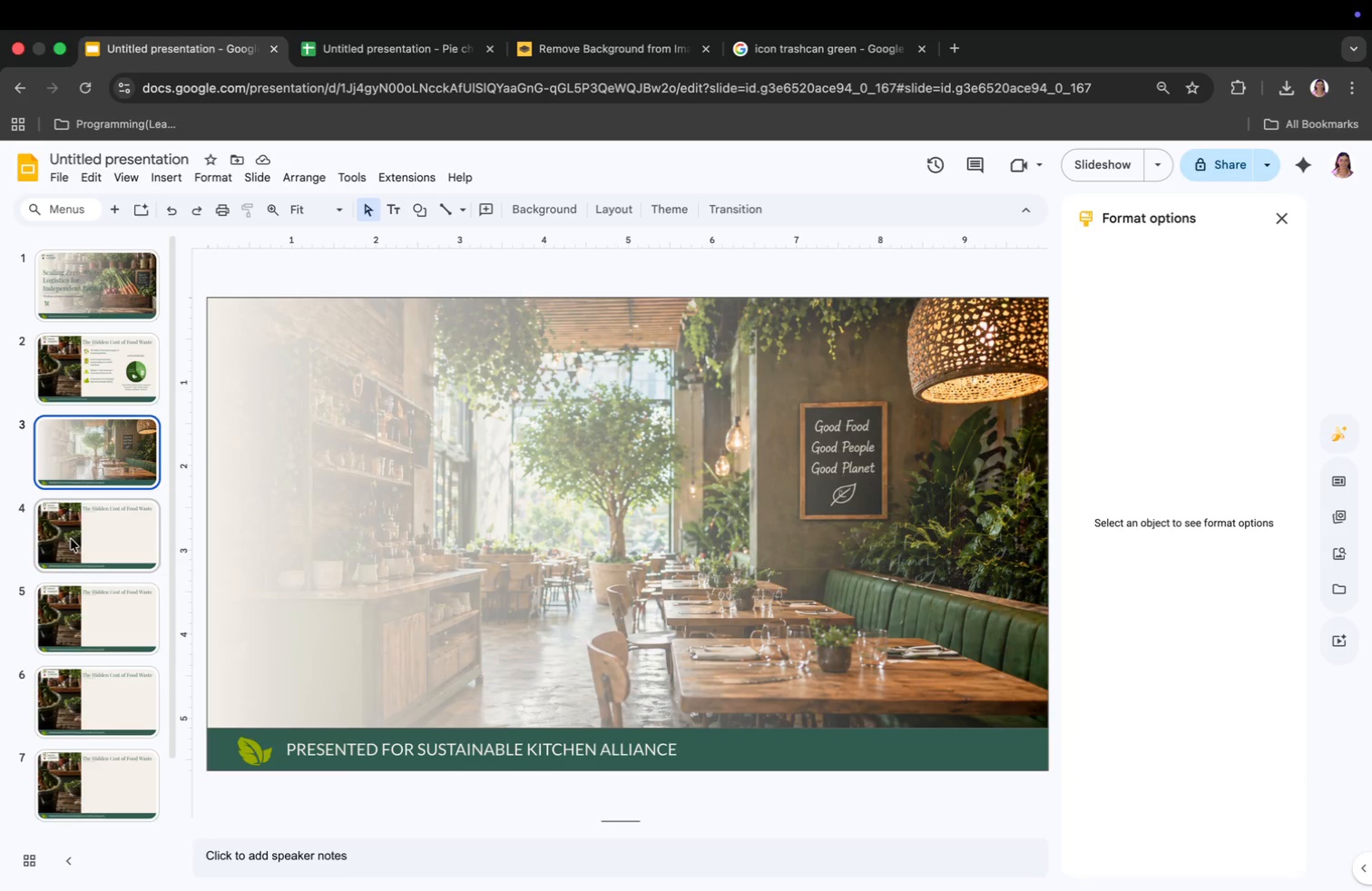 
left_click([84, 359])
 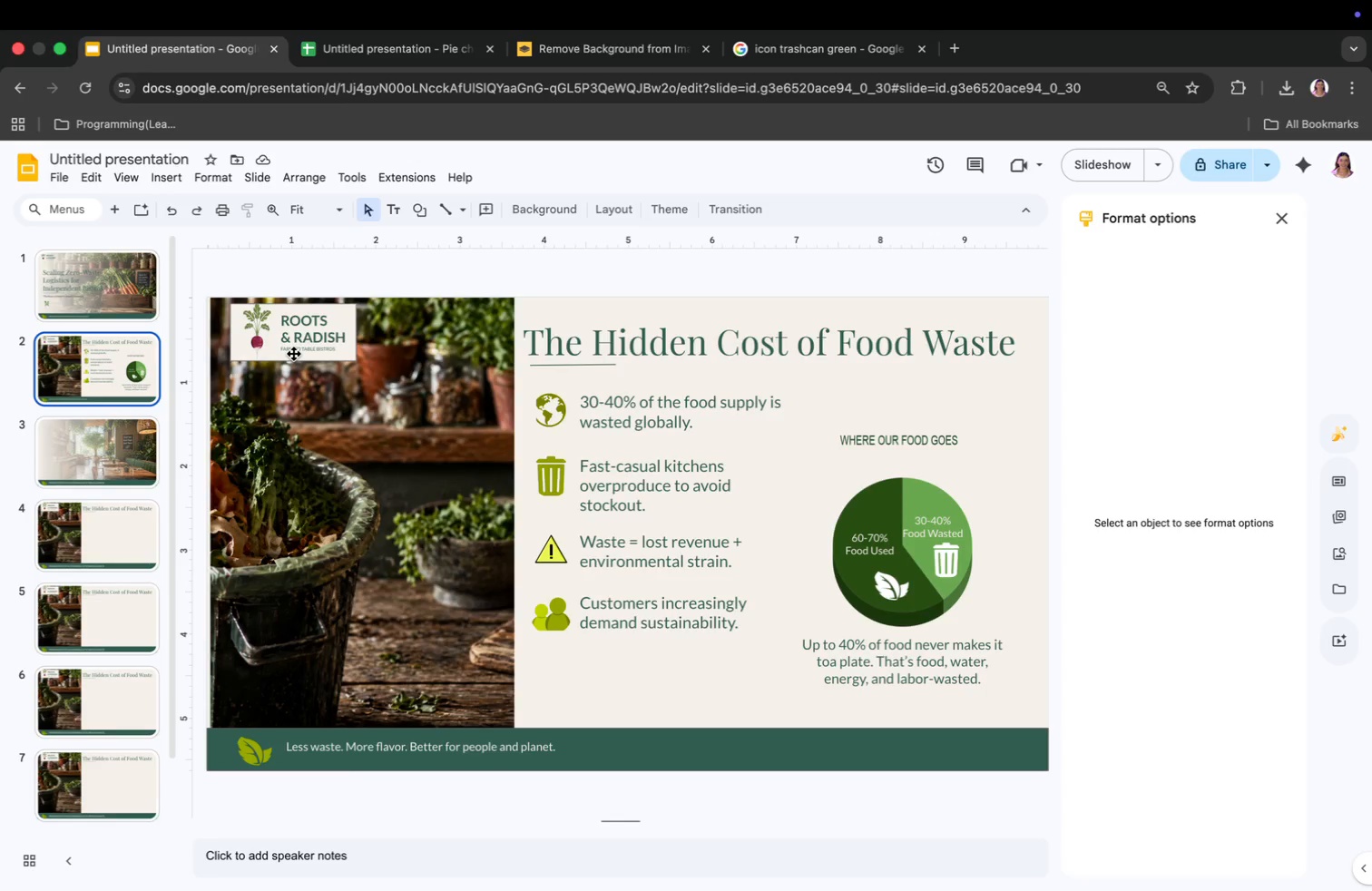 
right_click([300, 355])
 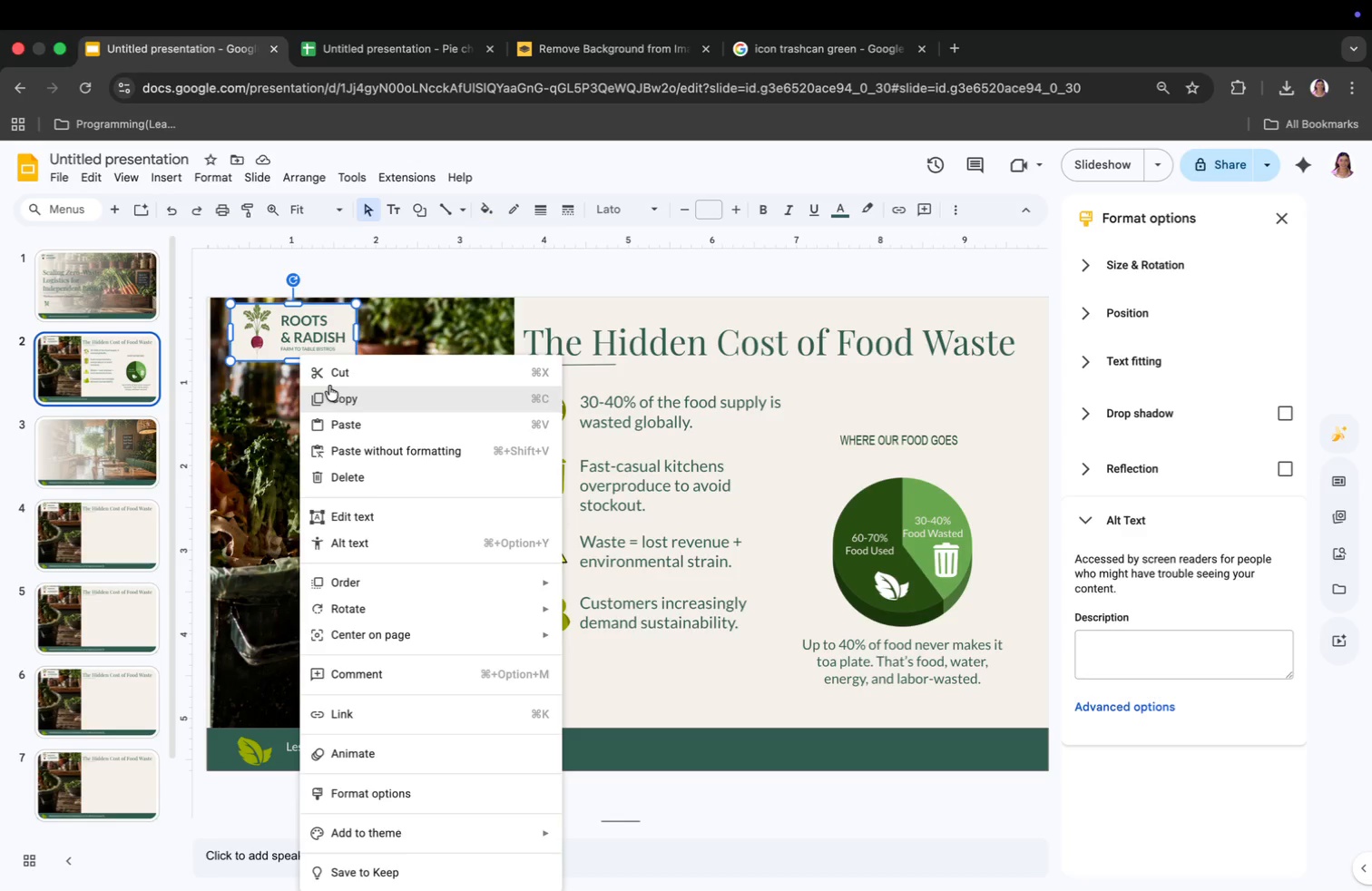 
left_click([333, 391])
 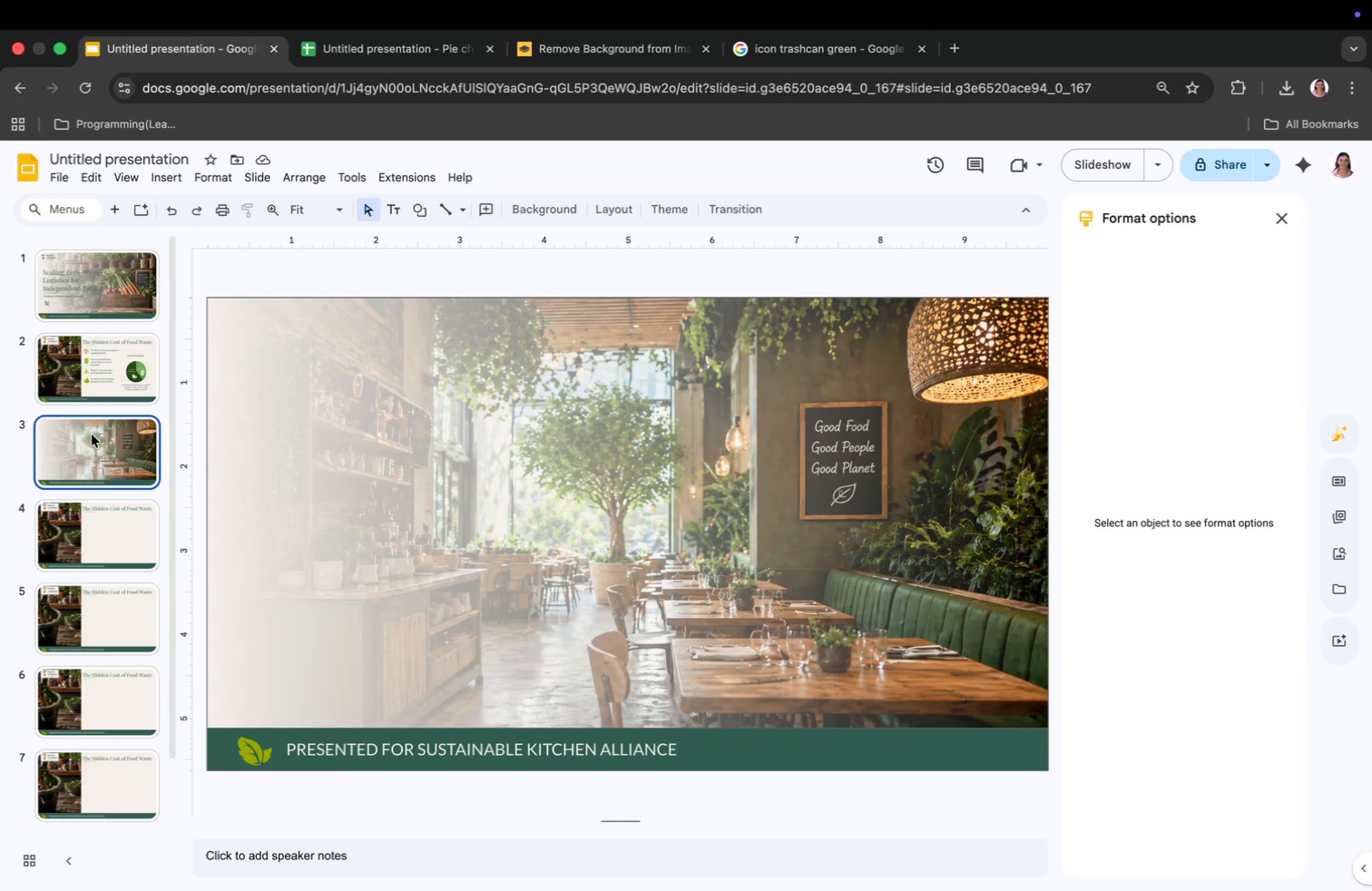 
right_click([277, 412])
 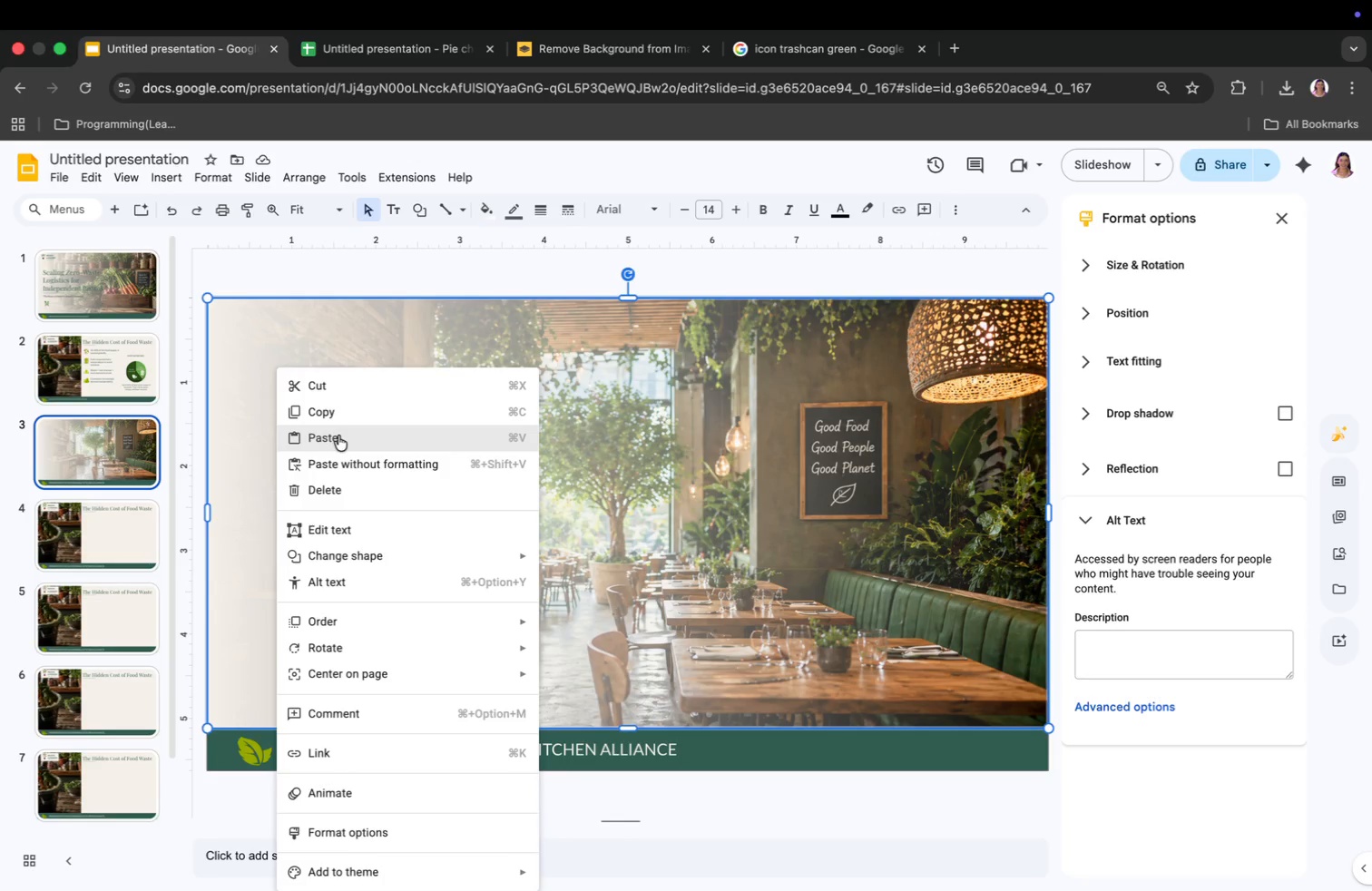 
left_click([338, 436])
 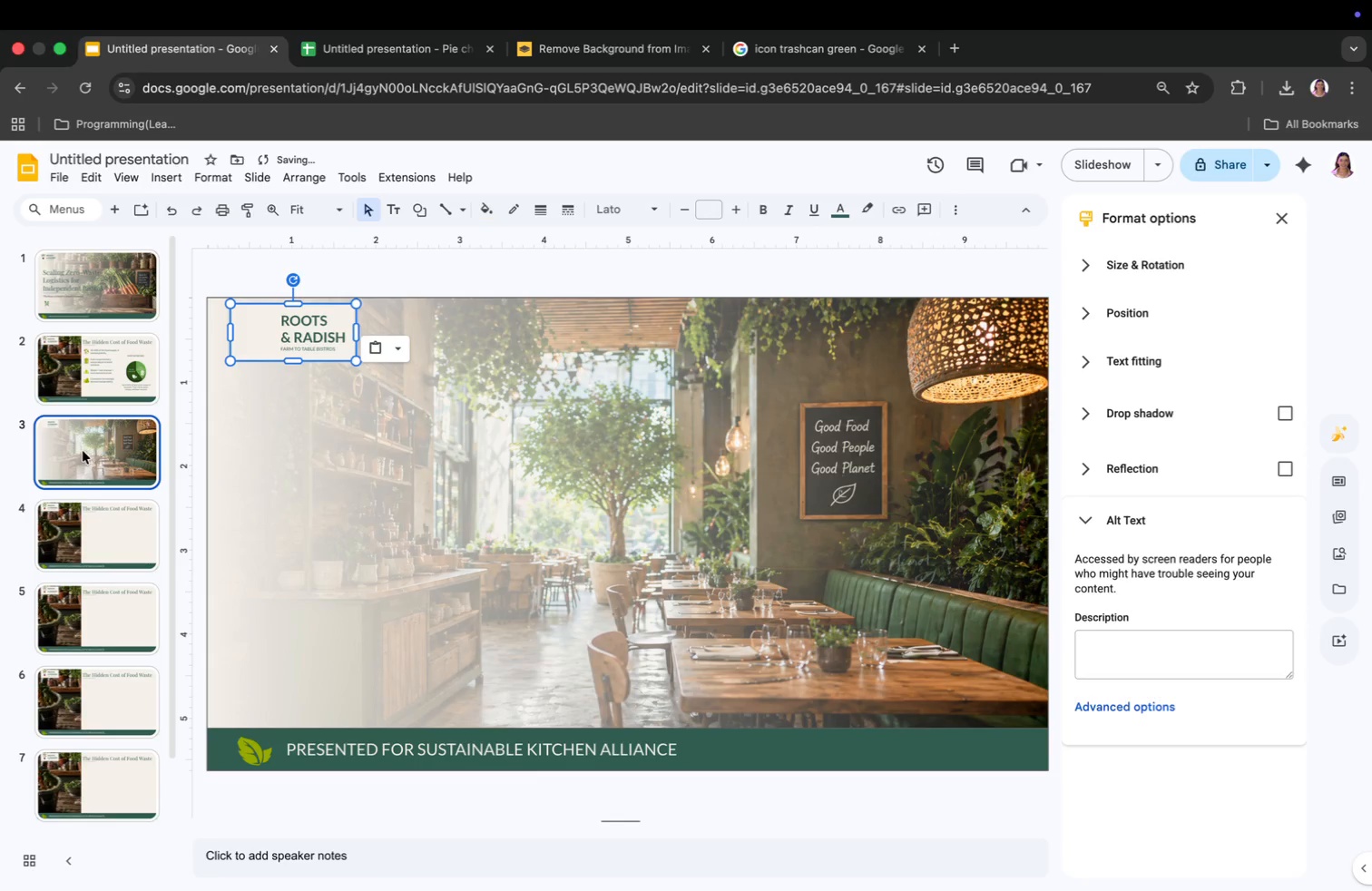 
left_click([63, 388])
 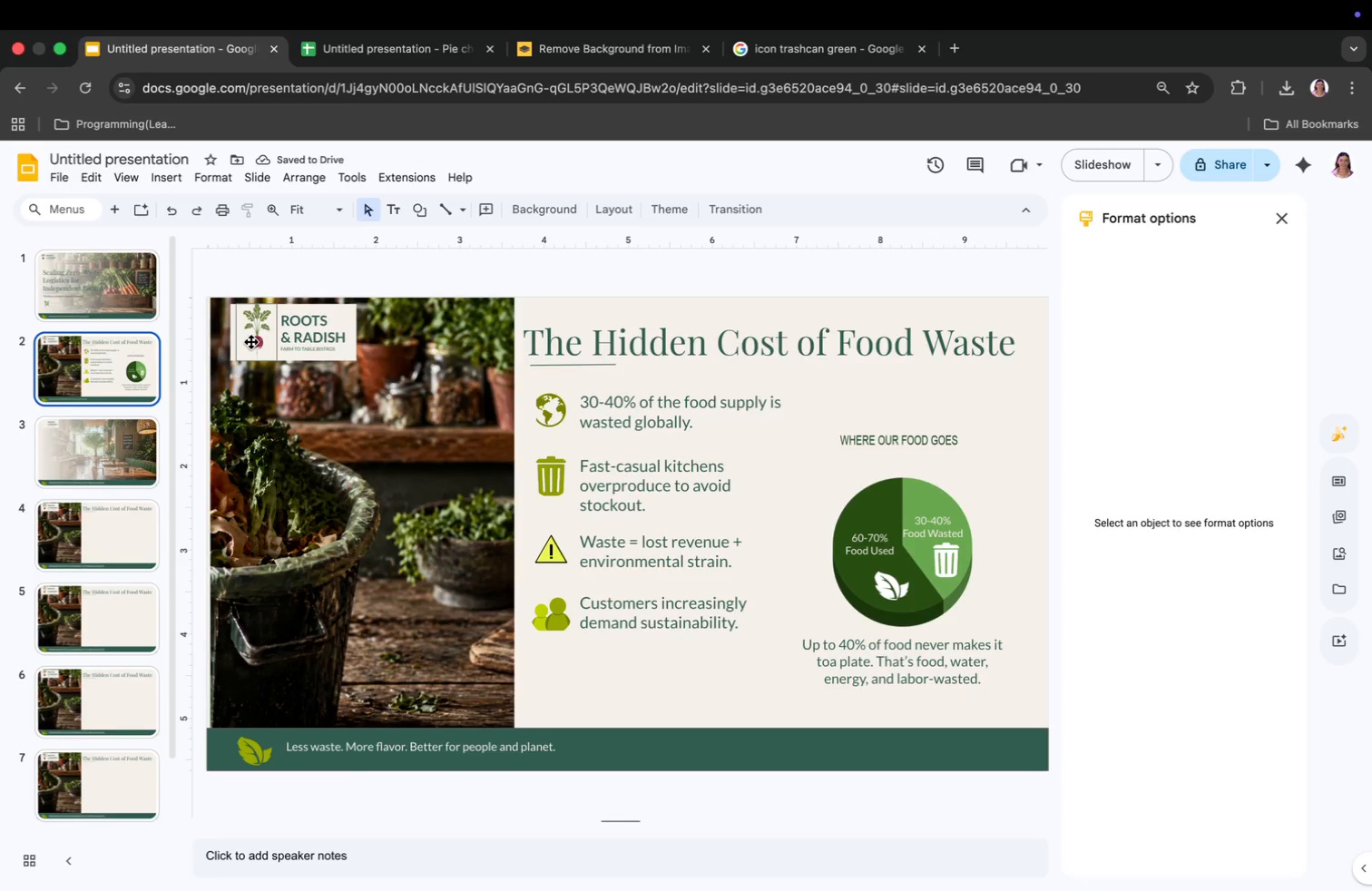 
right_click([252, 343])
 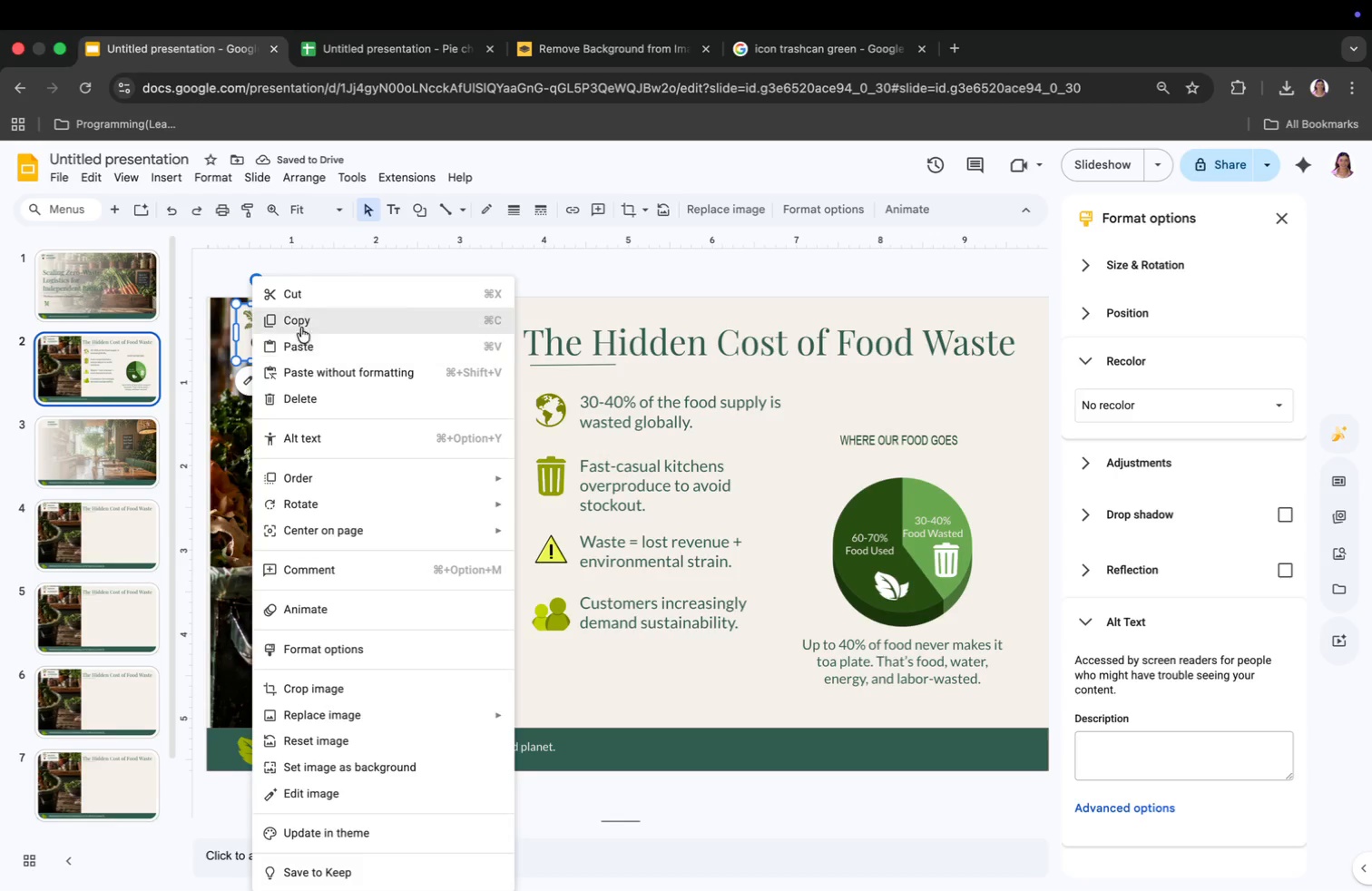 
left_click([303, 324])
 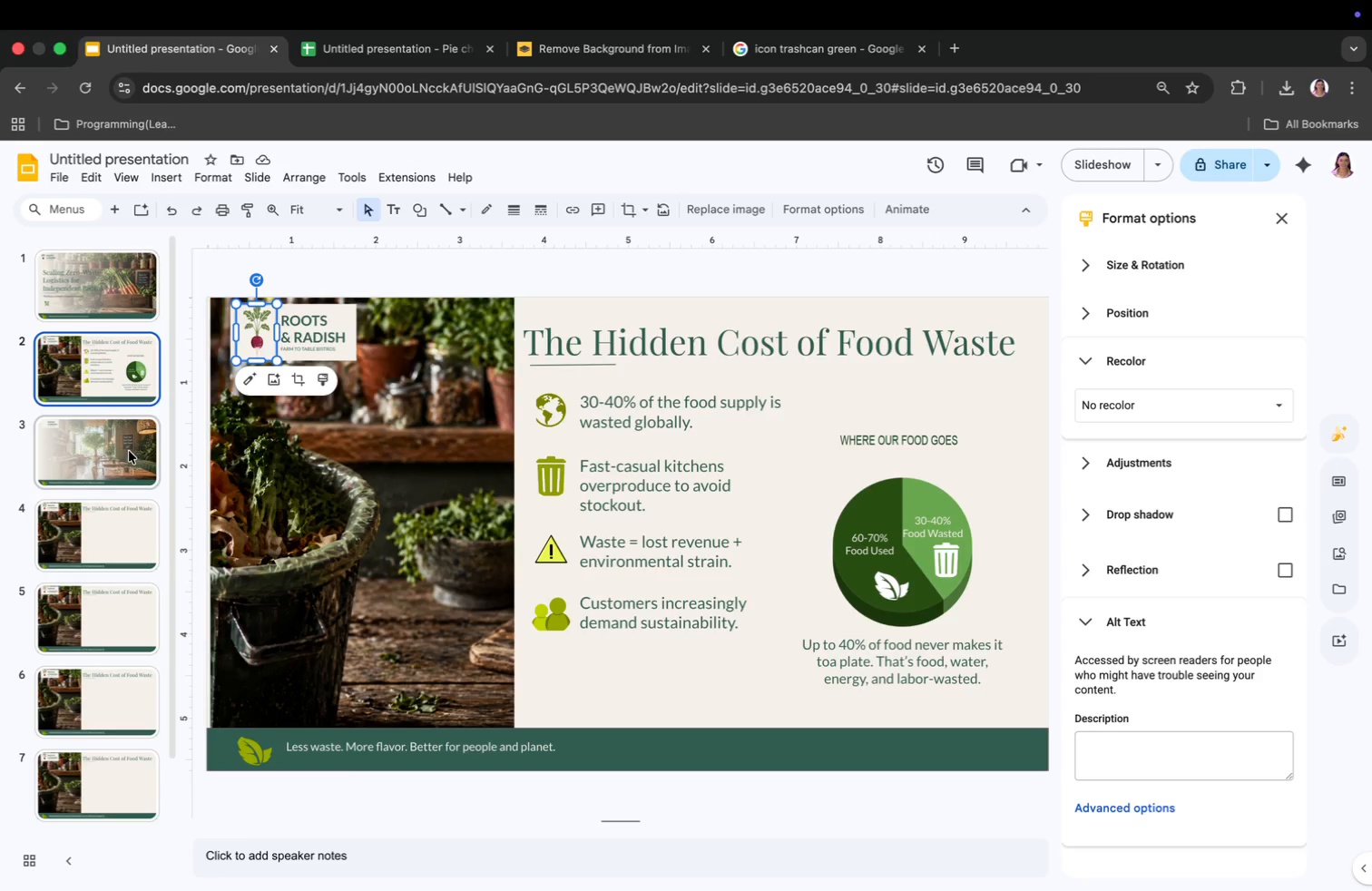 
left_click([112, 454])
 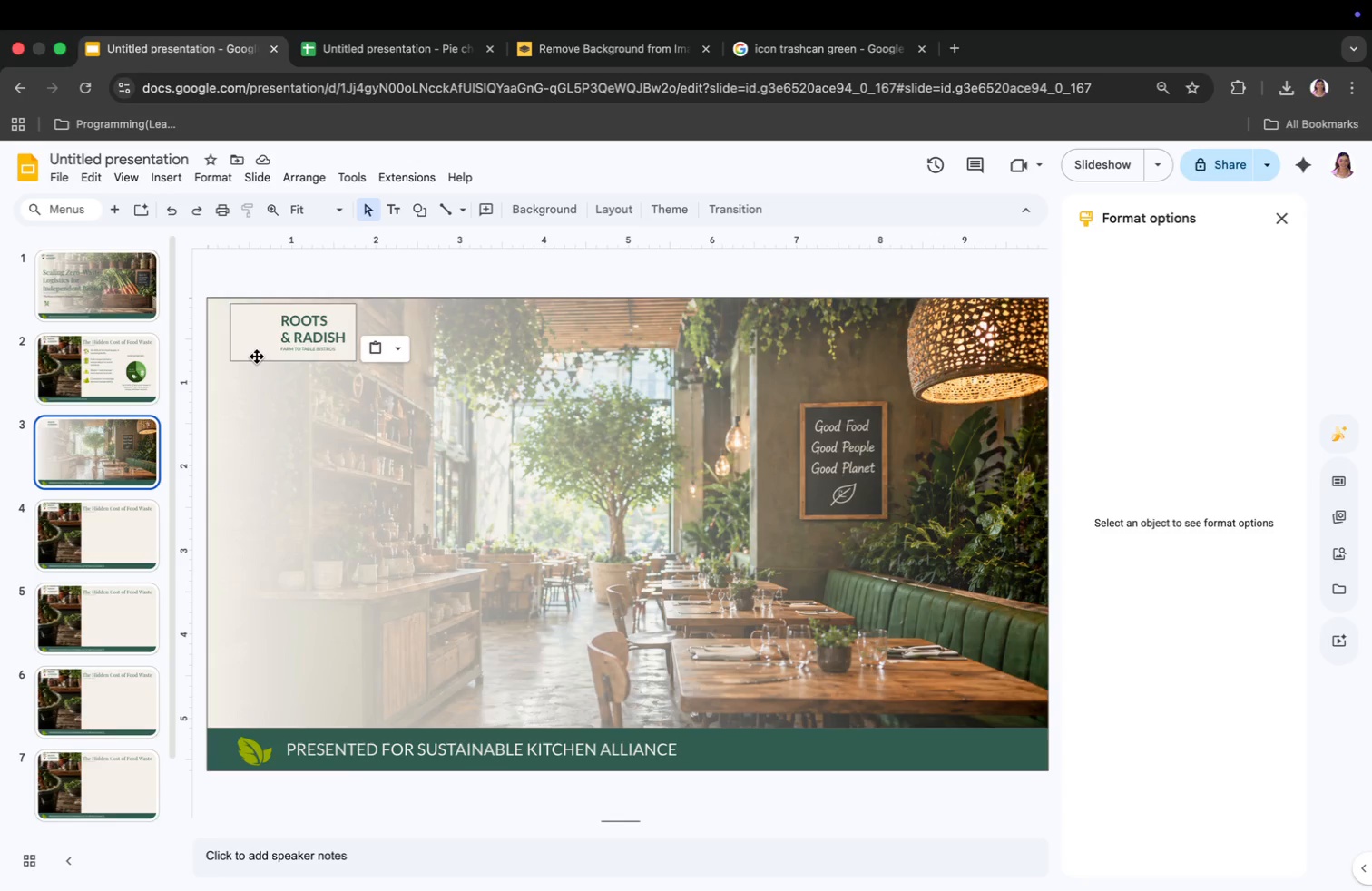 
right_click([270, 382])
 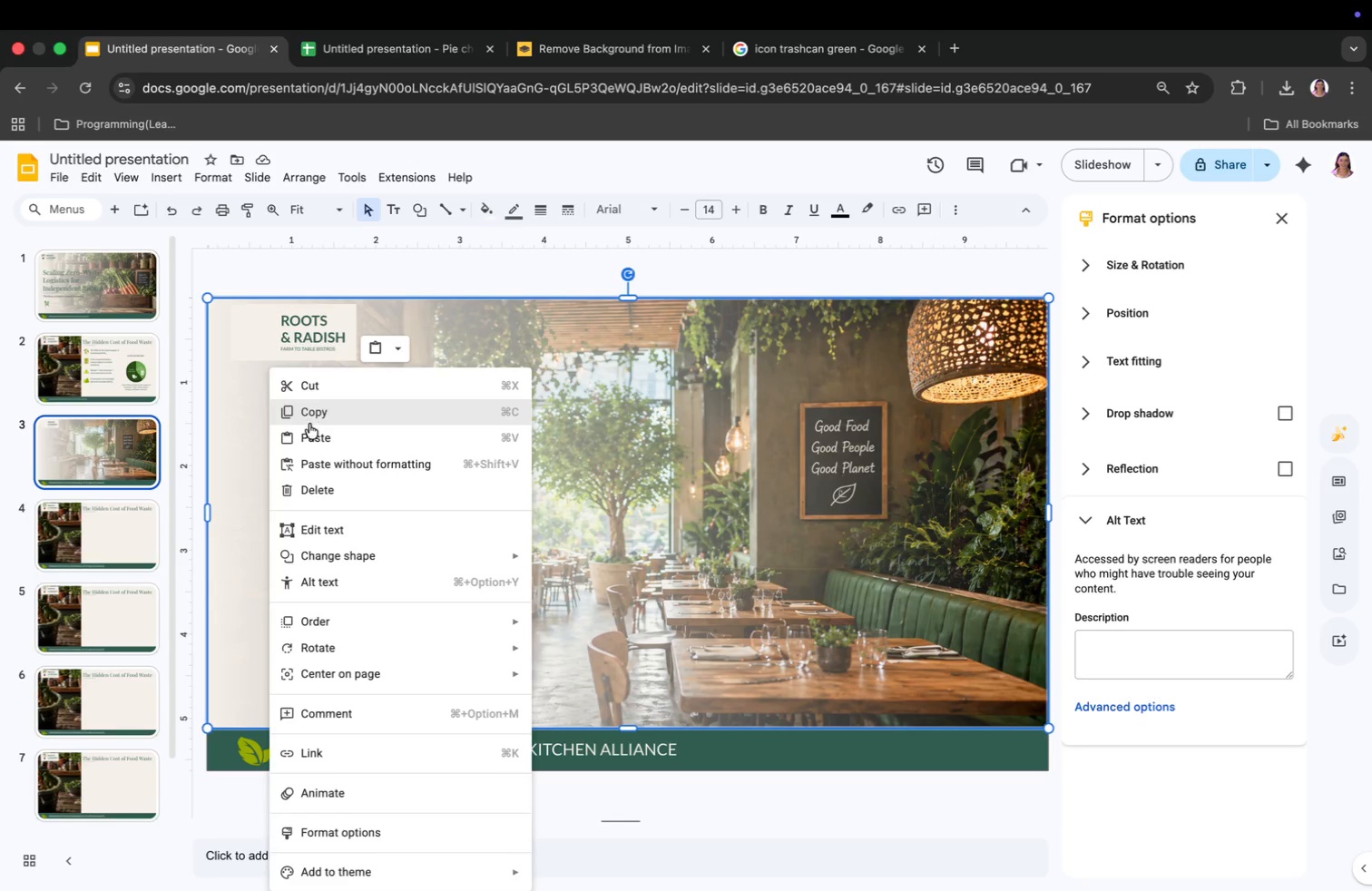 
left_click([315, 429])
 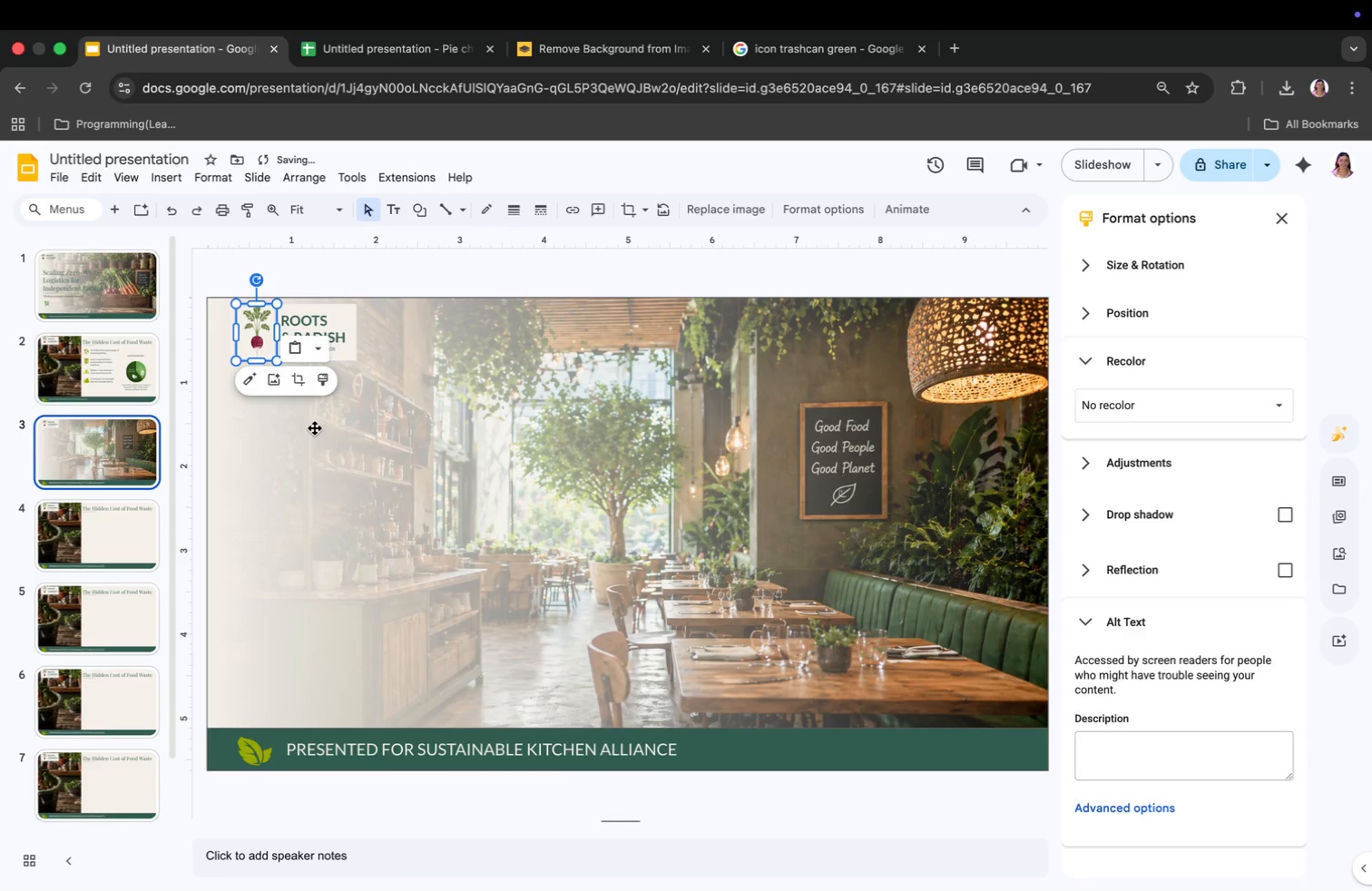 
left_click([317, 427])
 